 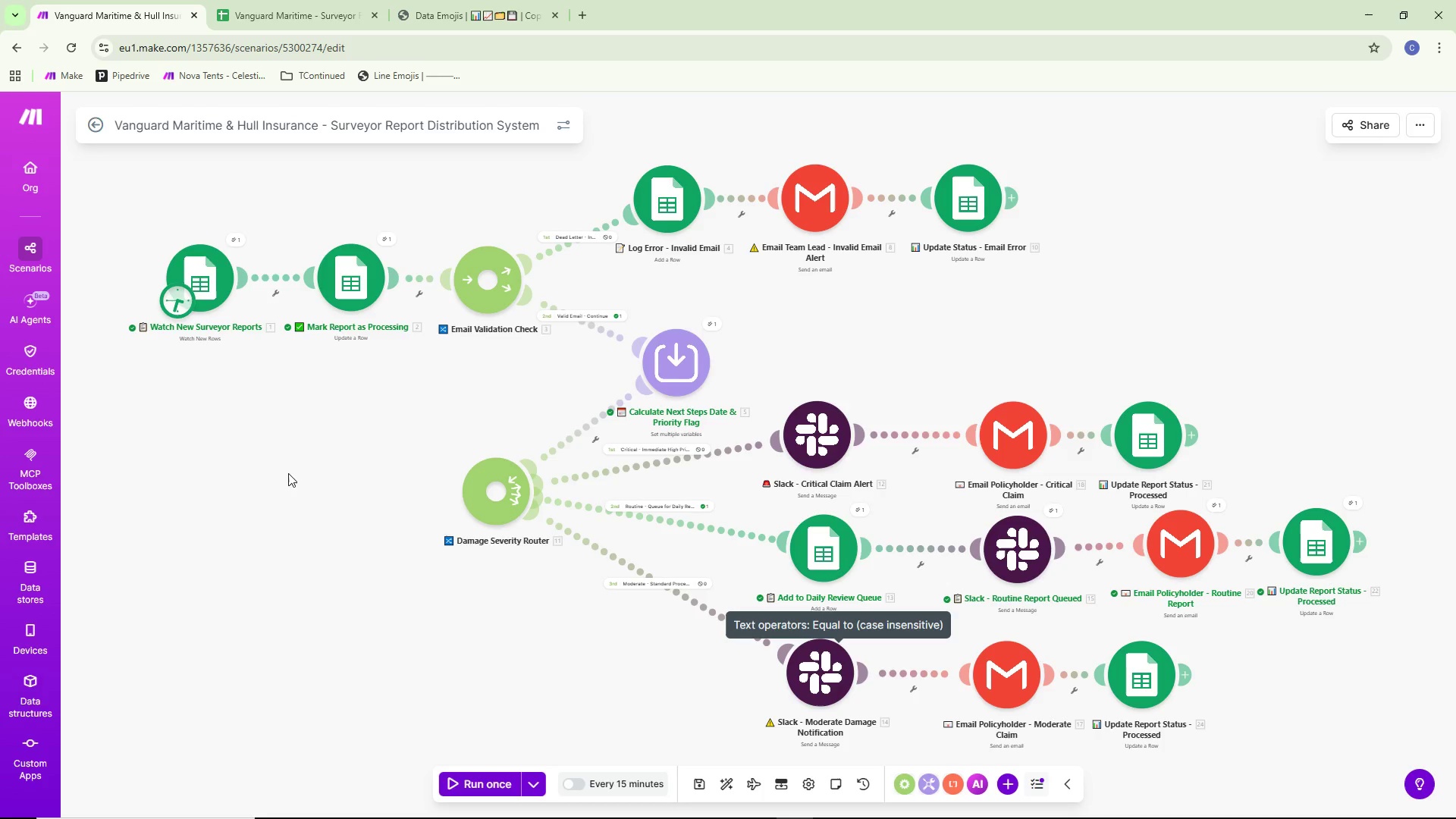 
left_click([287, 557])
 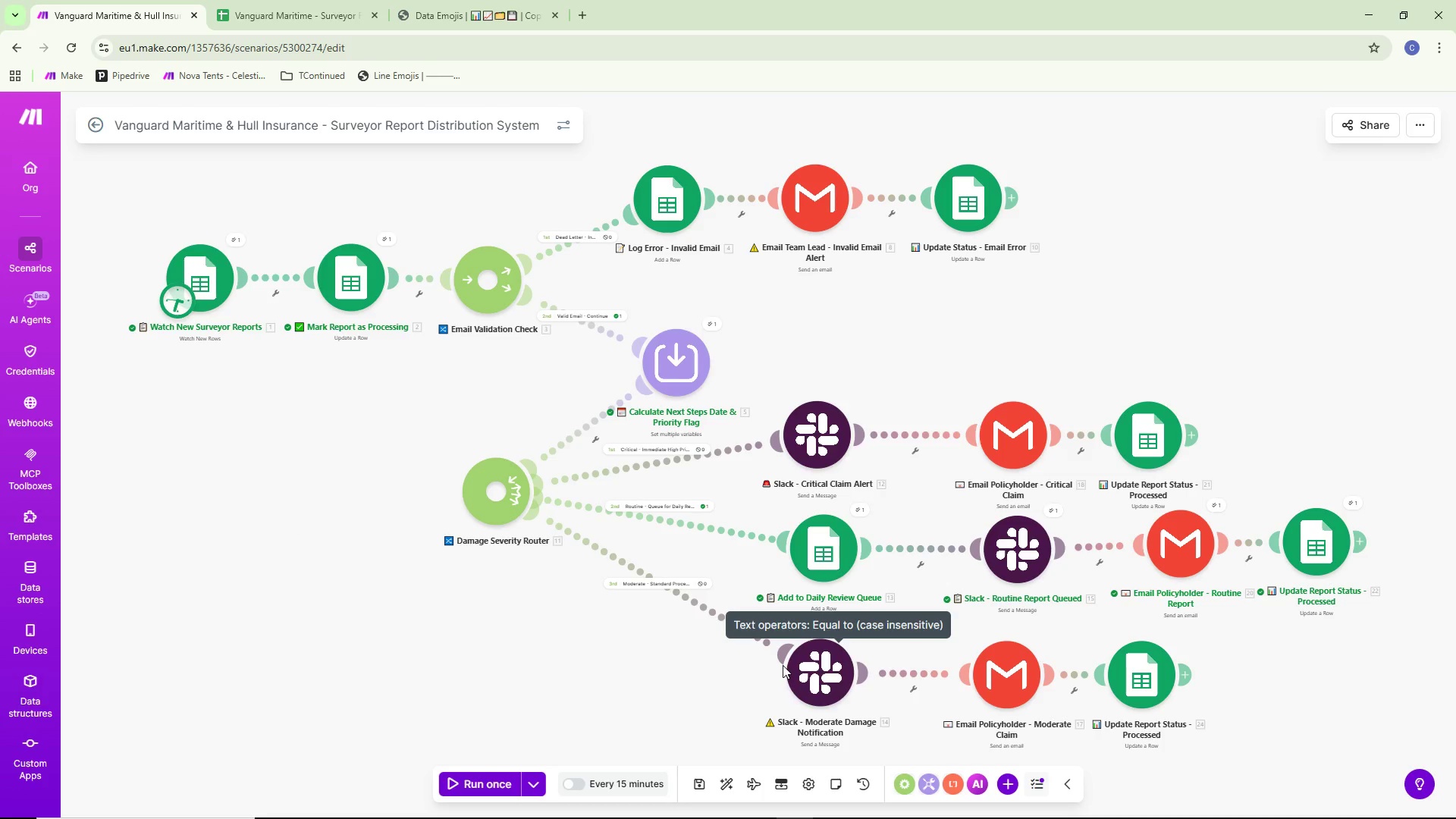 
left_click([825, 666])
 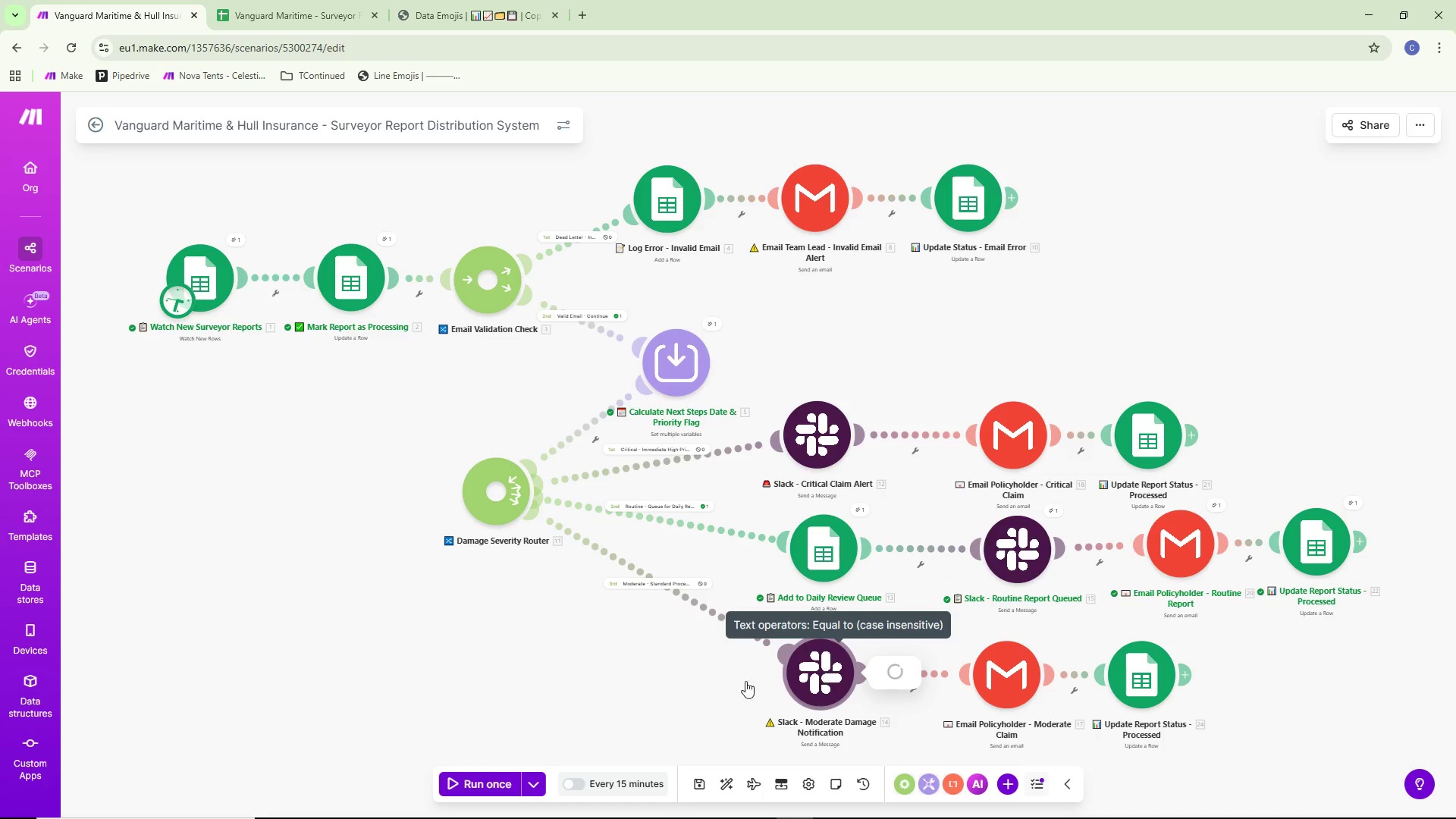 
left_click([630, 664])
 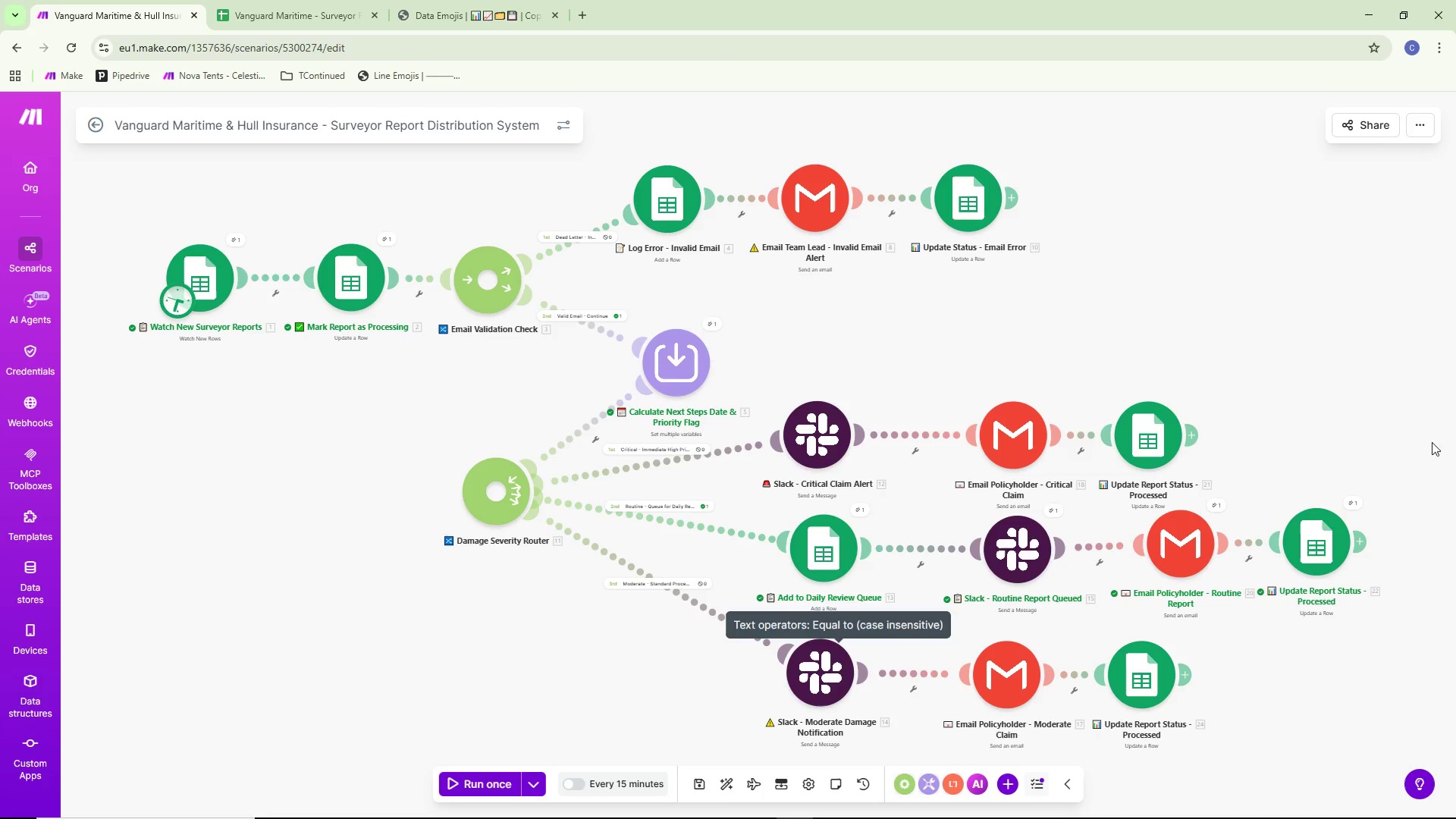 
scroll: coordinate [1307, 400], scroll_direction: down, amount: 2.0
 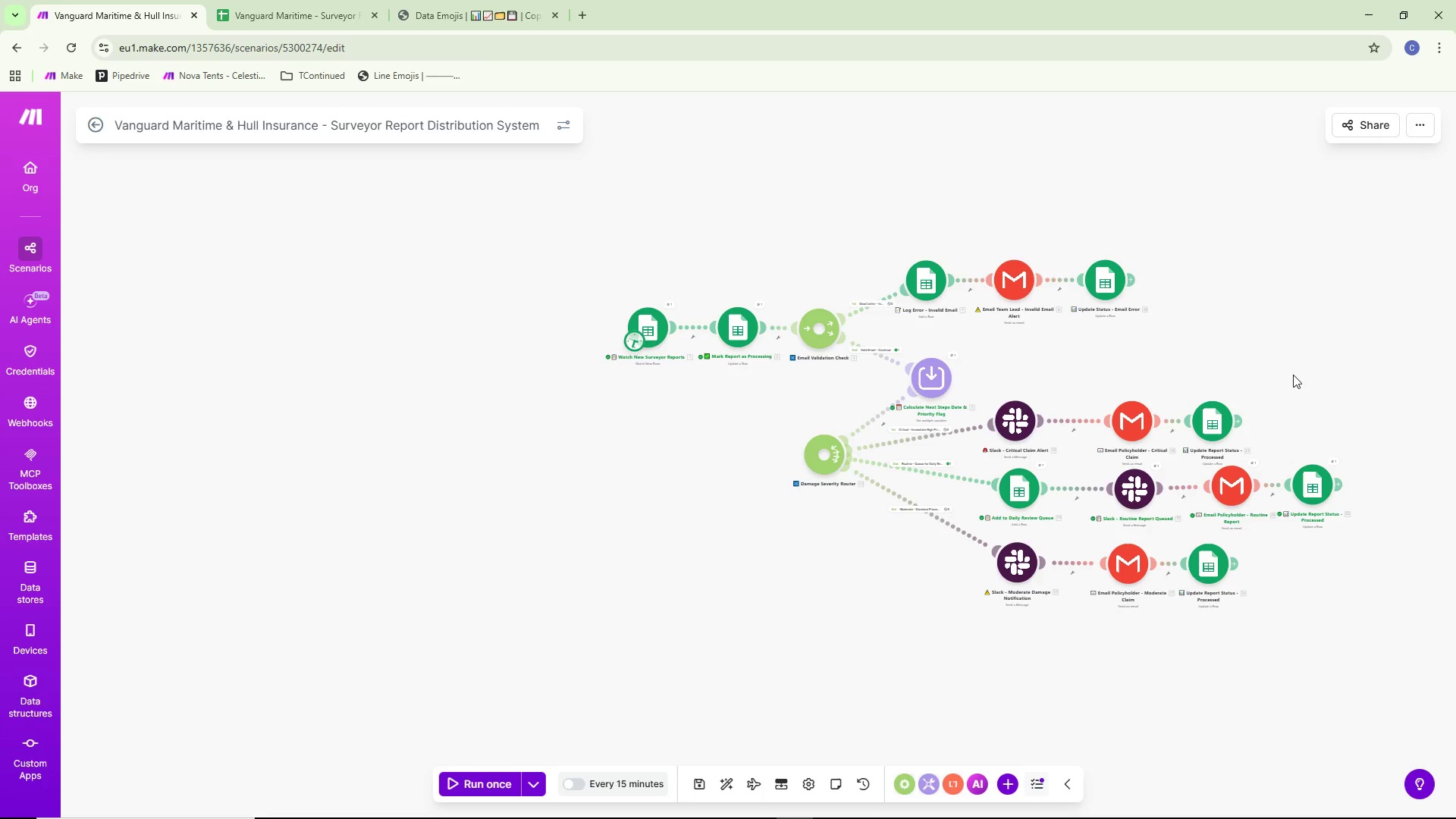 
left_click_drag(start_coordinate=[1313, 363], to_coordinate=[1021, 369])
 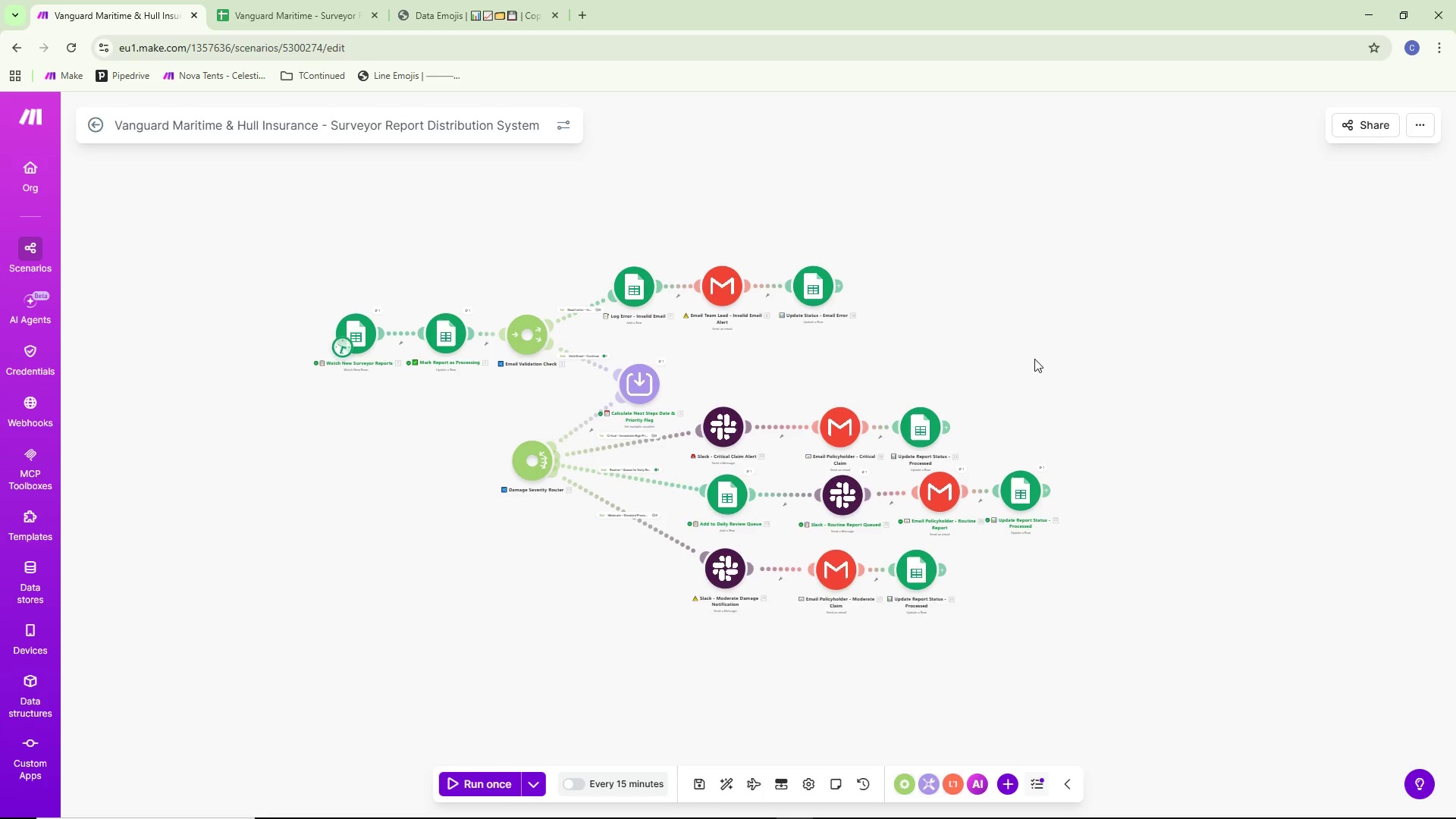 
left_click_drag(start_coordinate=[1034, 354], to_coordinate=[1188, 315])
 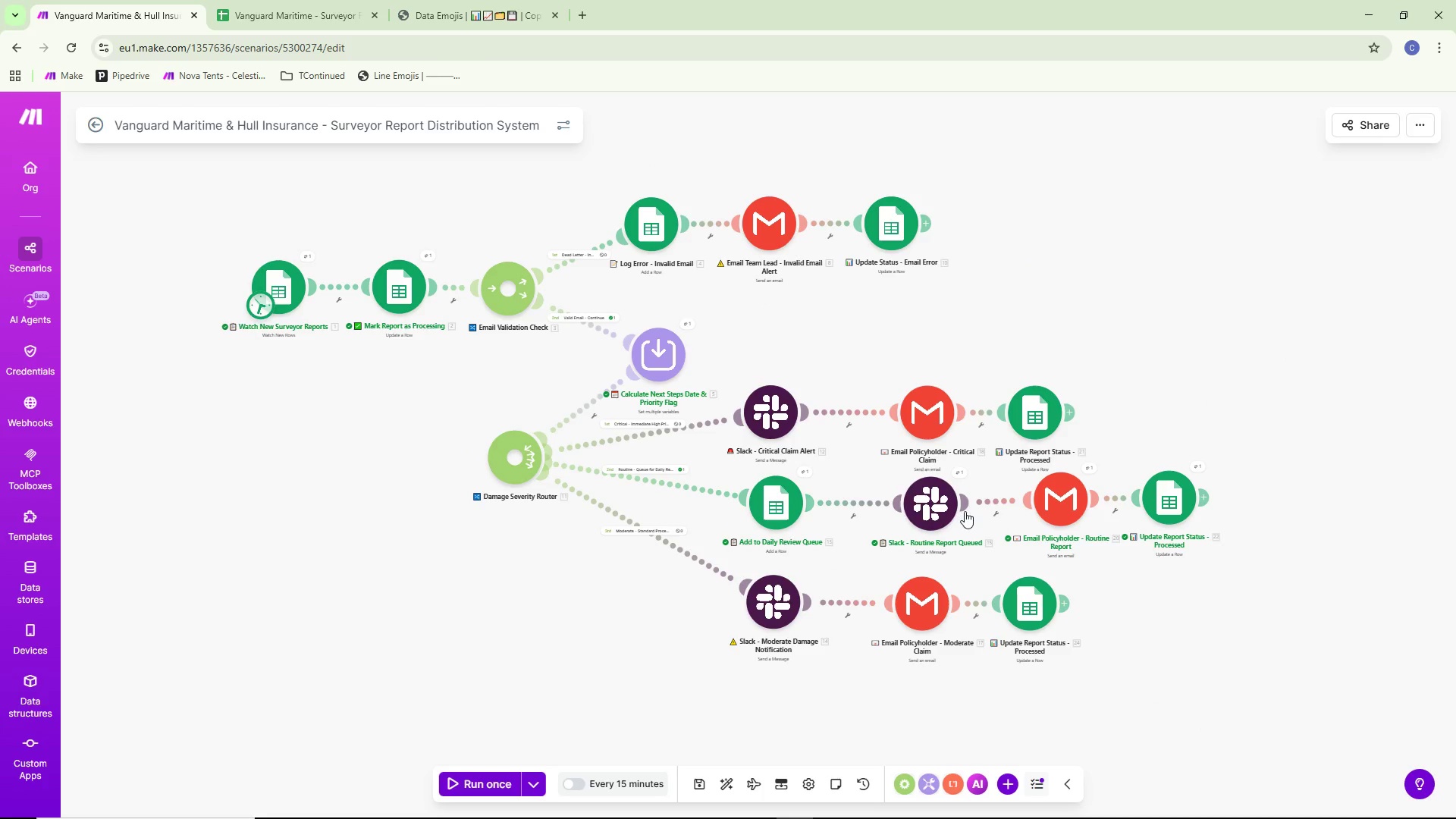 
scroll: coordinate [1034, 356], scroll_direction: up, amount: 1.0
 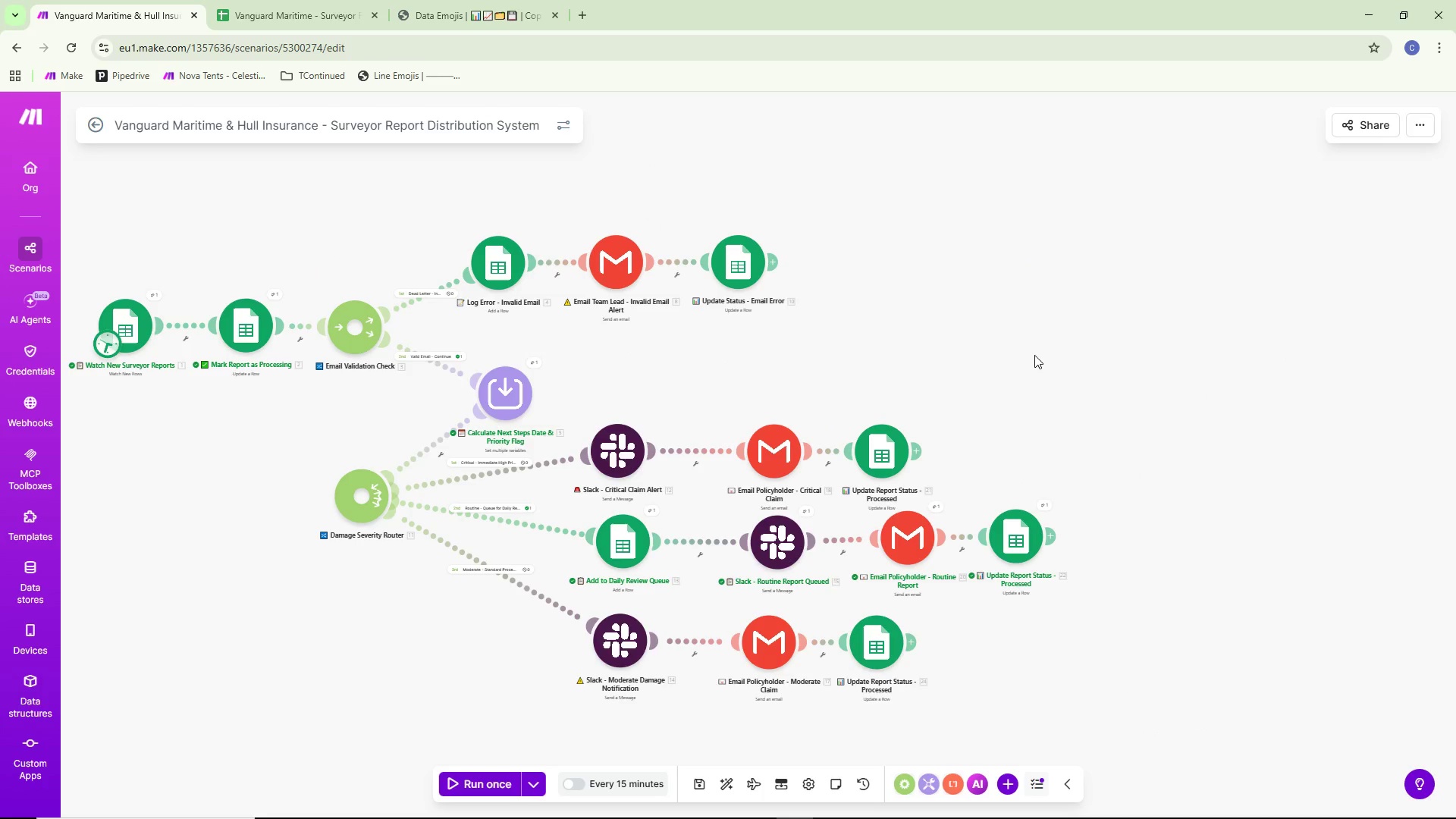 
left_click_drag(start_coordinate=[939, 505], to_coordinate=[908, 504])
 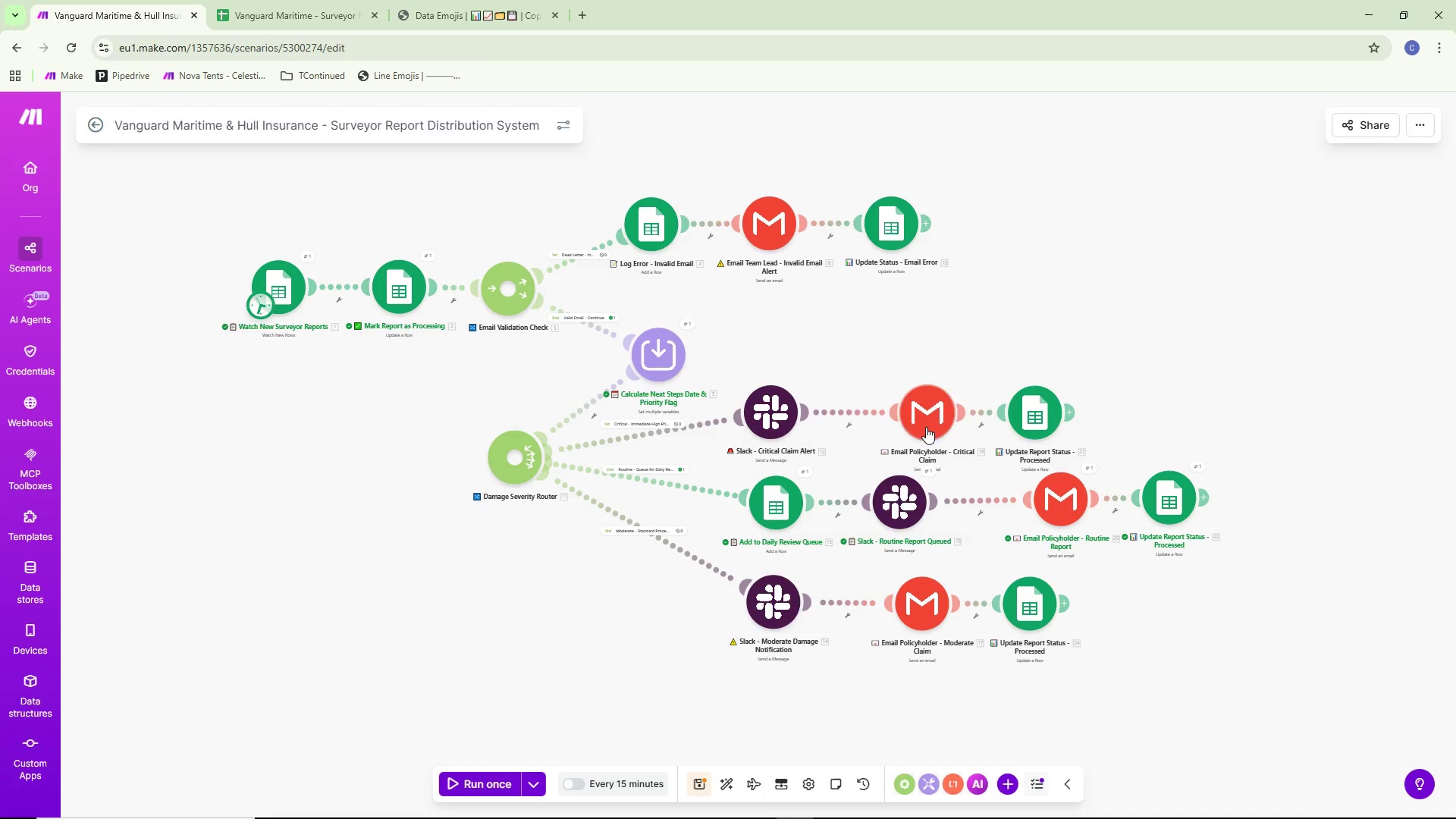 
left_click_drag(start_coordinate=[926, 419], to_coordinate=[878, 416])
 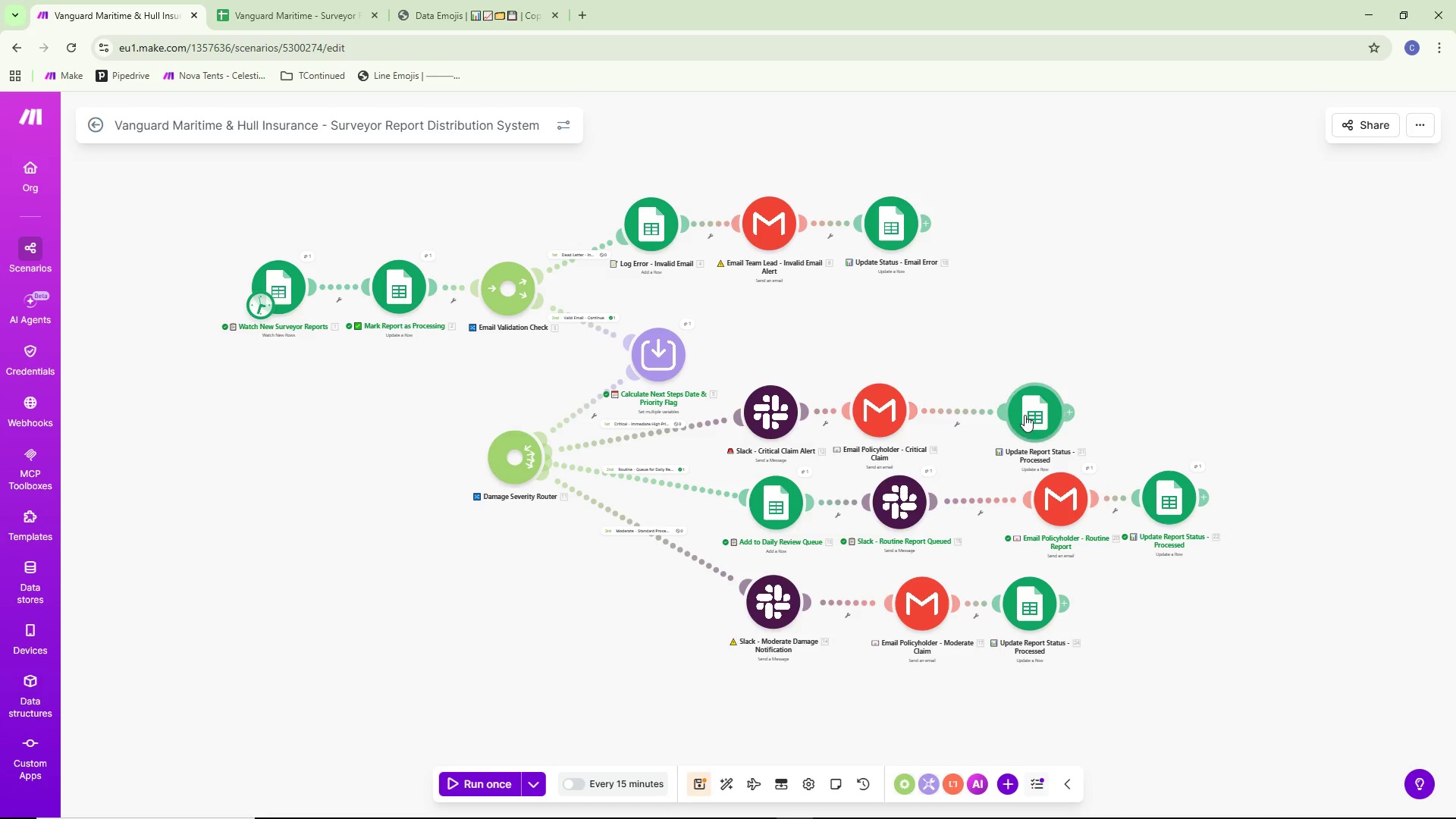 
left_click_drag(start_coordinate=[1025, 415], to_coordinate=[977, 412])
 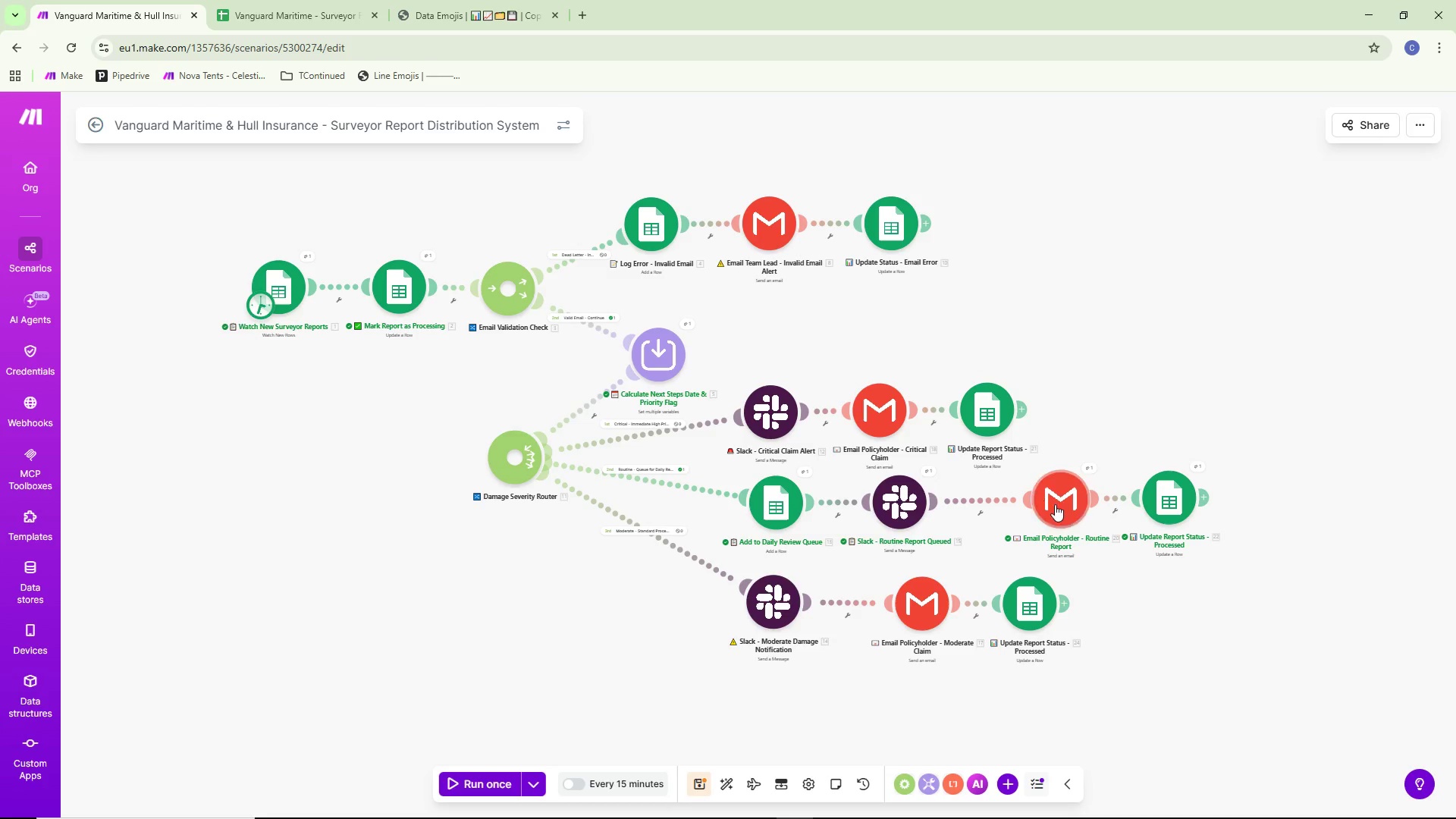 
left_click_drag(start_coordinate=[1056, 506], to_coordinate=[1025, 507])
 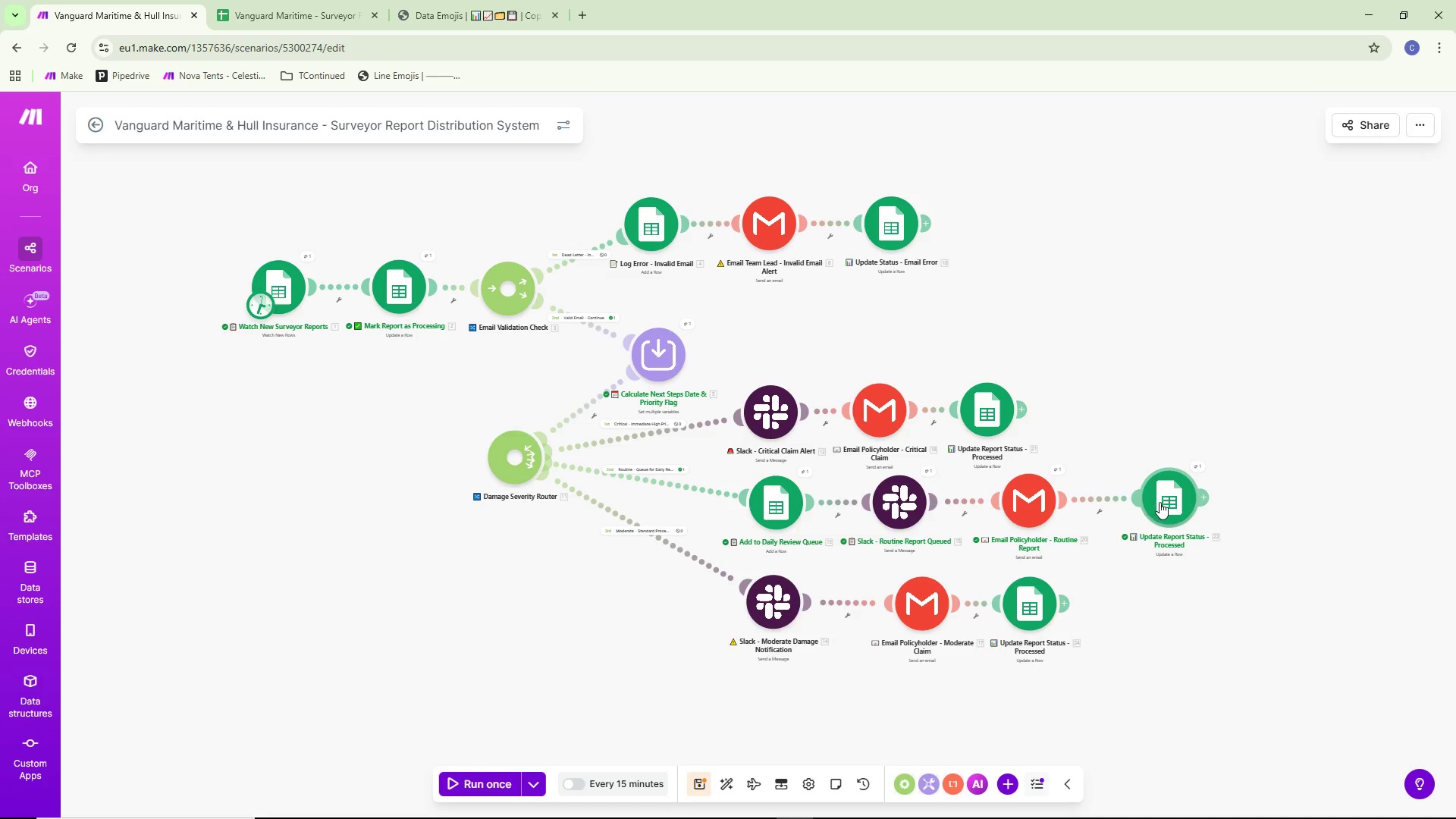 
left_click_drag(start_coordinate=[1160, 502], to_coordinate=[1138, 503])
 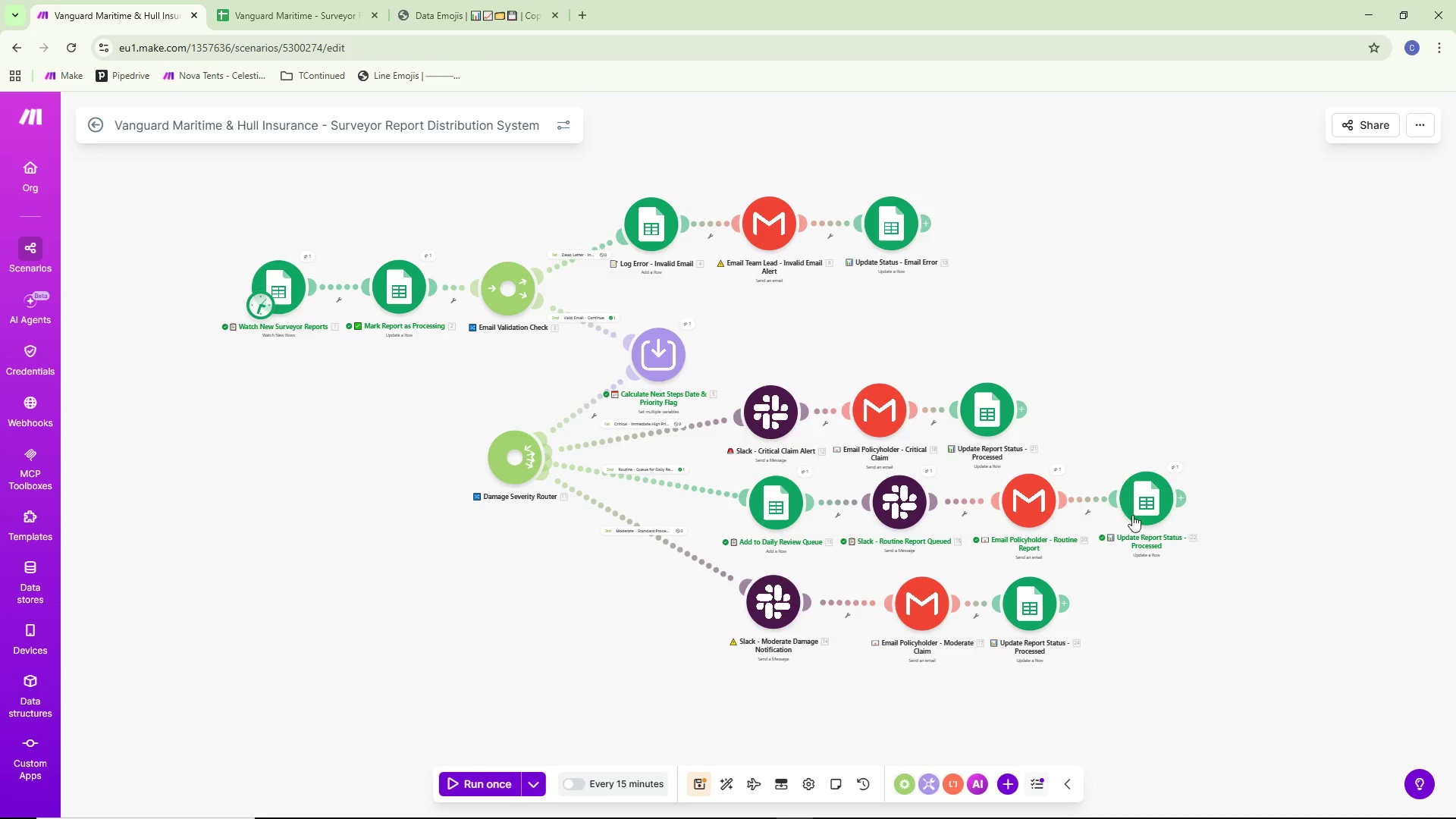 
key(Meta+Shift+S)
 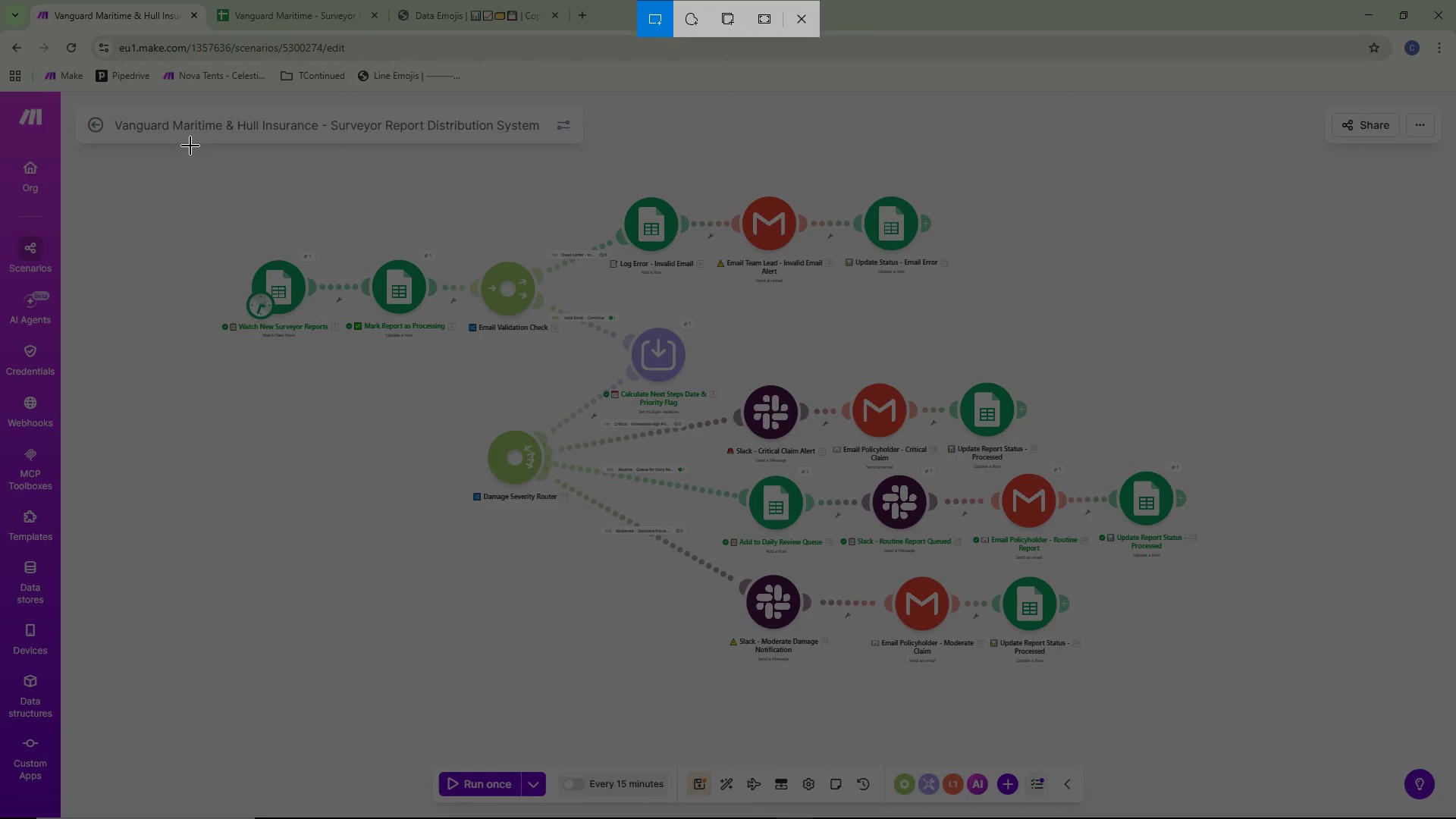 
left_click_drag(start_coordinate=[189, 146], to_coordinate=[1263, 726])
 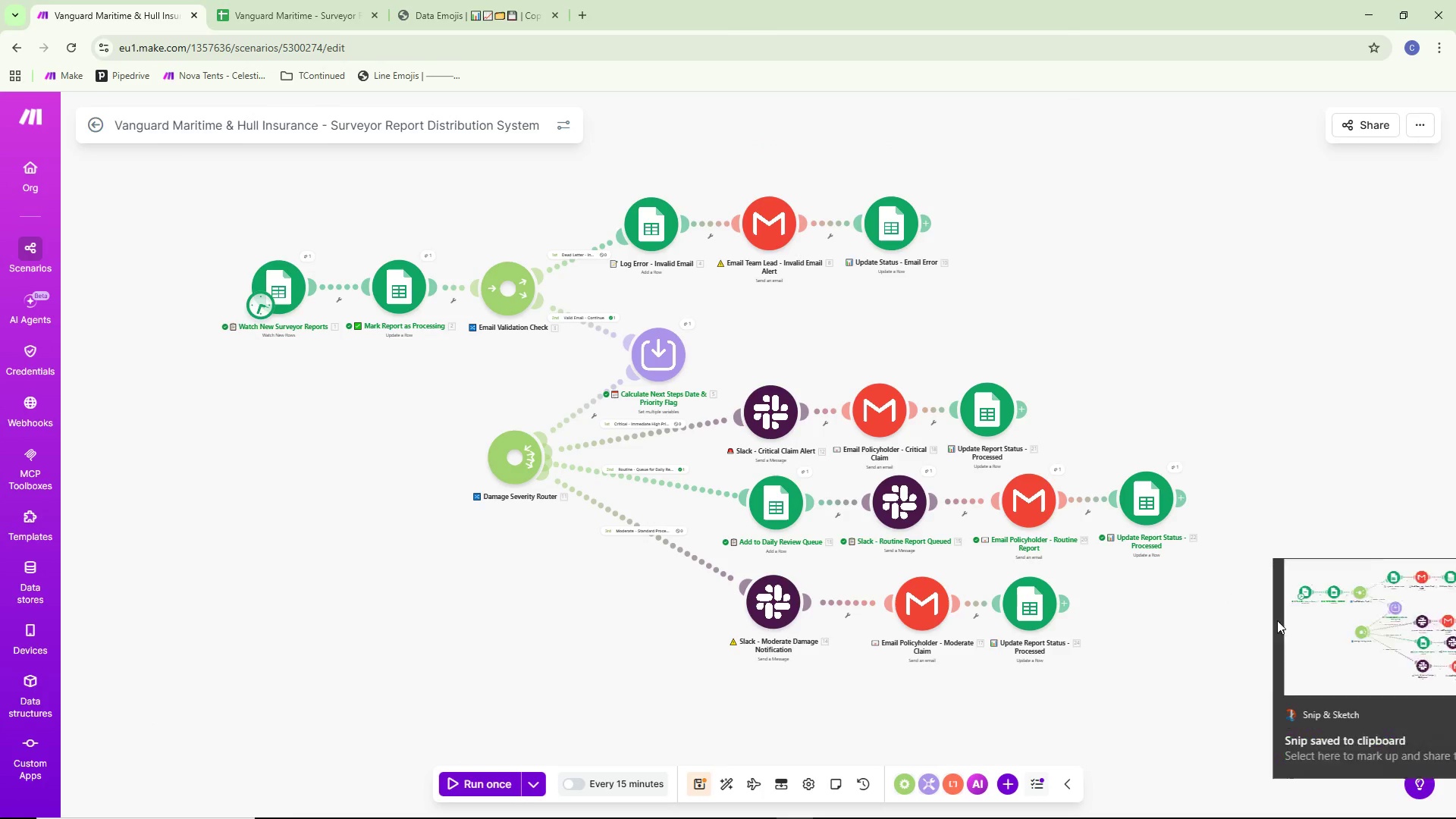 
left_click([1278, 620])
 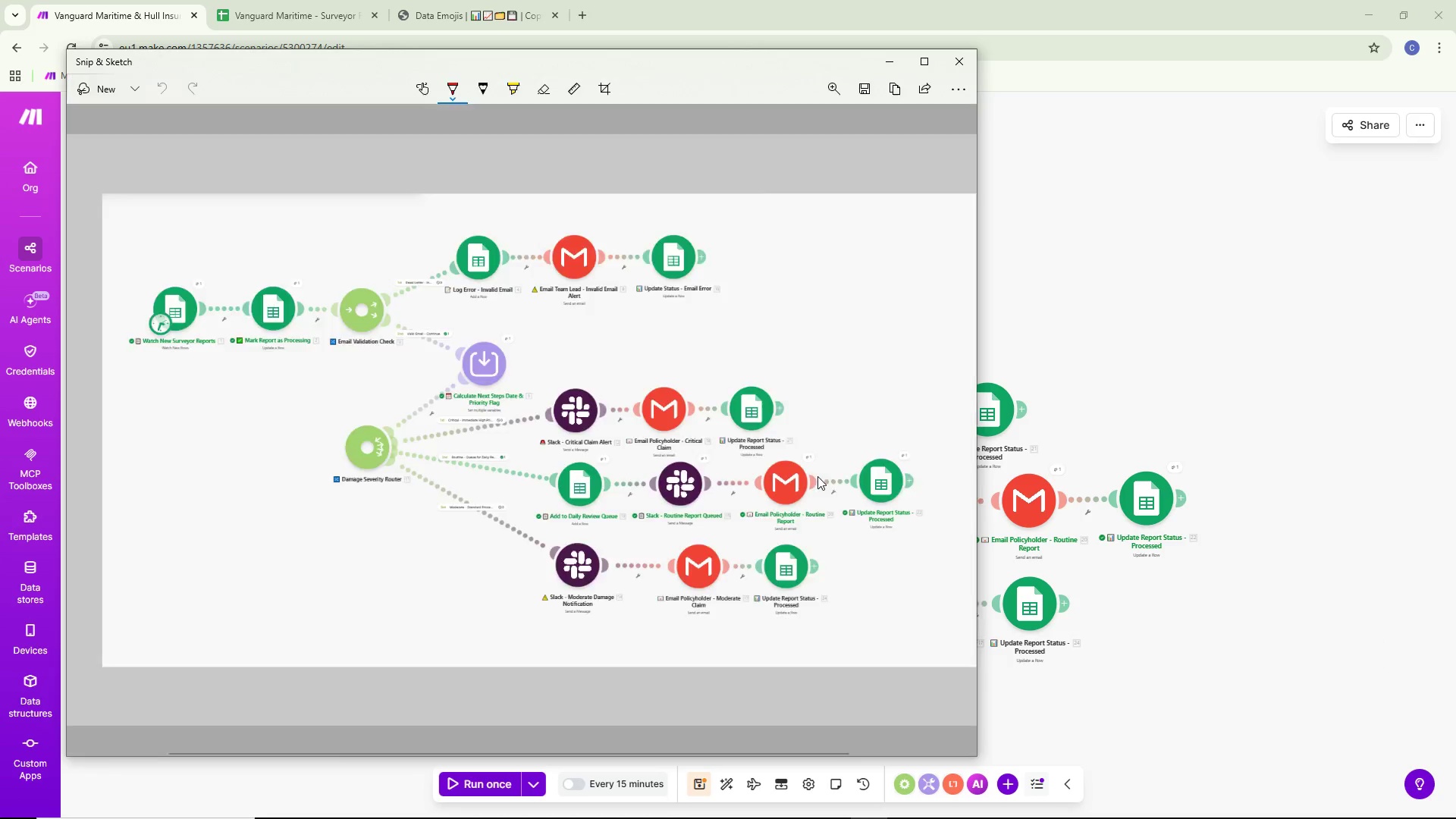 
key(Control+ControlLeft)
 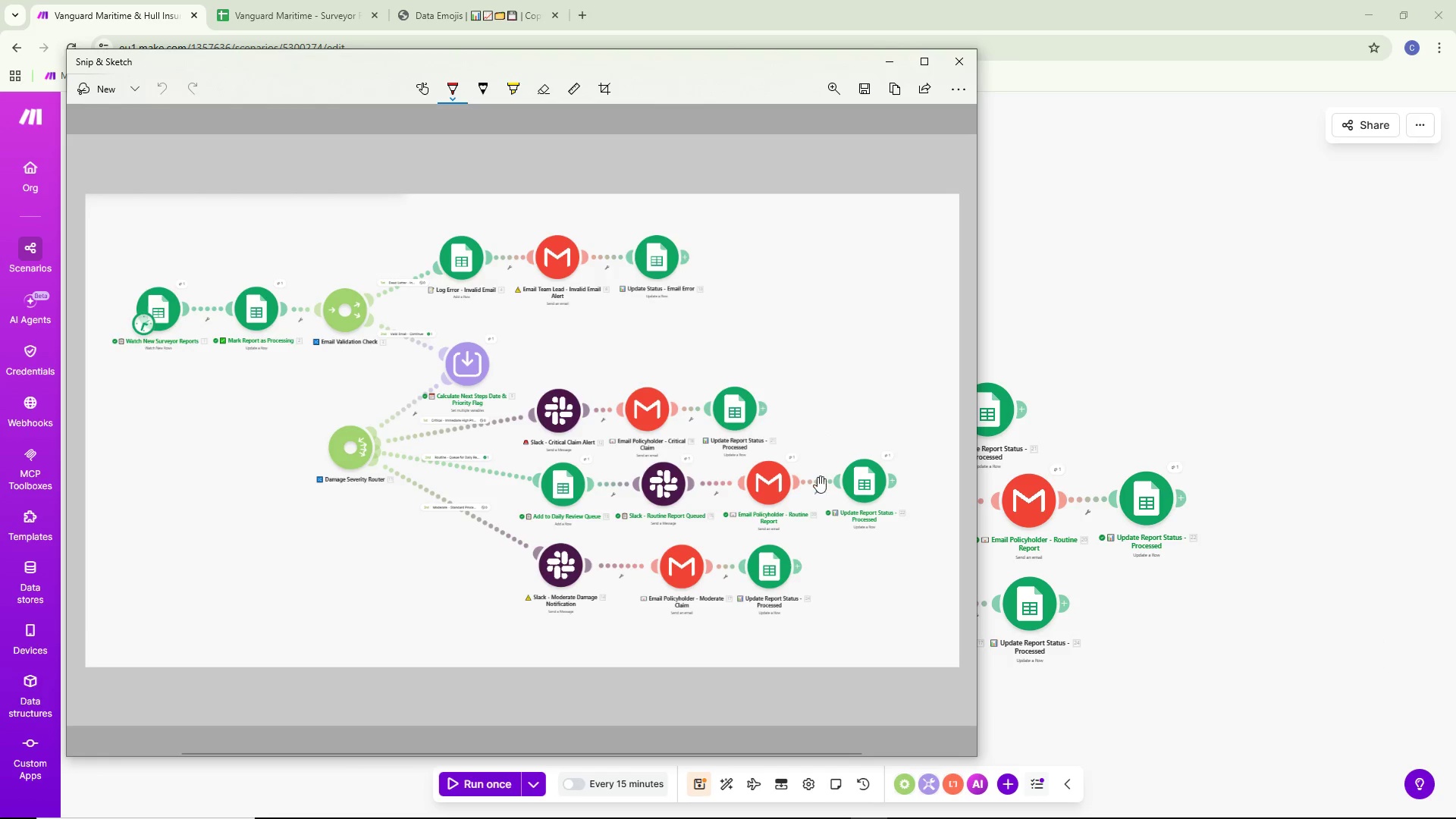 
key(Control+S)
 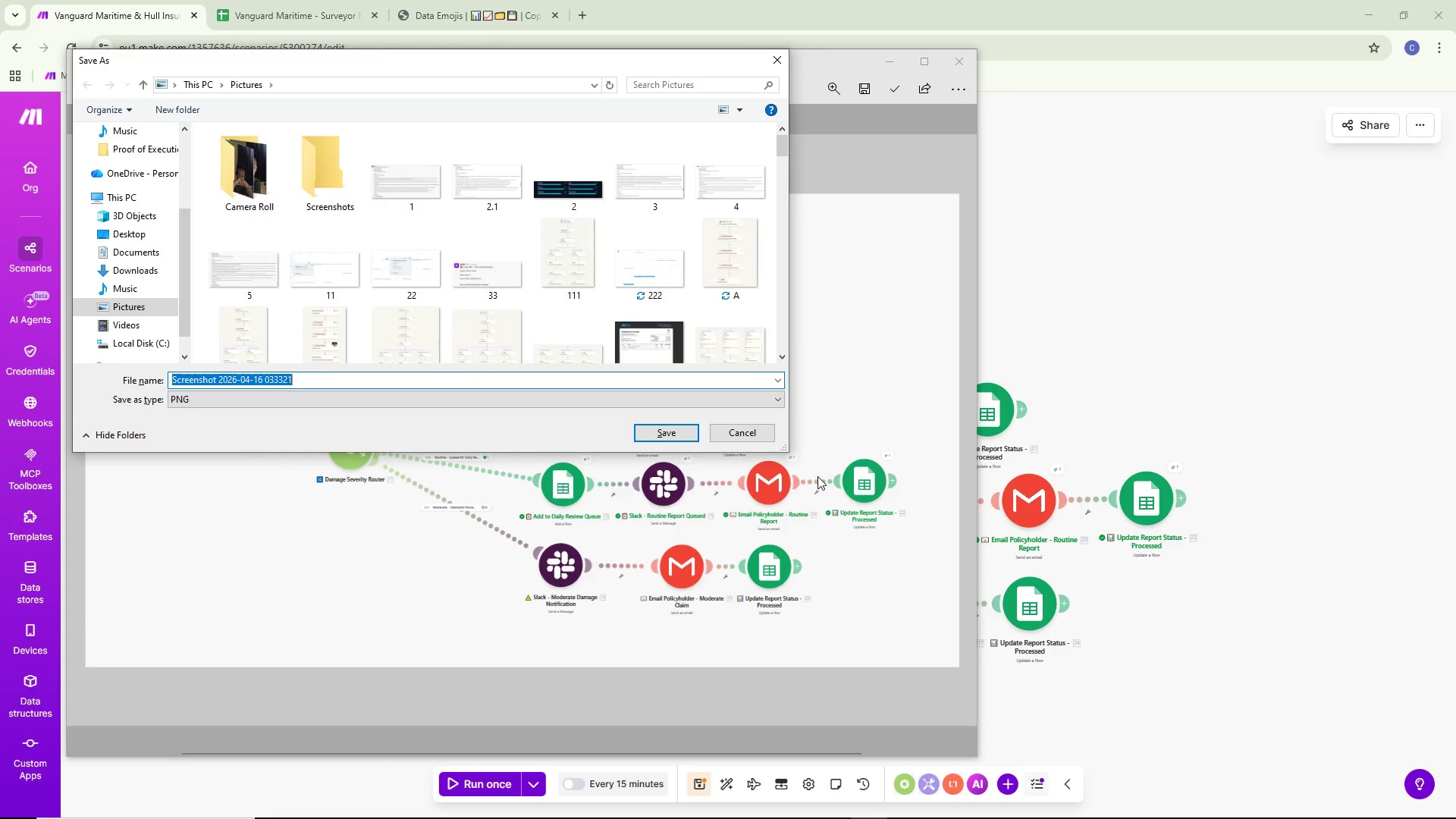 
key(Backspace)
type(s1)
 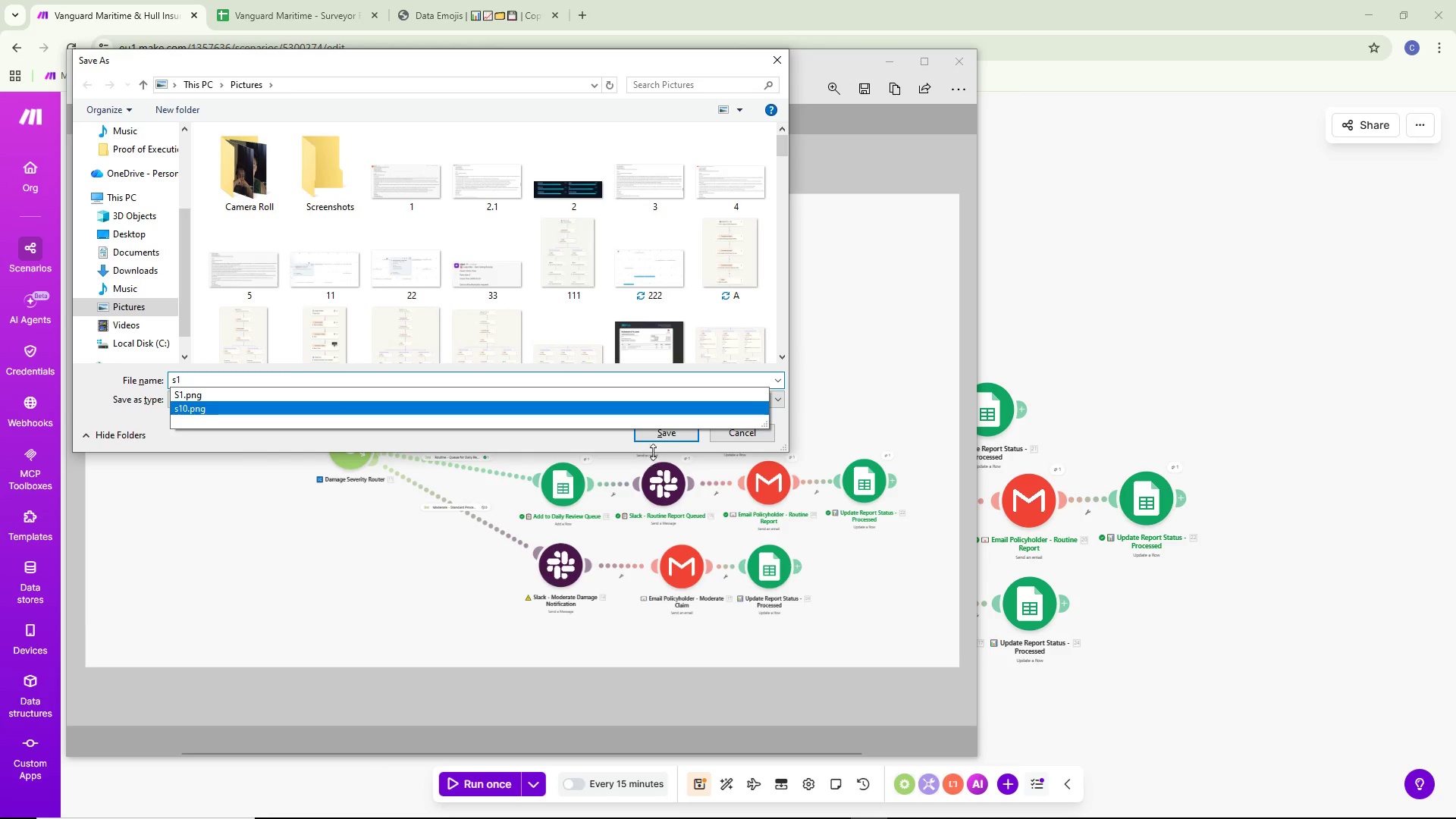 
left_click([660, 433])
 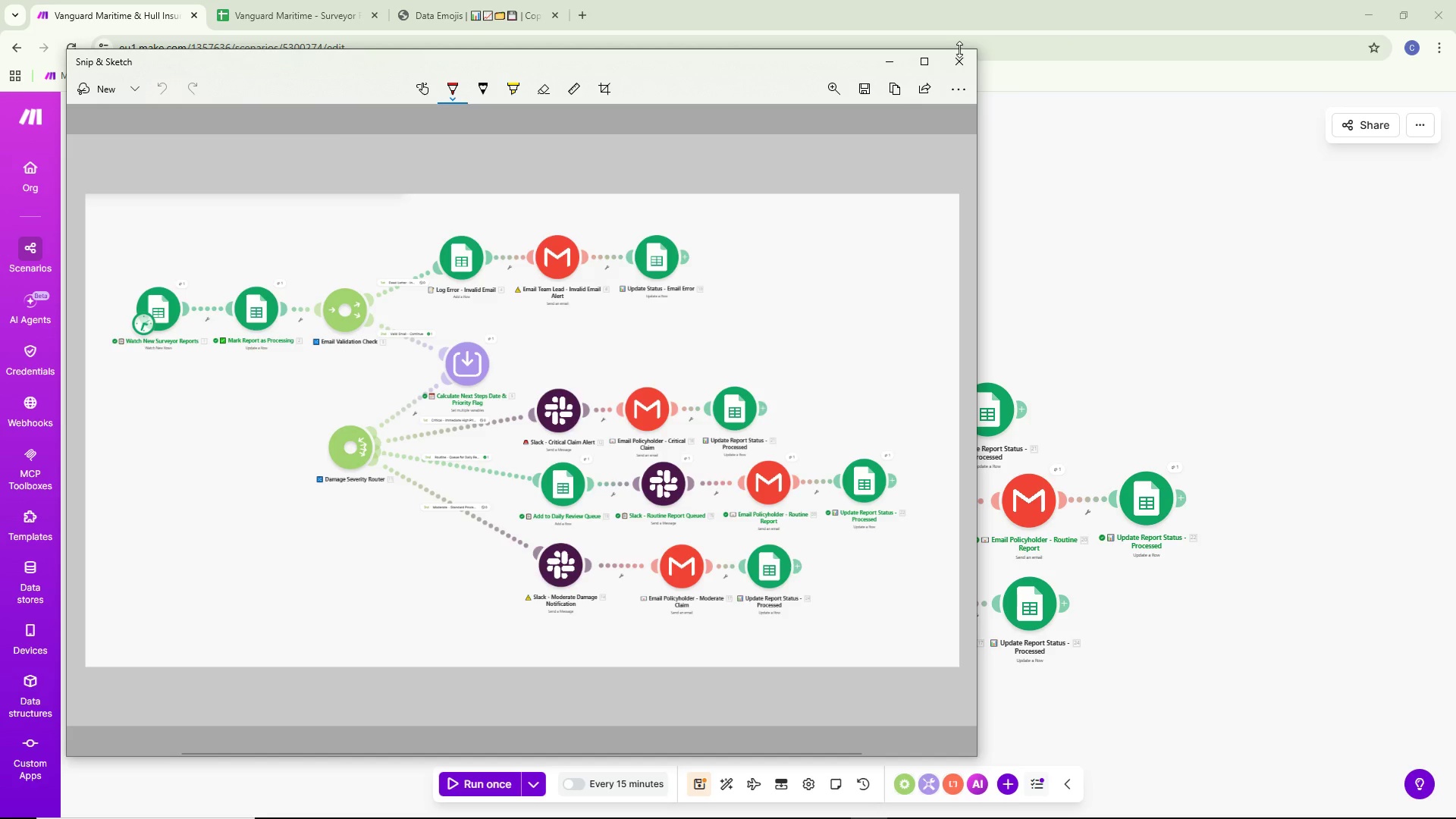 
left_click([959, 58])
 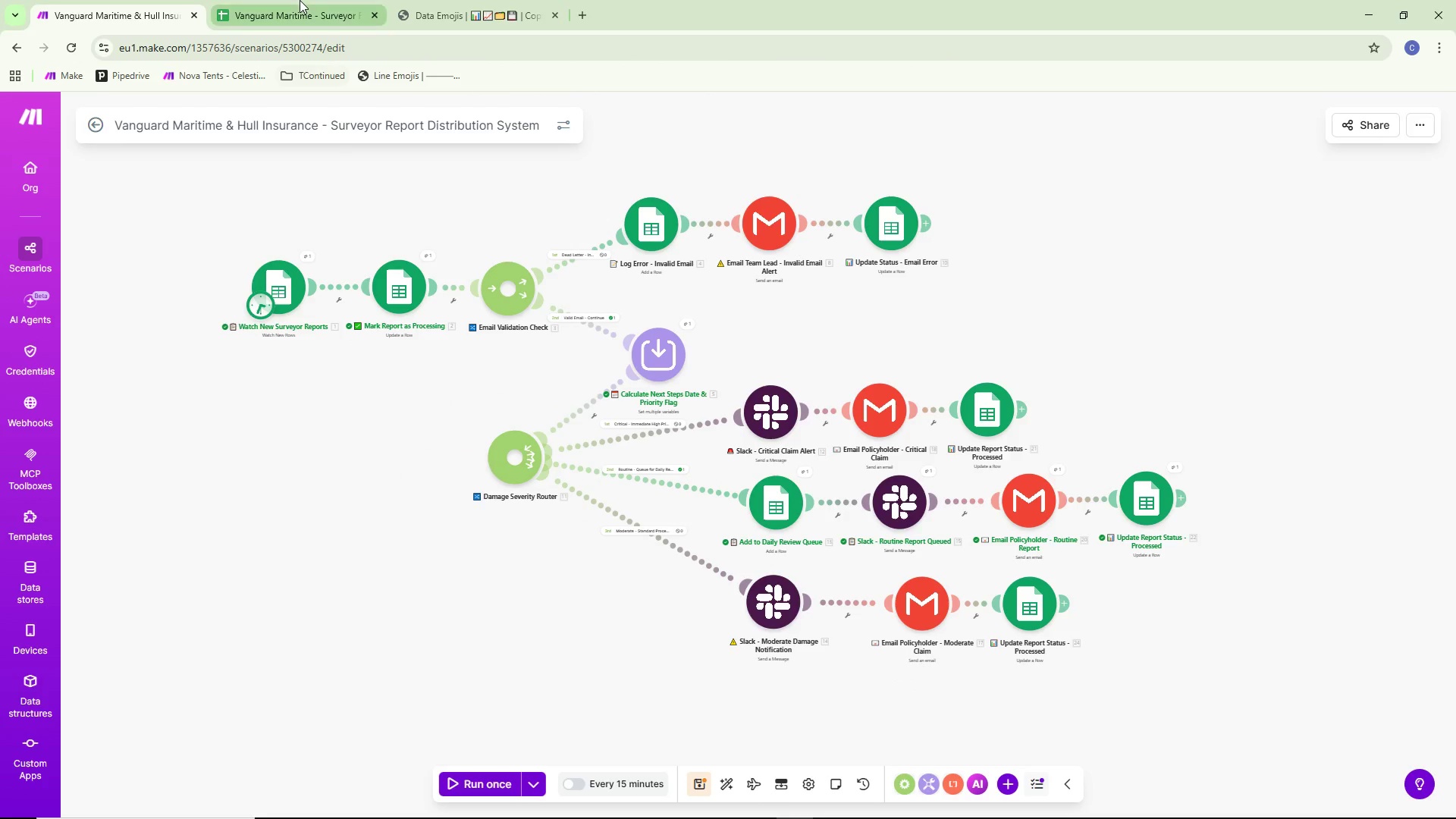 
left_click([300, 0])
 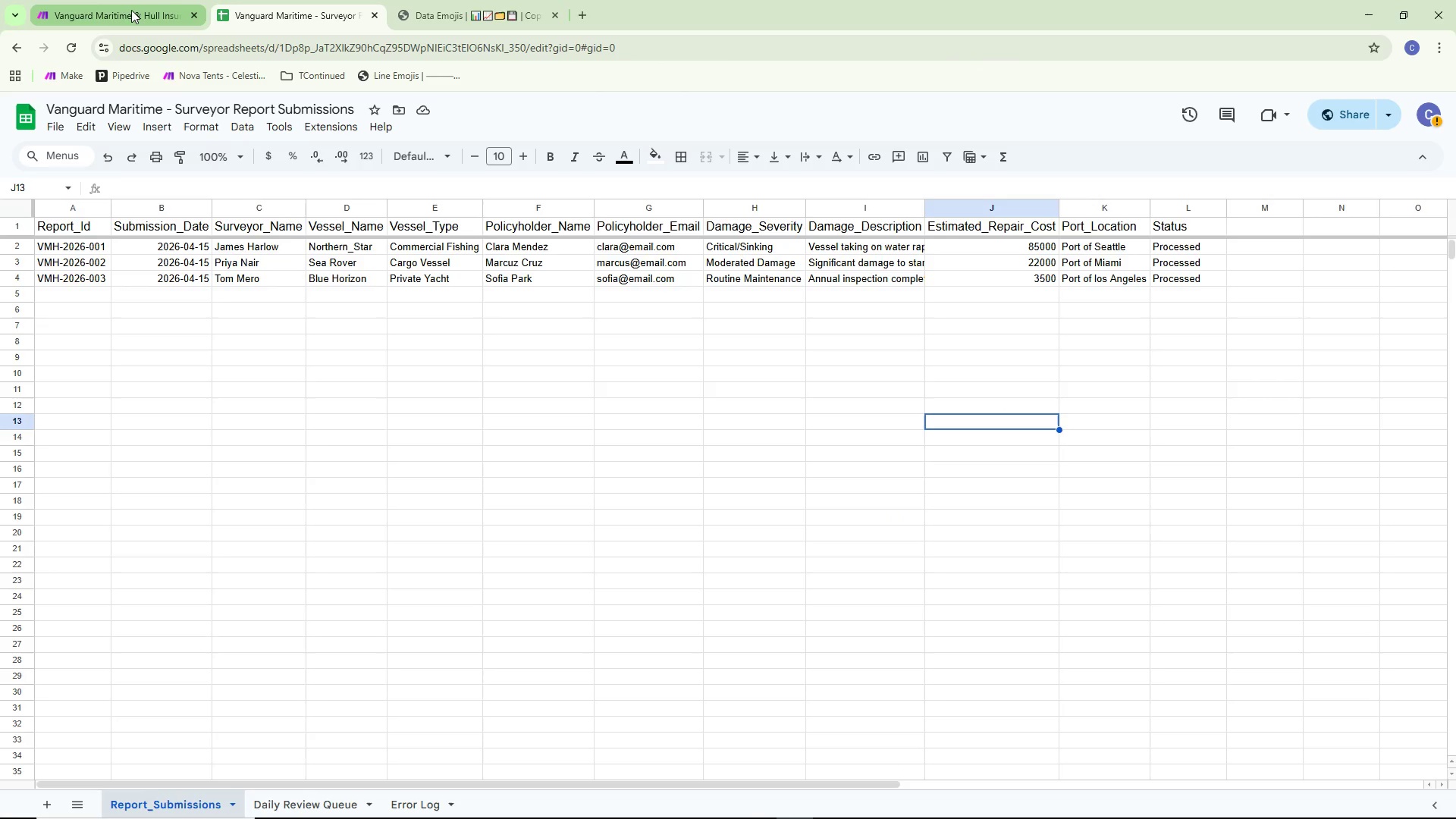 
left_click([294, 806])
 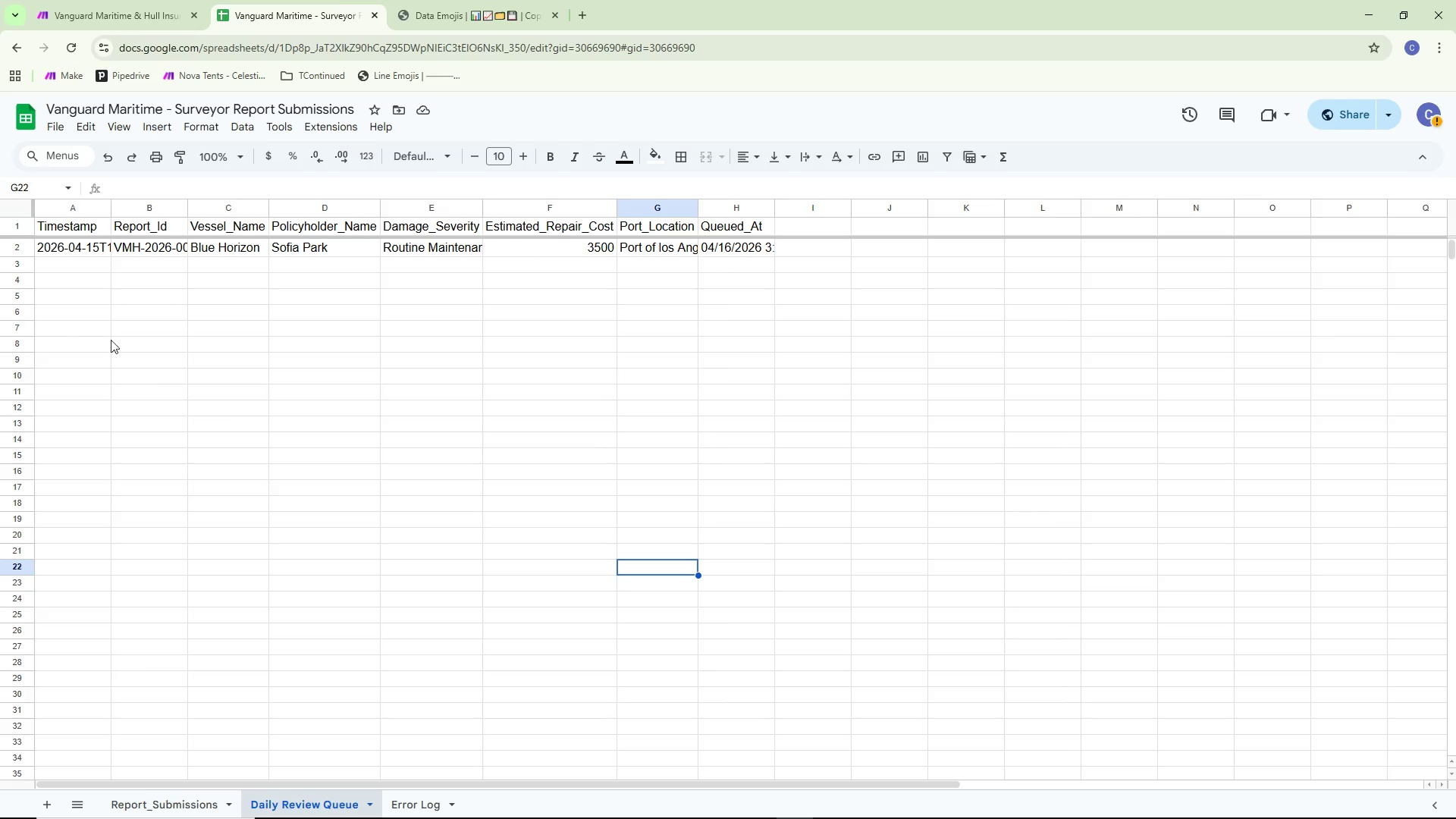 
left_click([78, 240])
 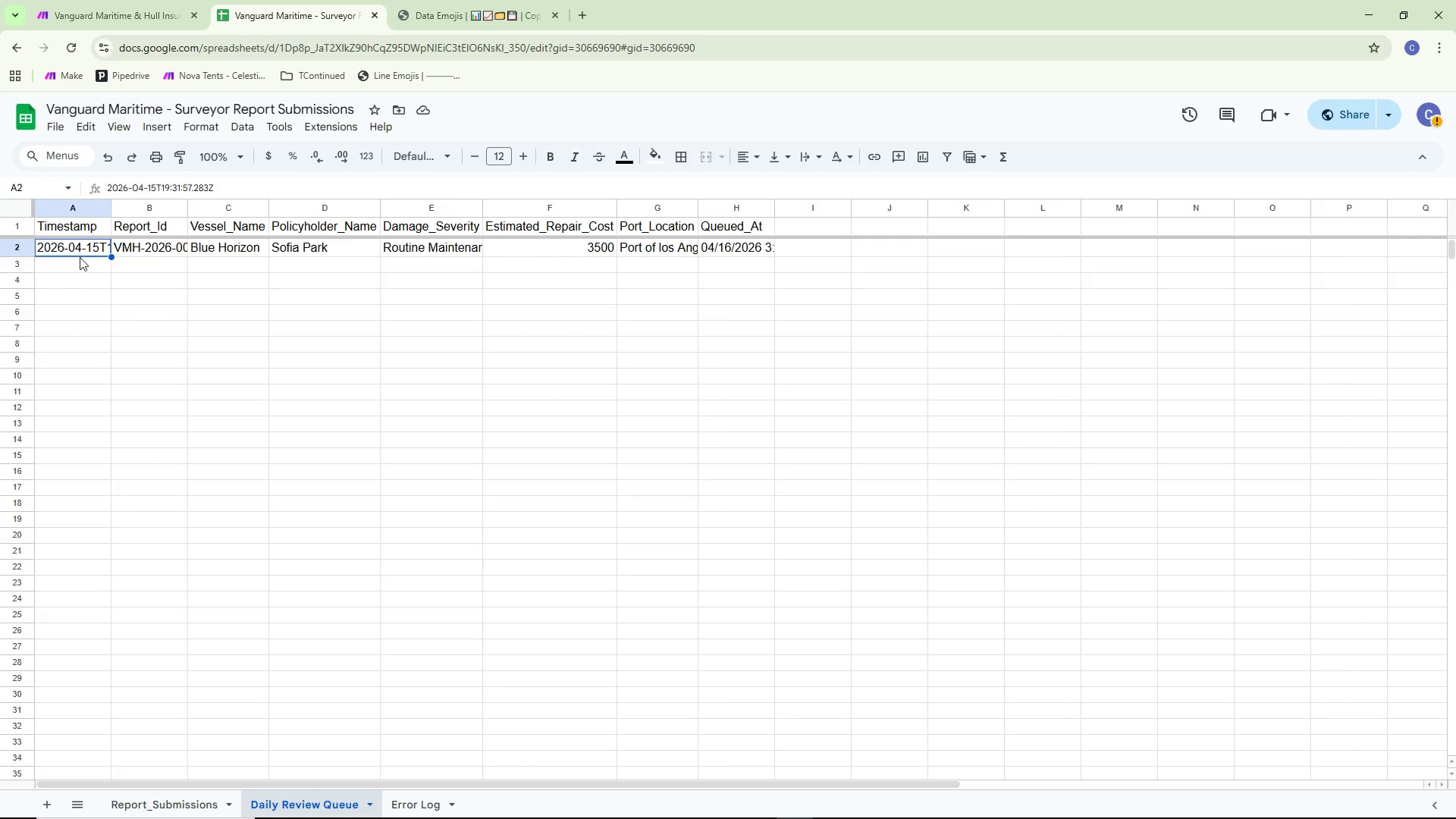 
double_click([79, 256])
 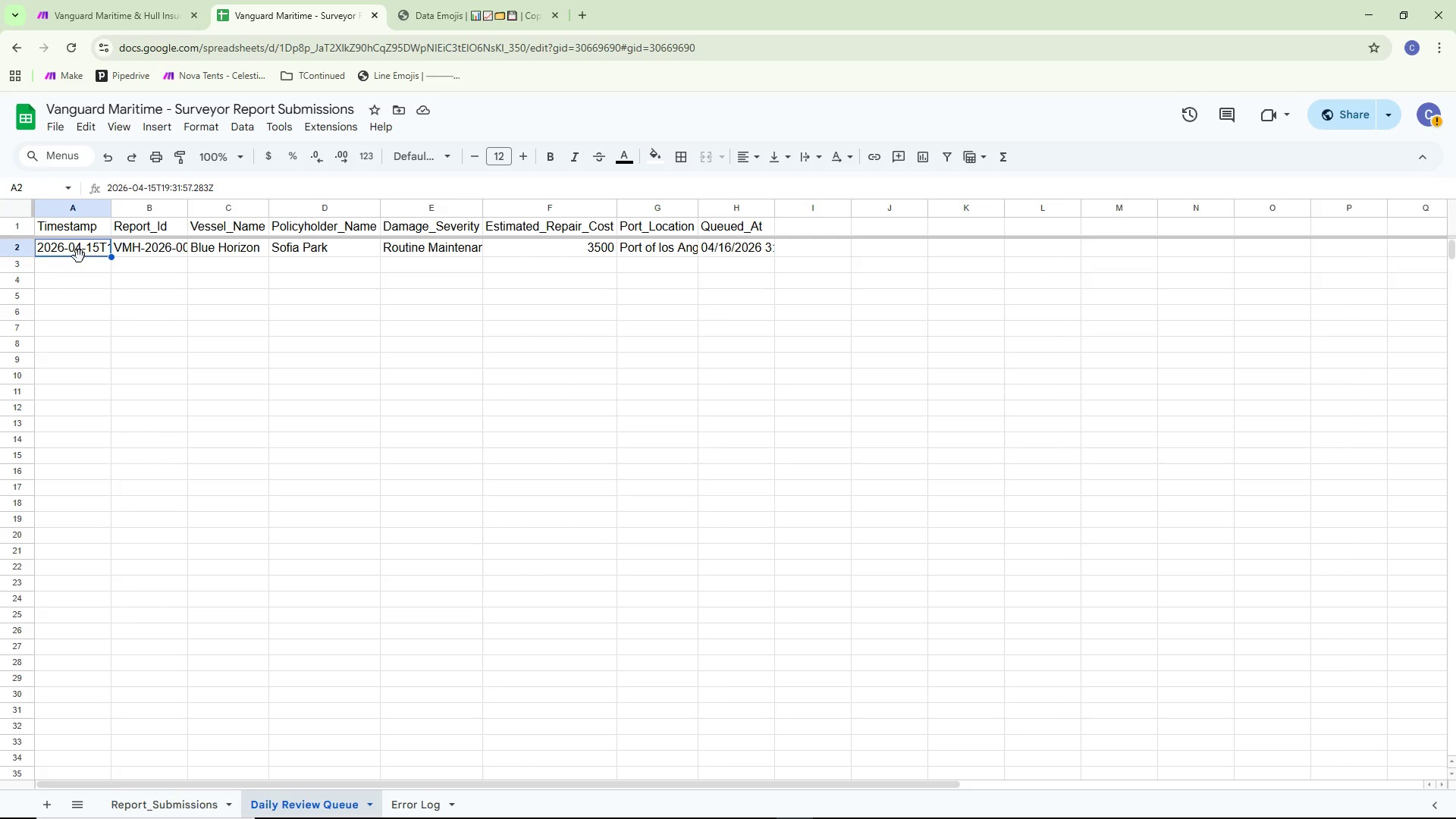 
triple_click([79, 256])
 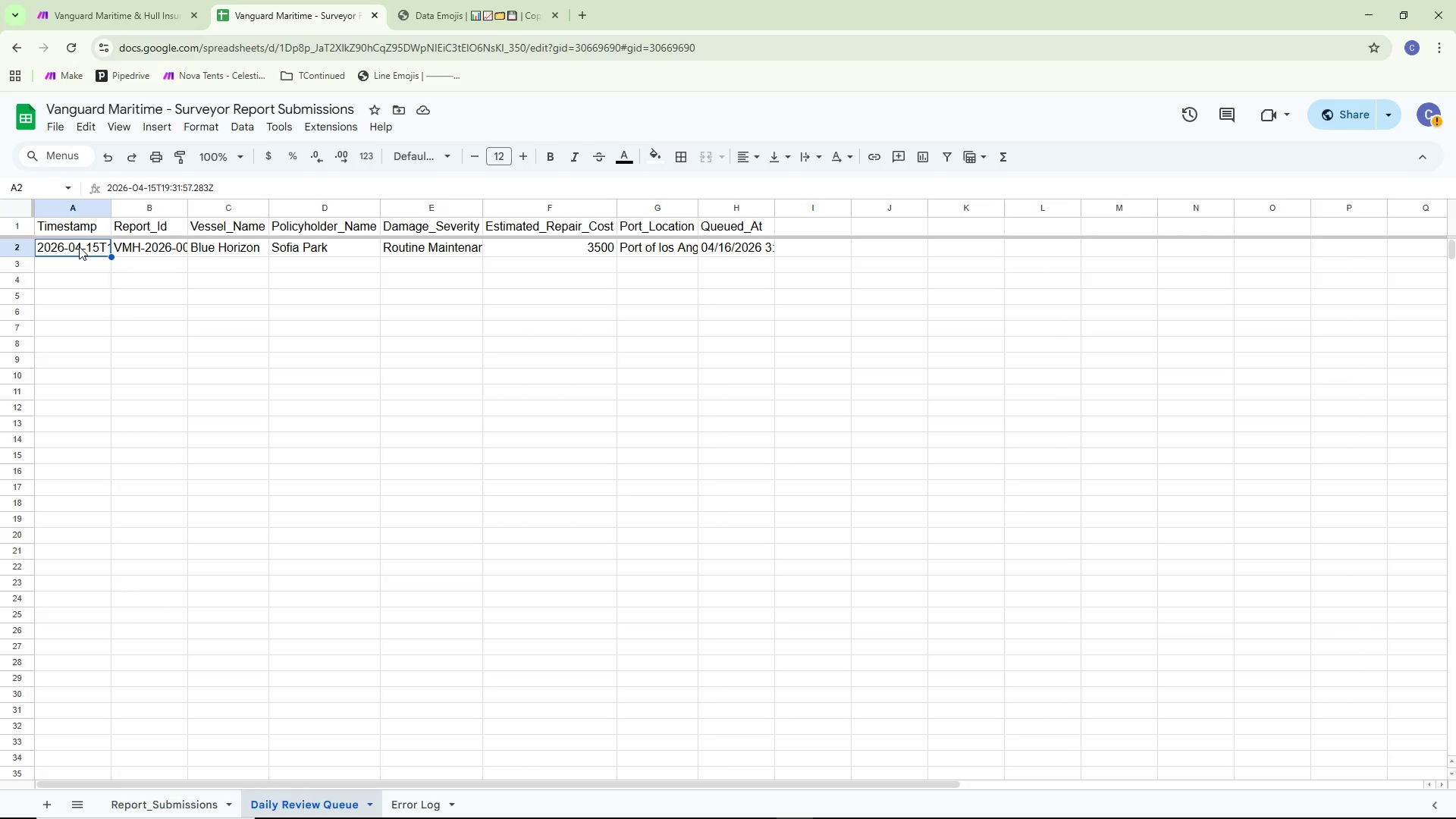 
double_click([79, 246])
 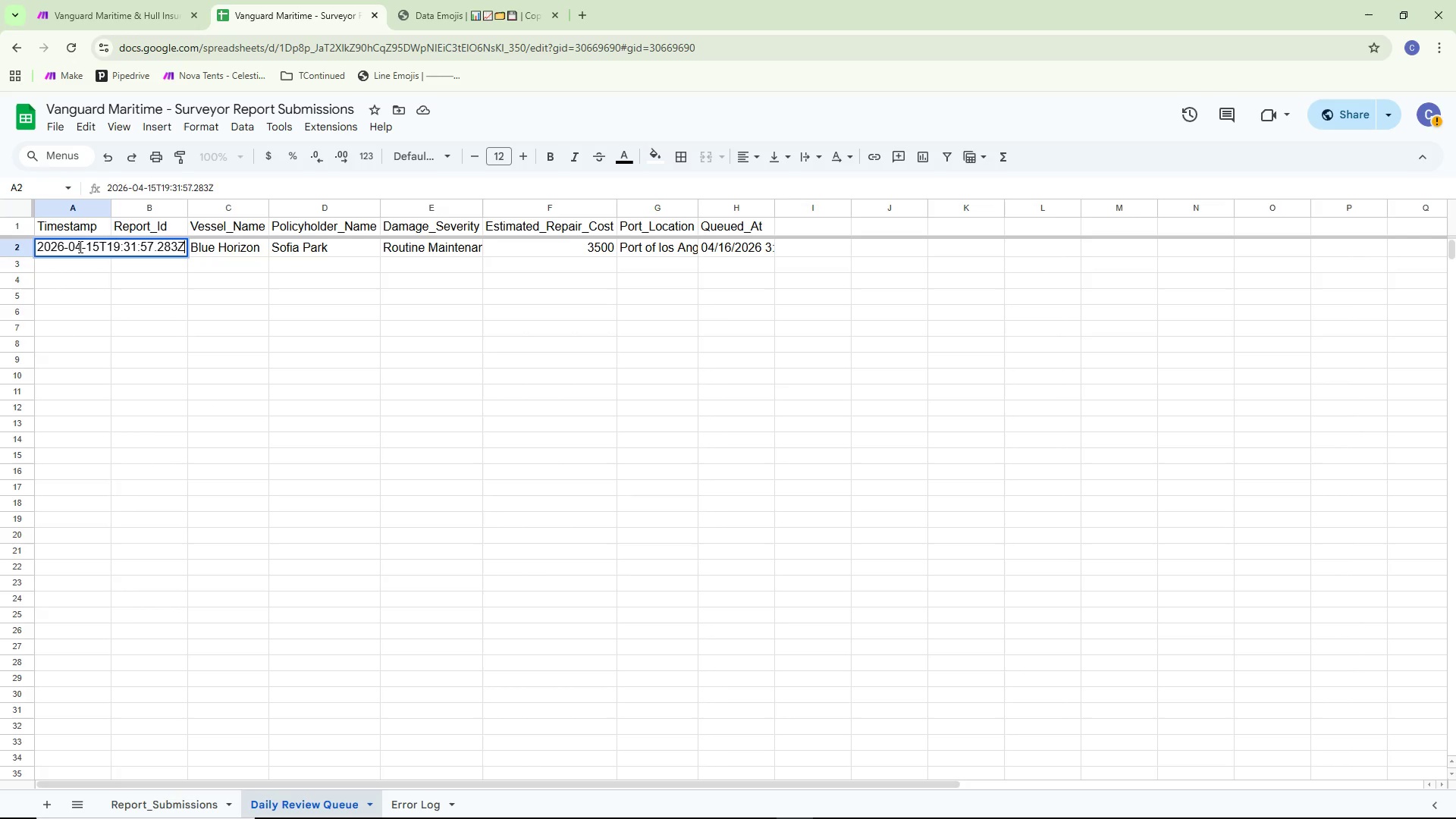 
key(Control+ControlLeft)
 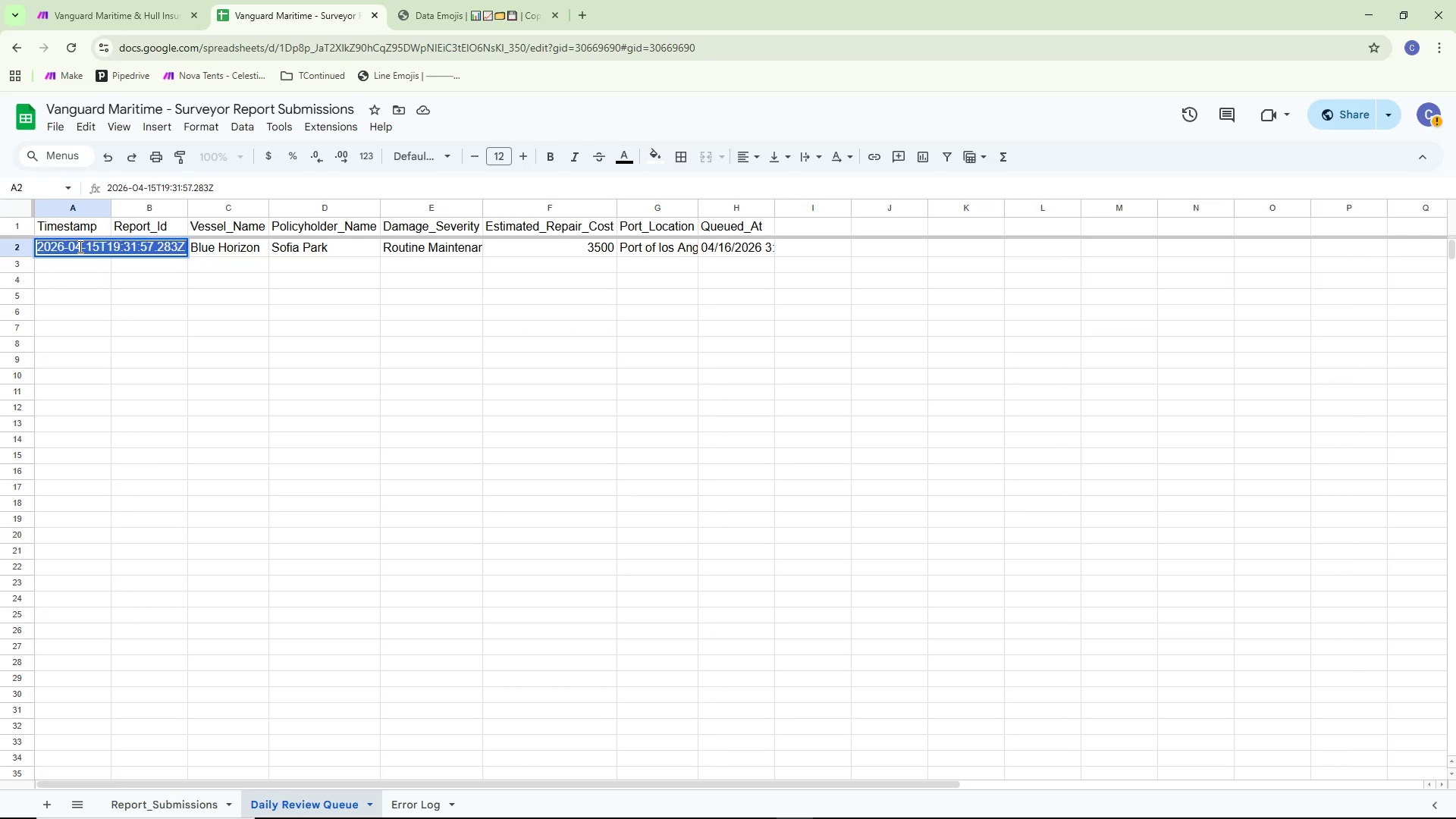 
key(Control+A)
 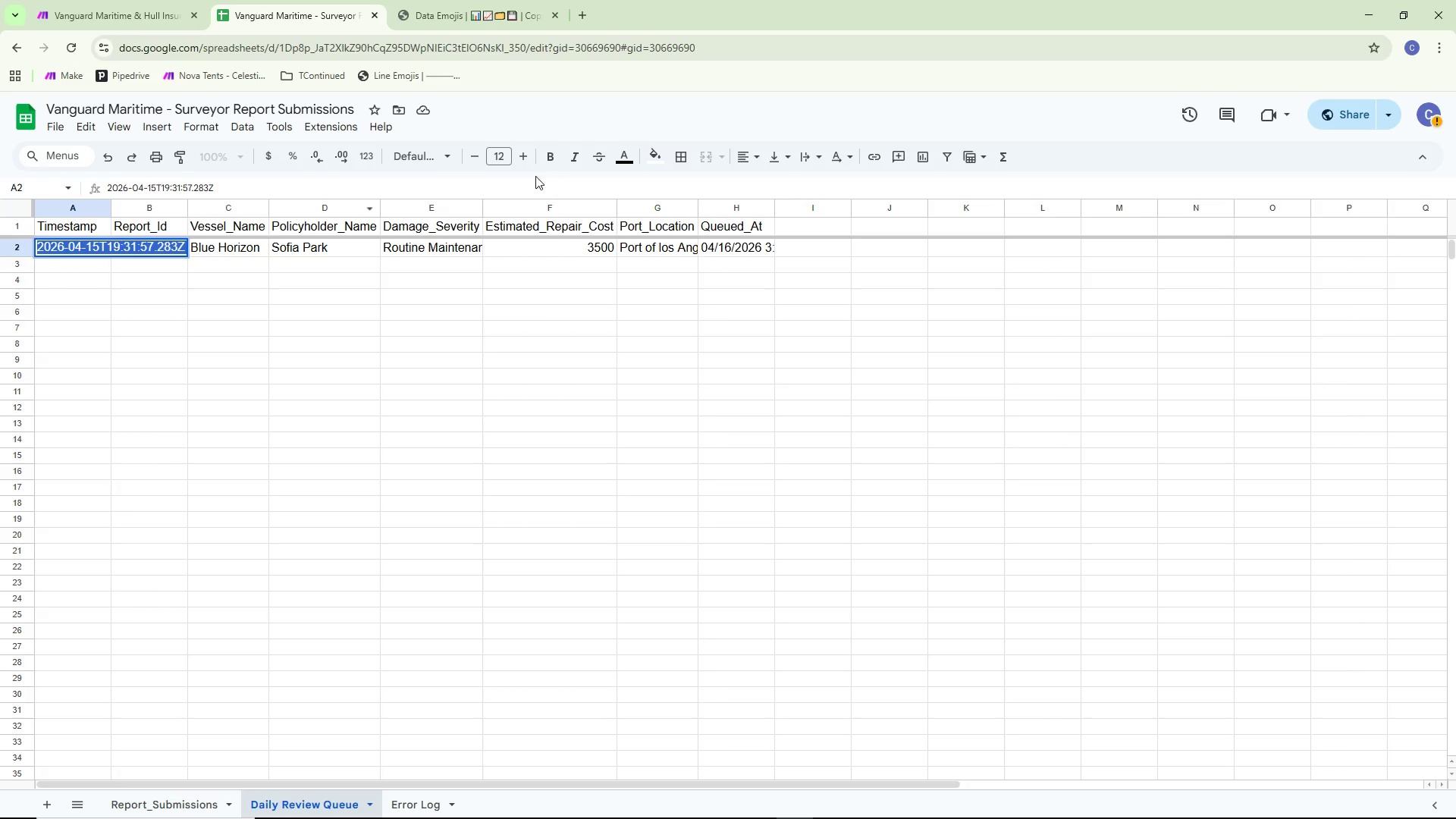 
left_click([504, 153])
 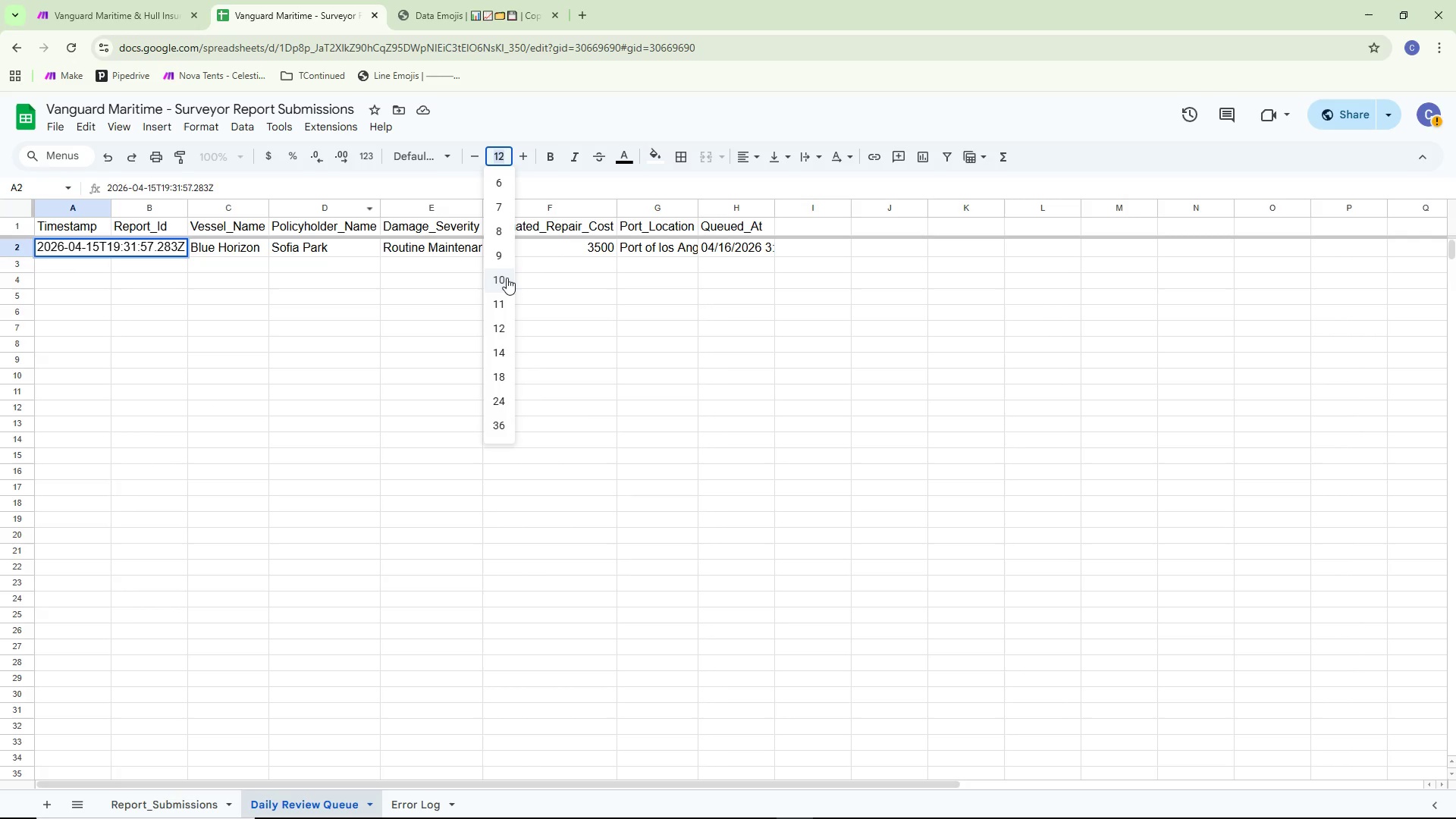 
left_click([506, 278])
 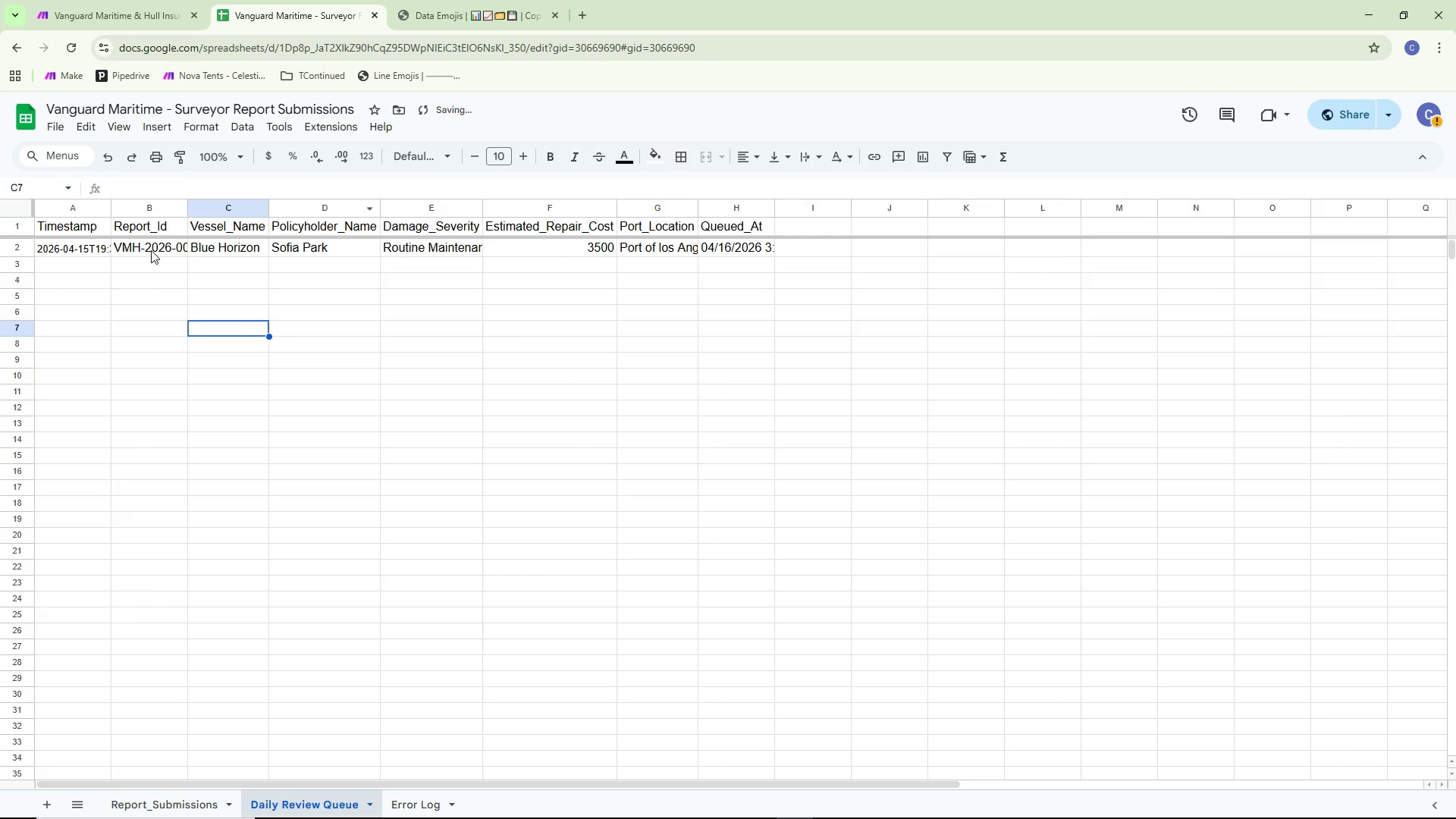 
double_click([151, 250])
 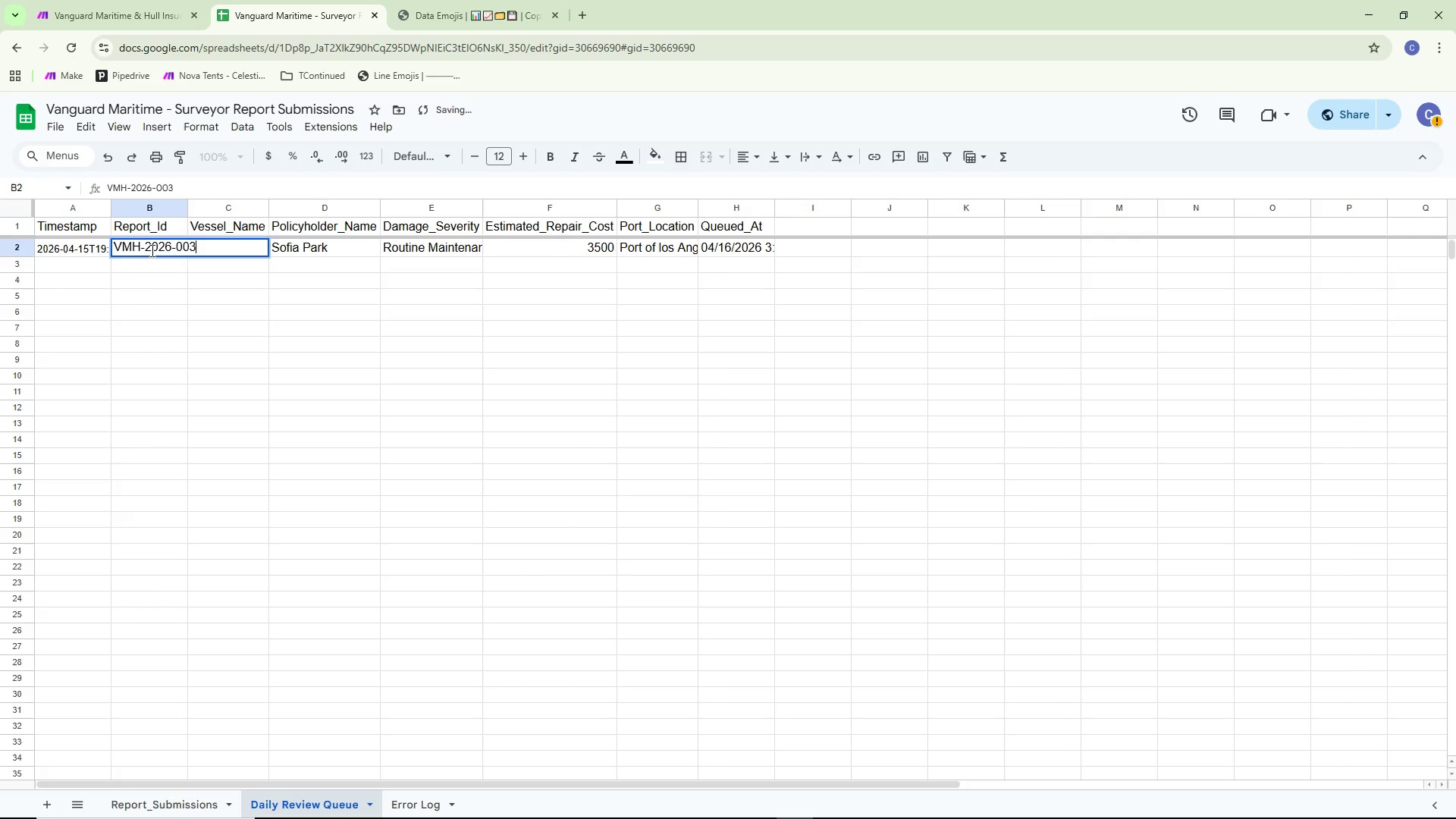 
key(Control+ControlLeft)
 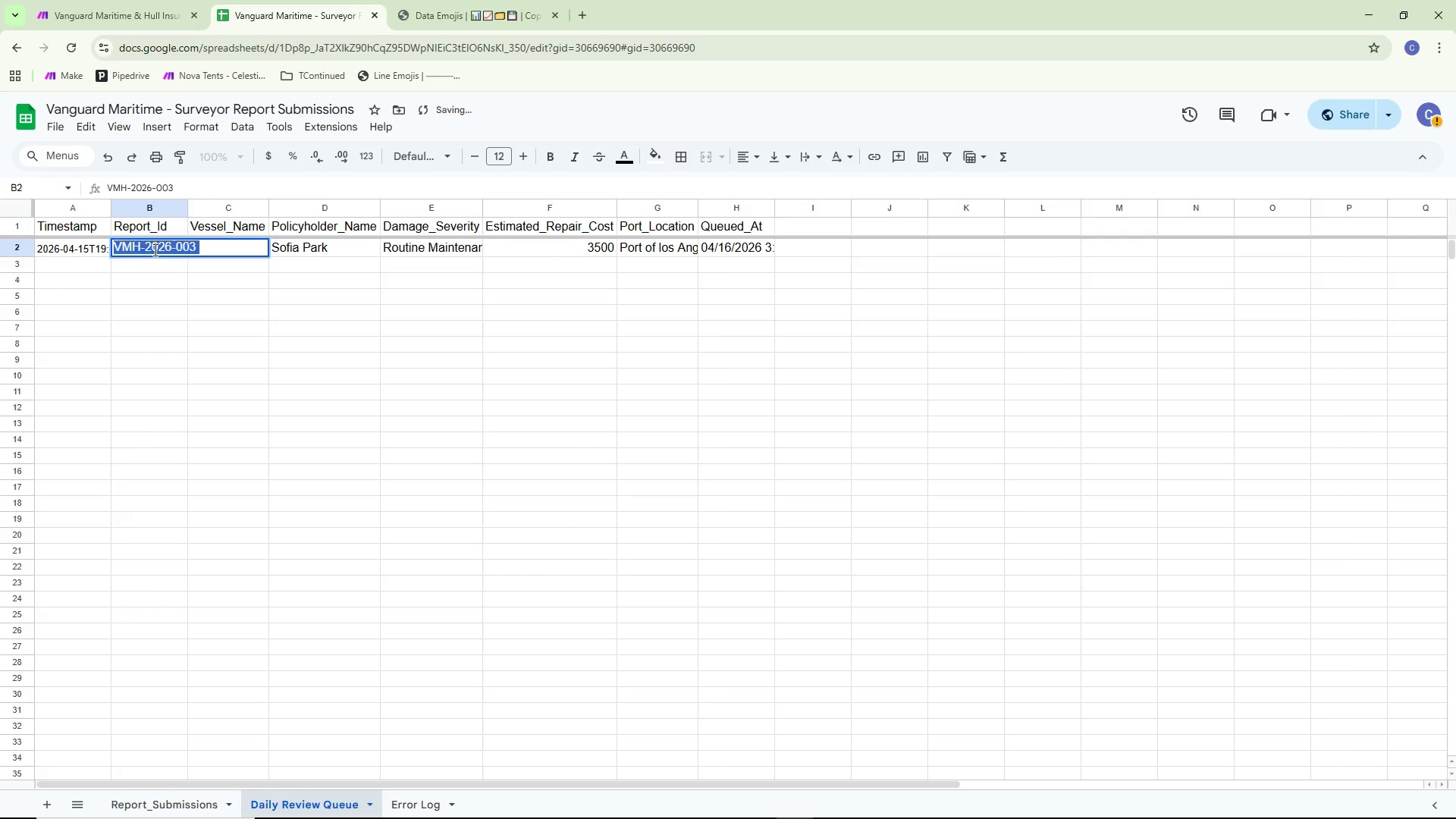 
key(Control+A)
 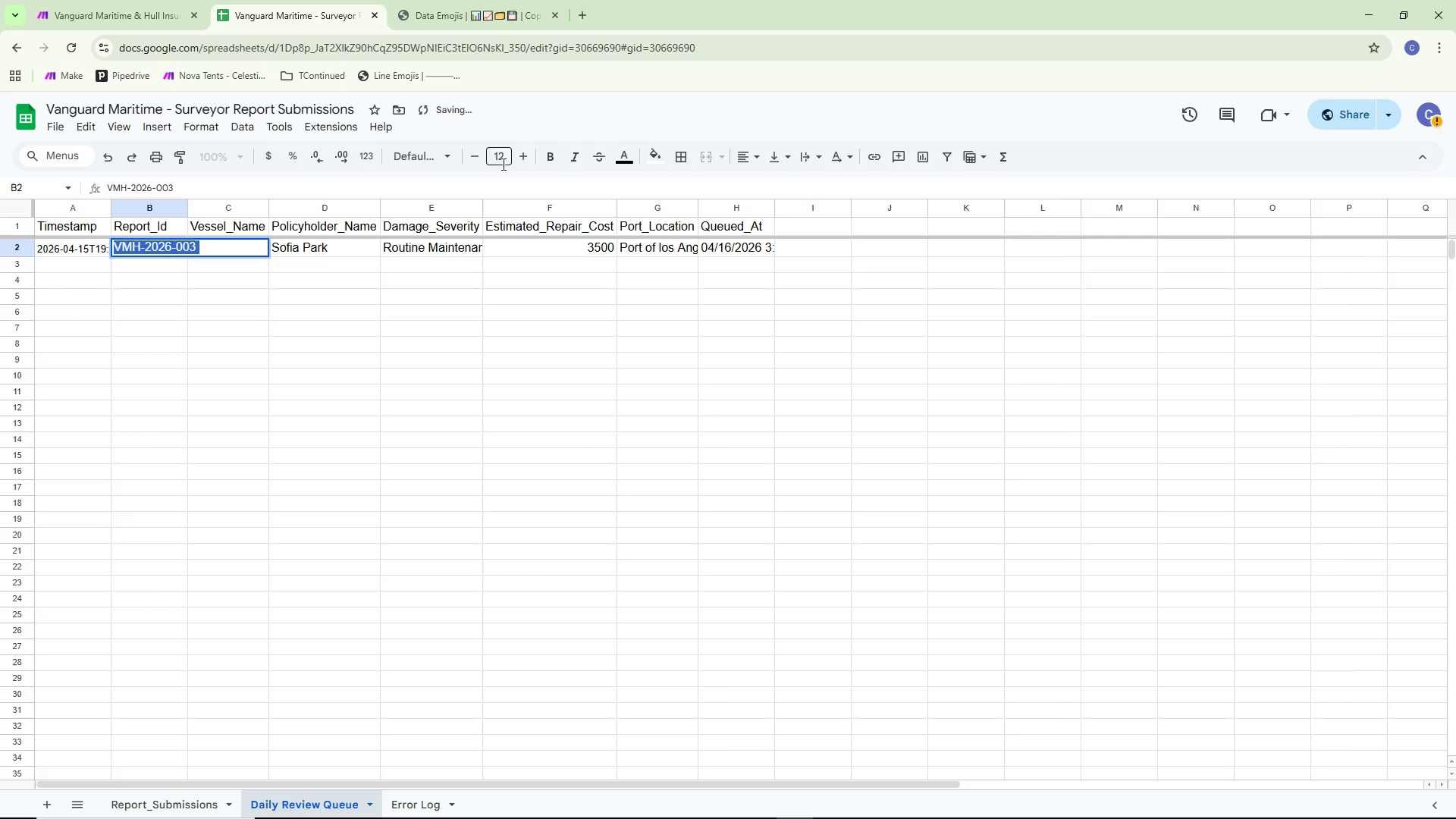 
left_click([504, 160])
 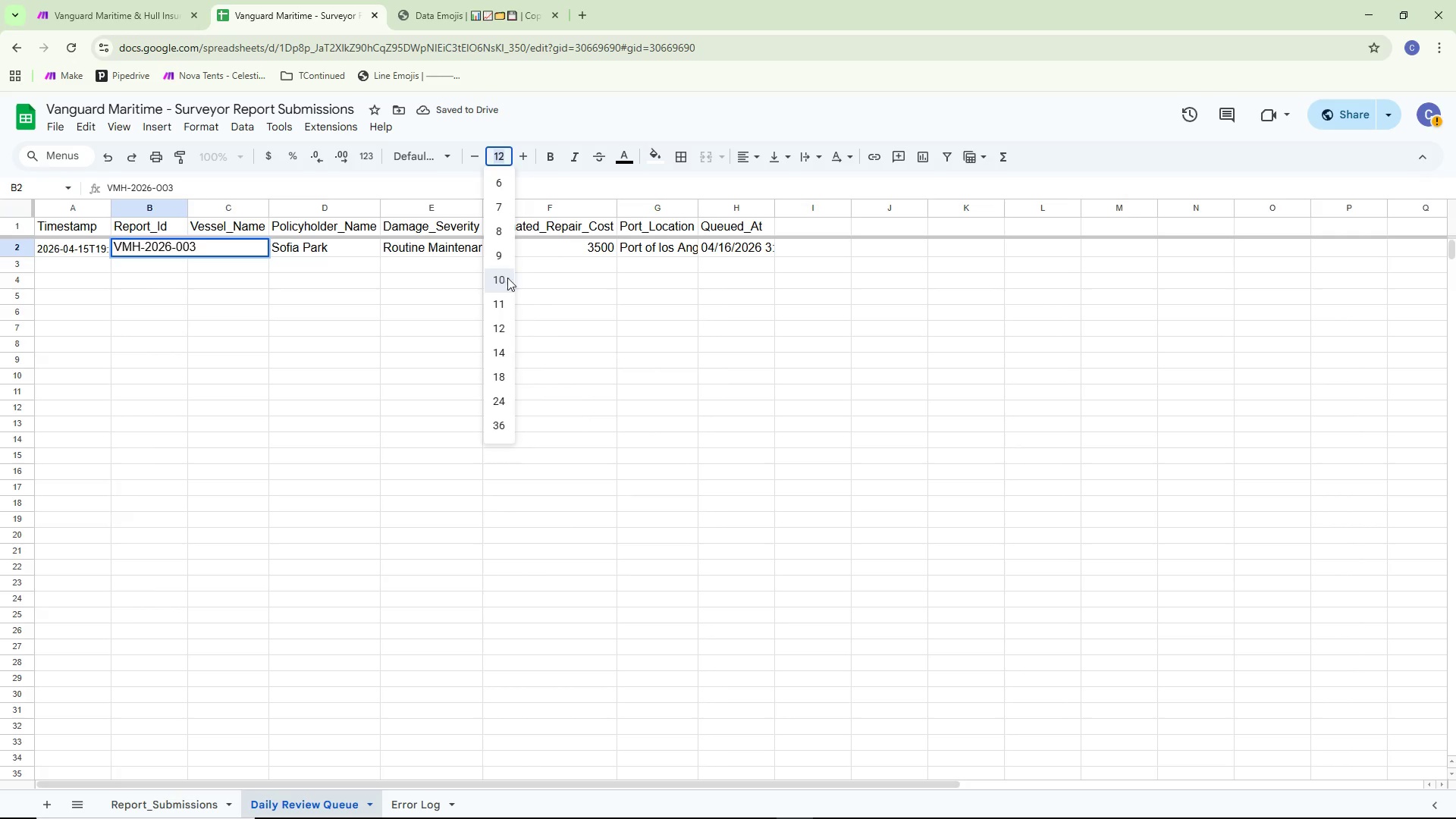 
double_click([249, 330])
 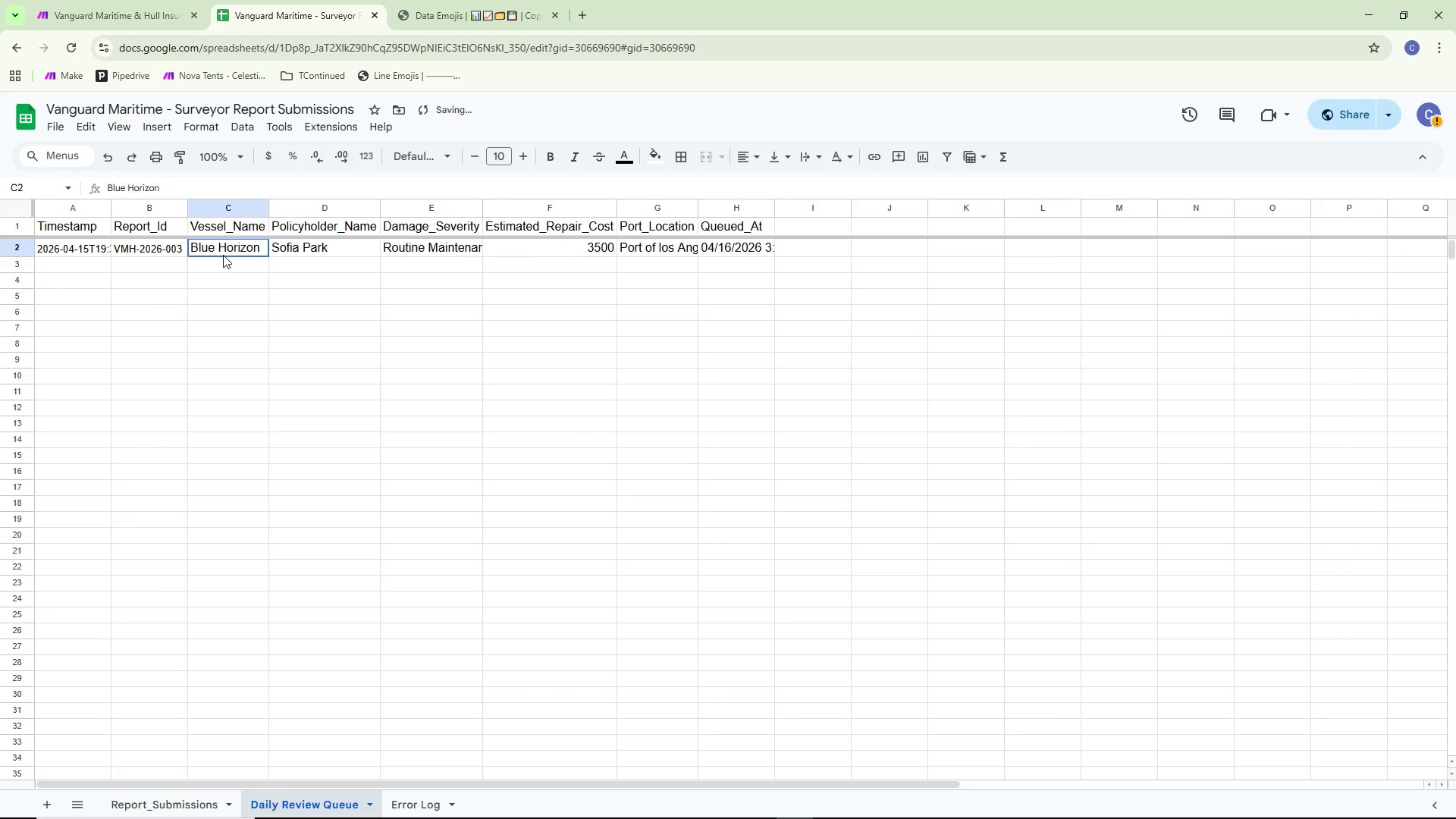 
double_click([223, 255])
 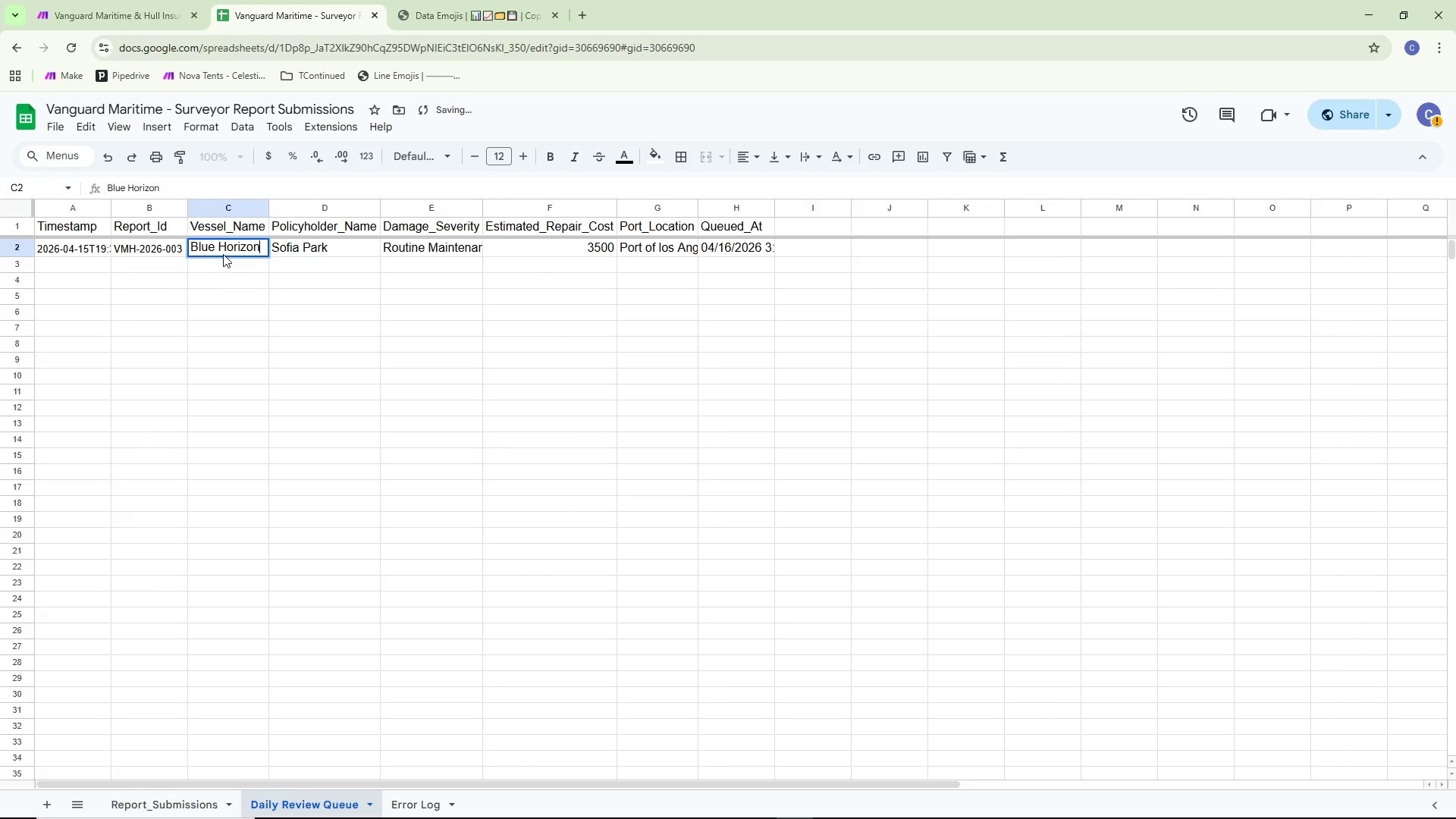 
key(Control+ControlLeft)
 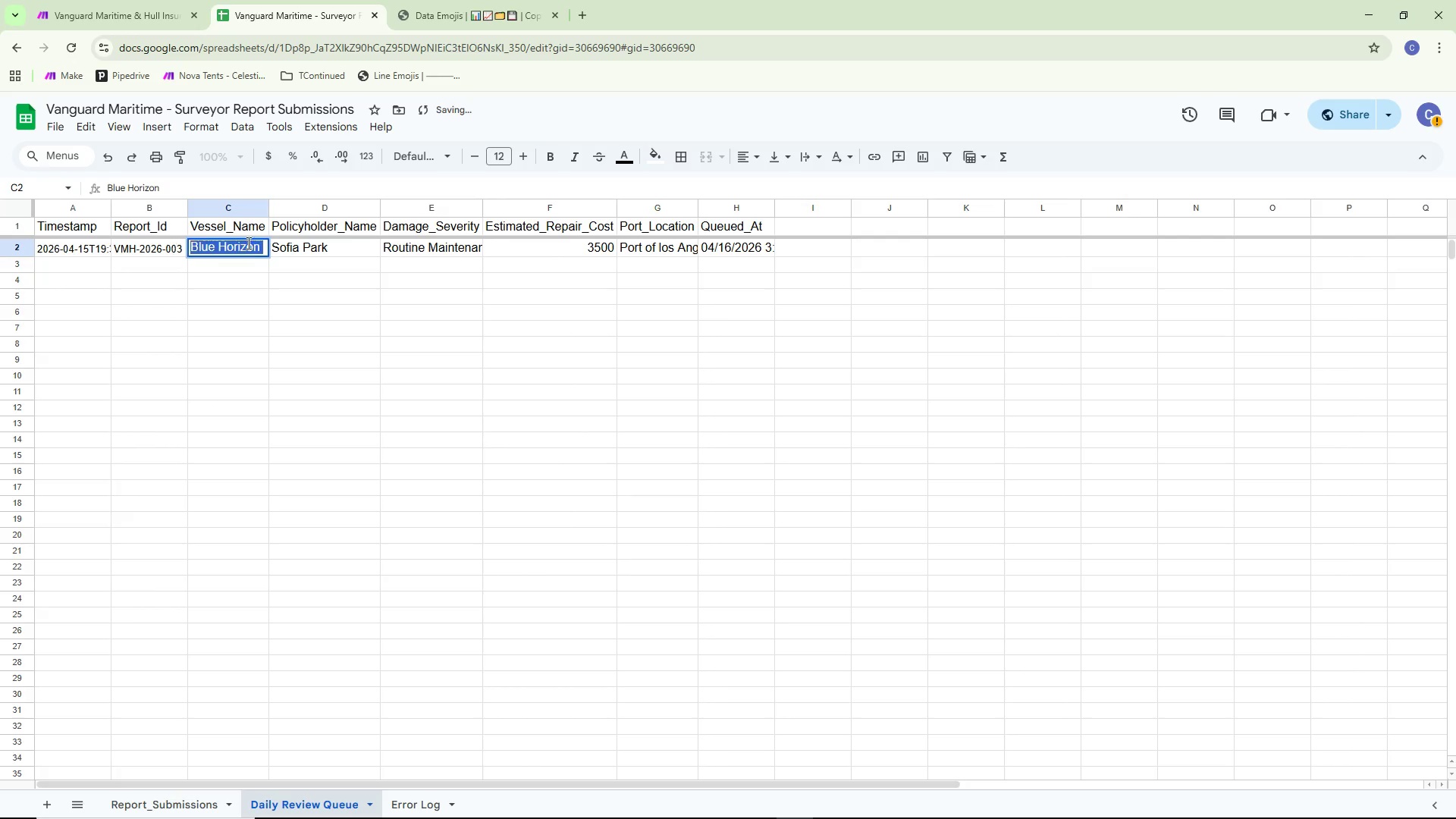 
key(Control+A)
 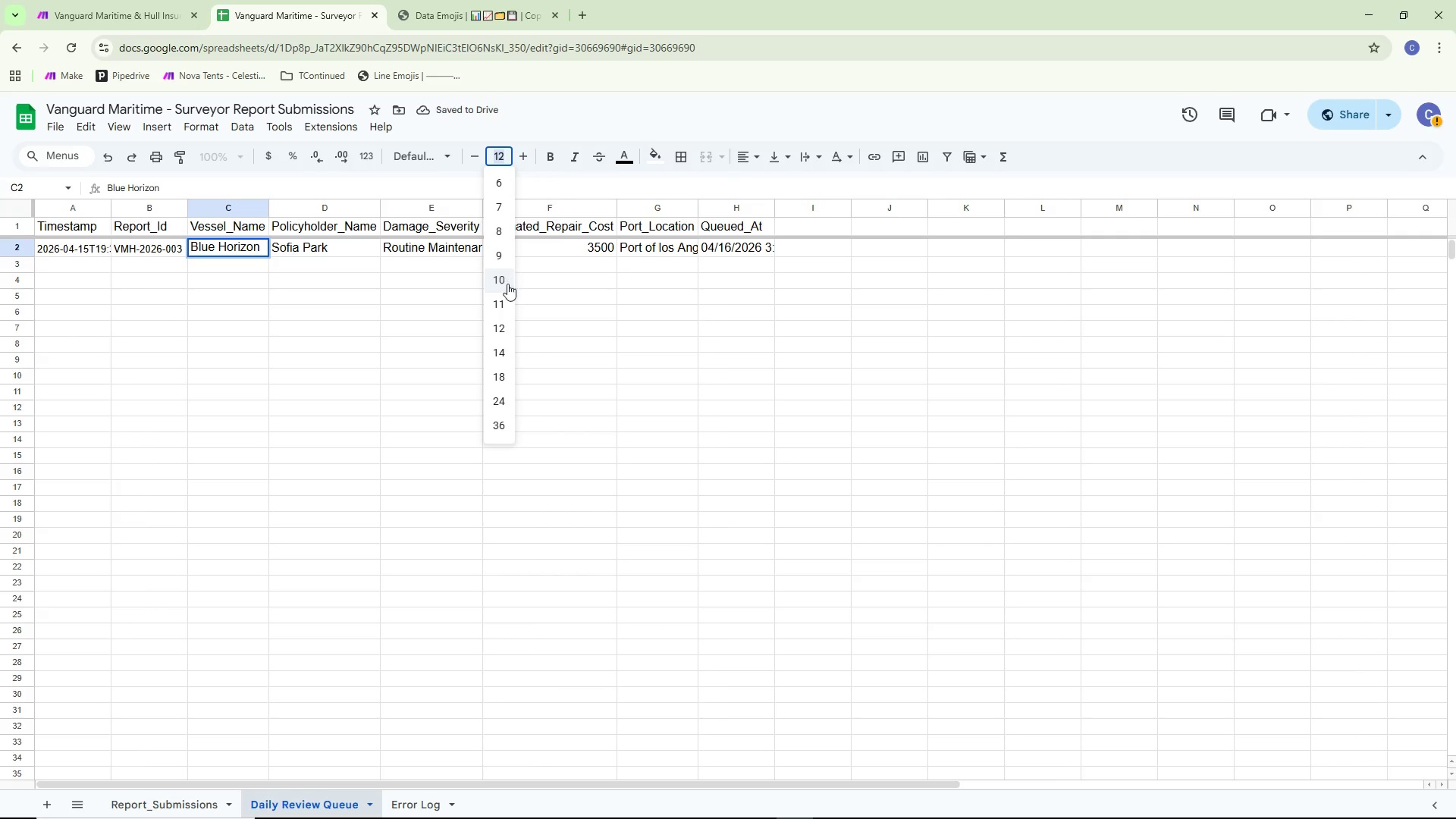 
double_click([268, 306])
 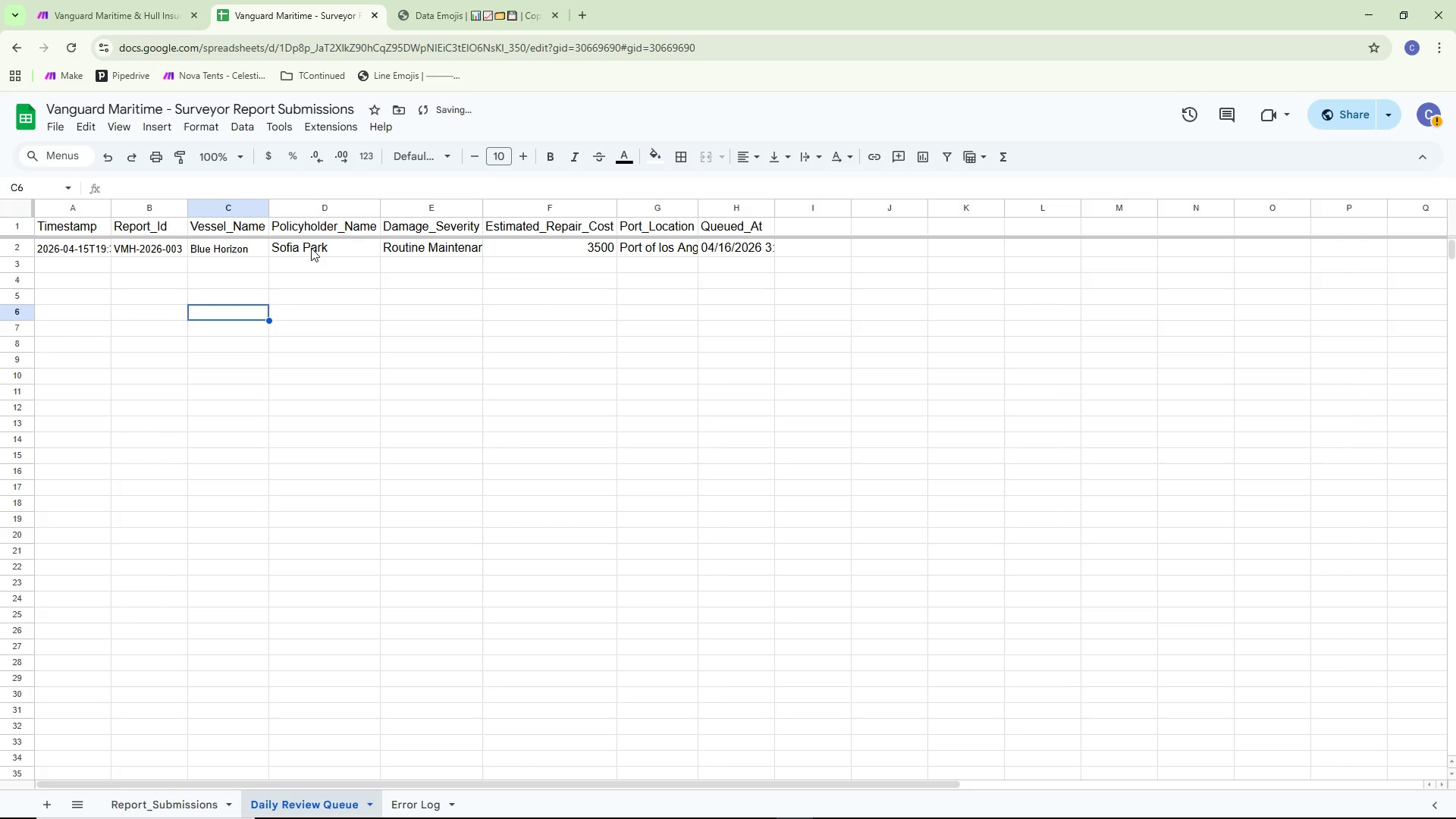 
triple_click([312, 247])
 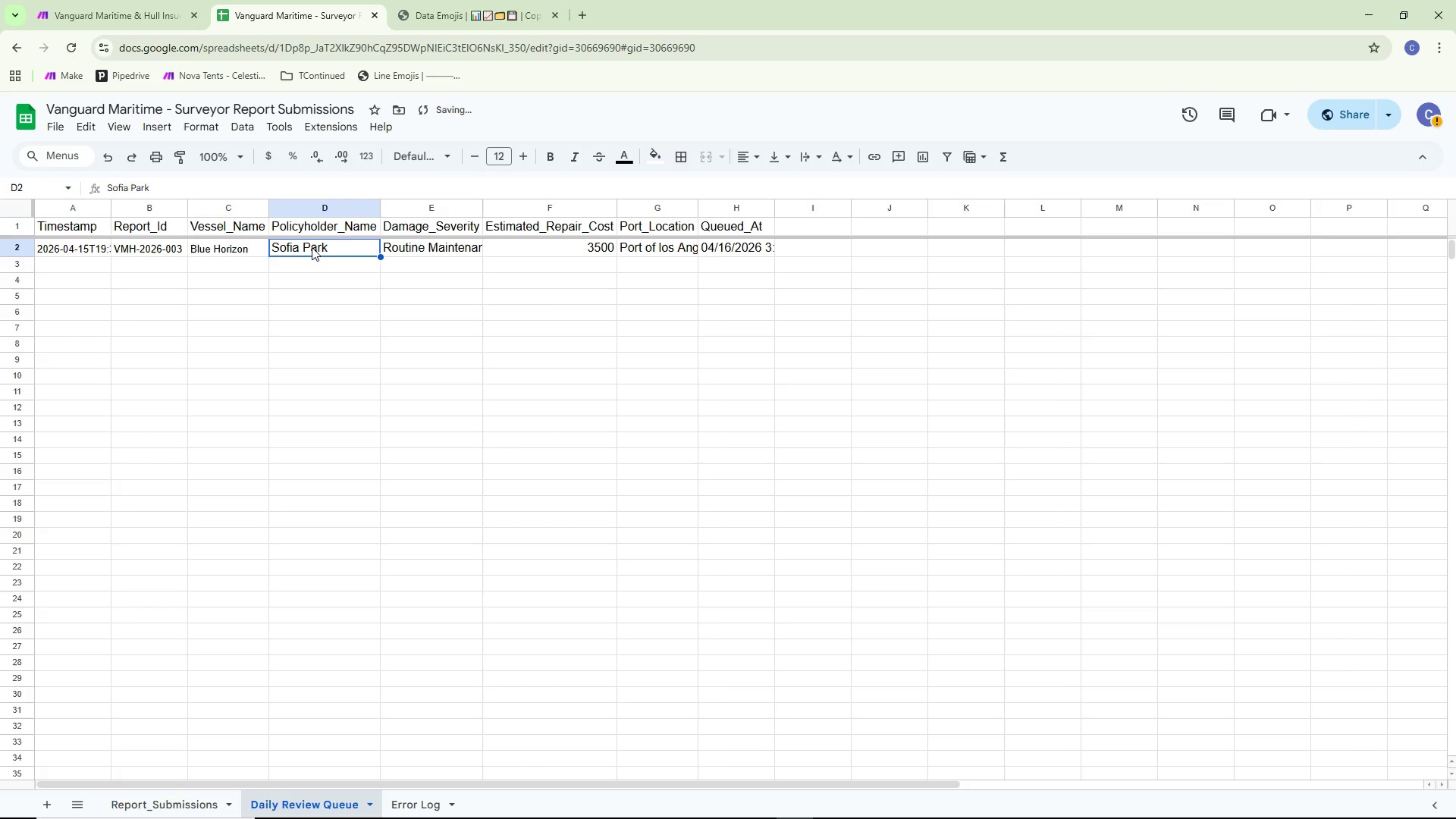 
triple_click([312, 247])
 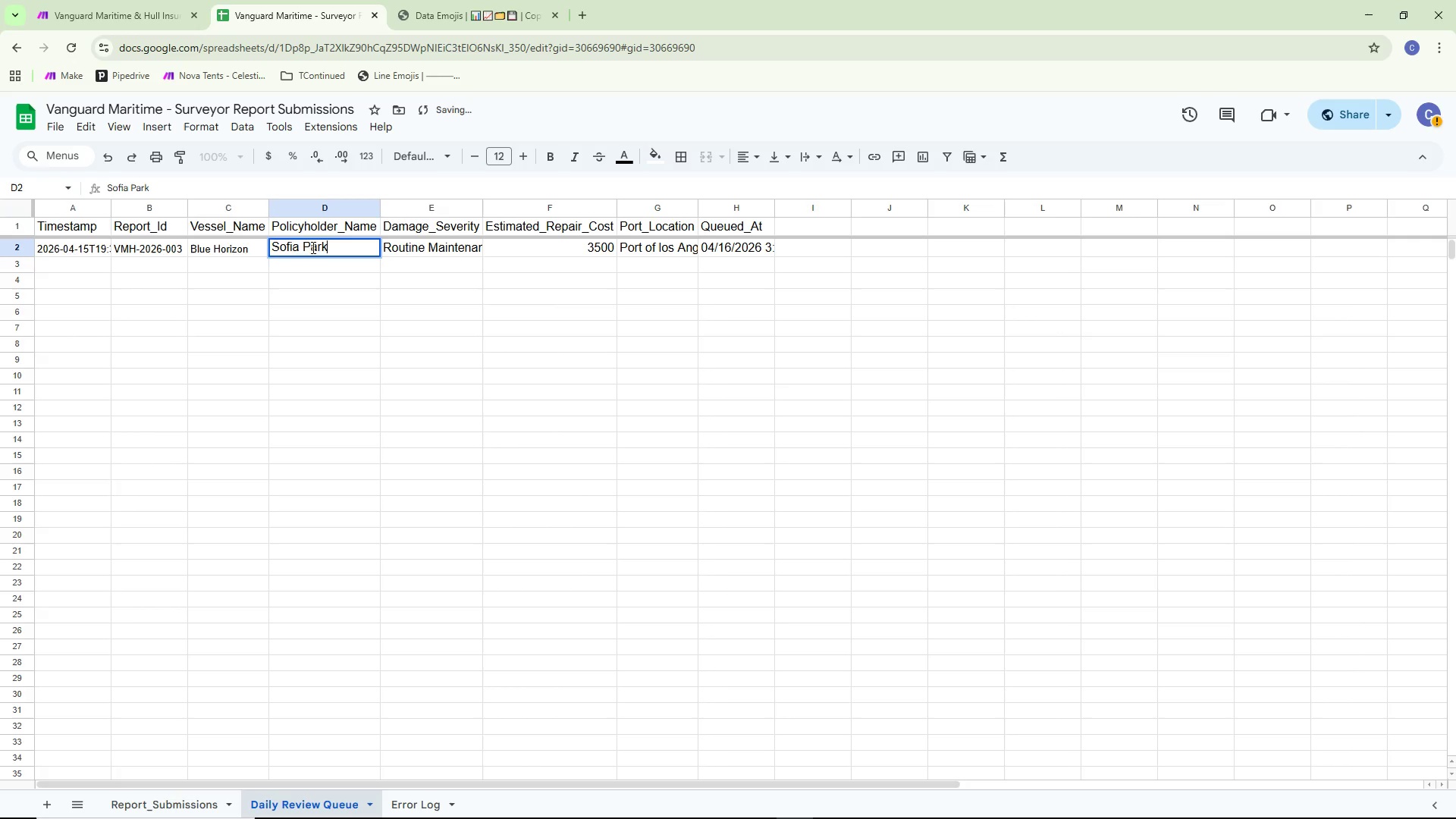 
key(Control+ControlLeft)
 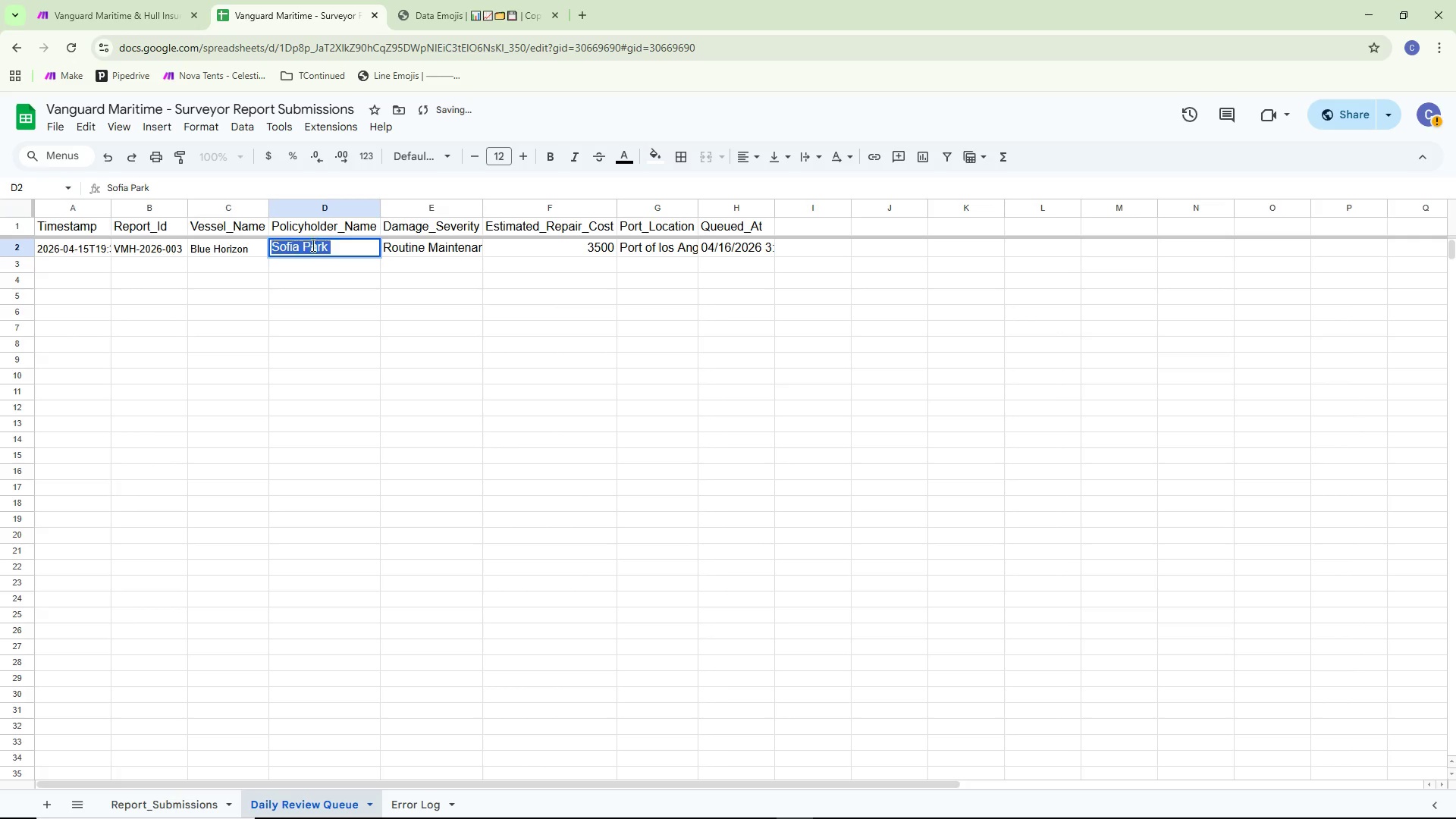 
key(Control+A)
 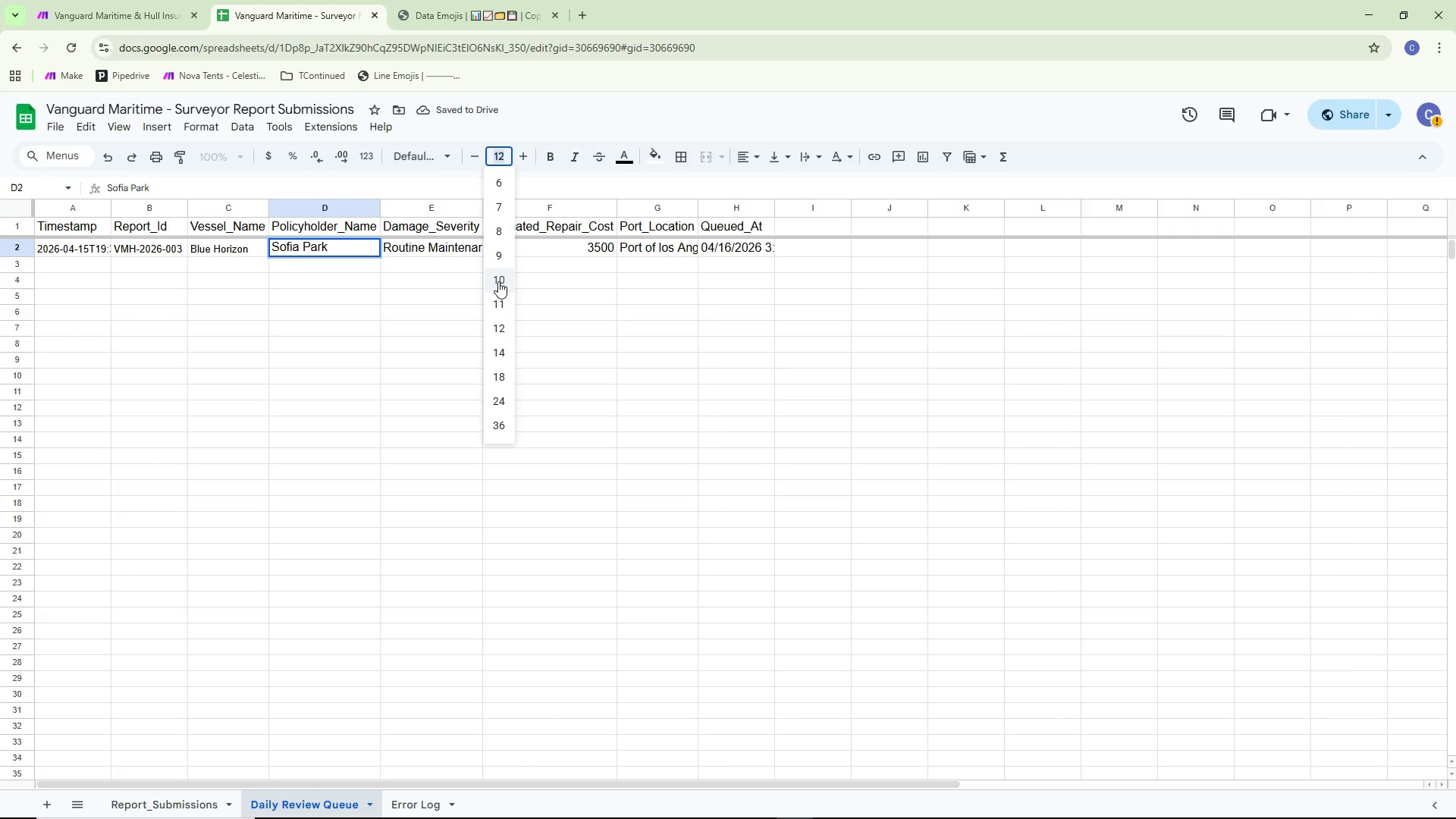 
double_click([343, 305])
 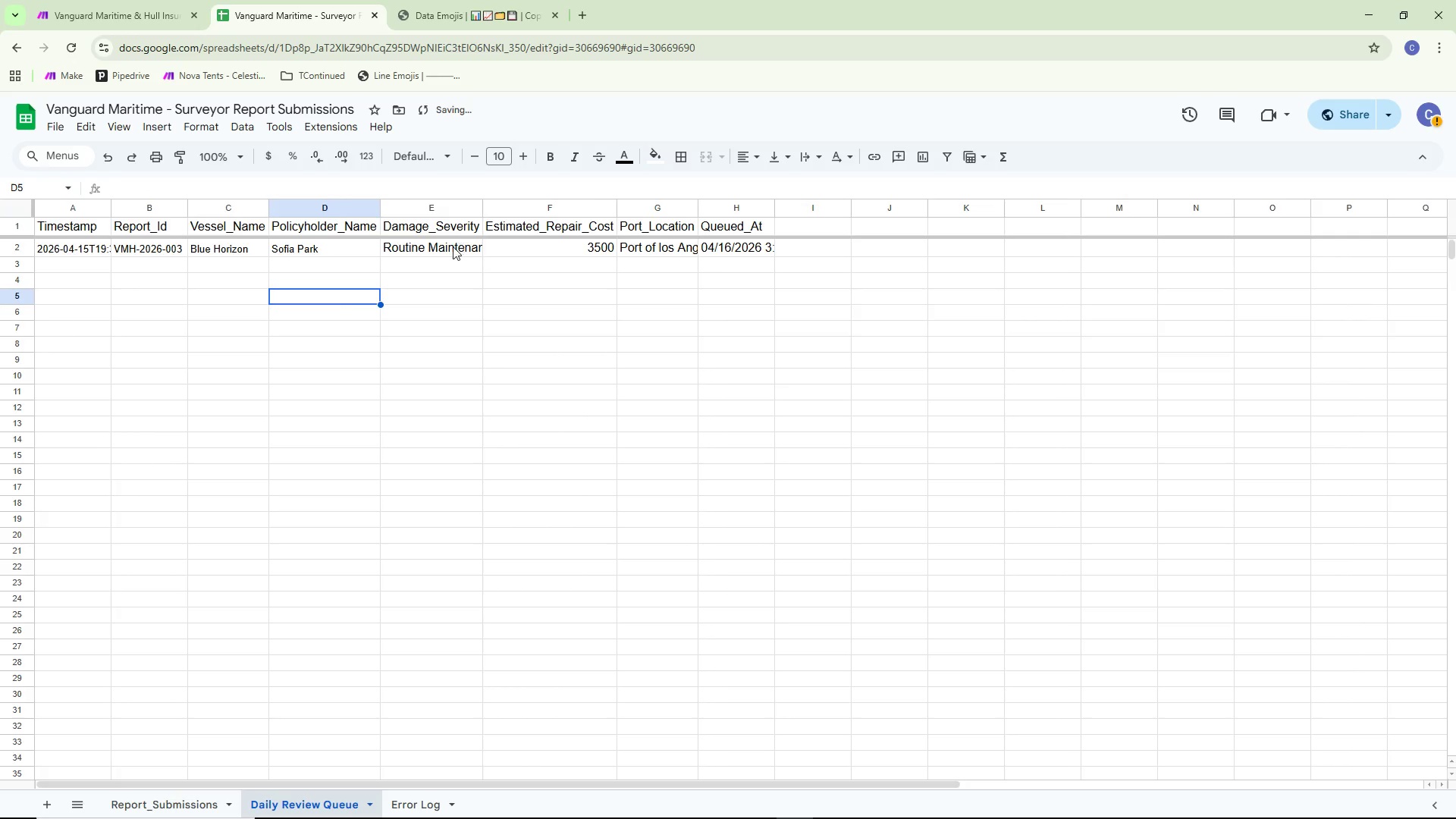 
double_click([452, 247])
 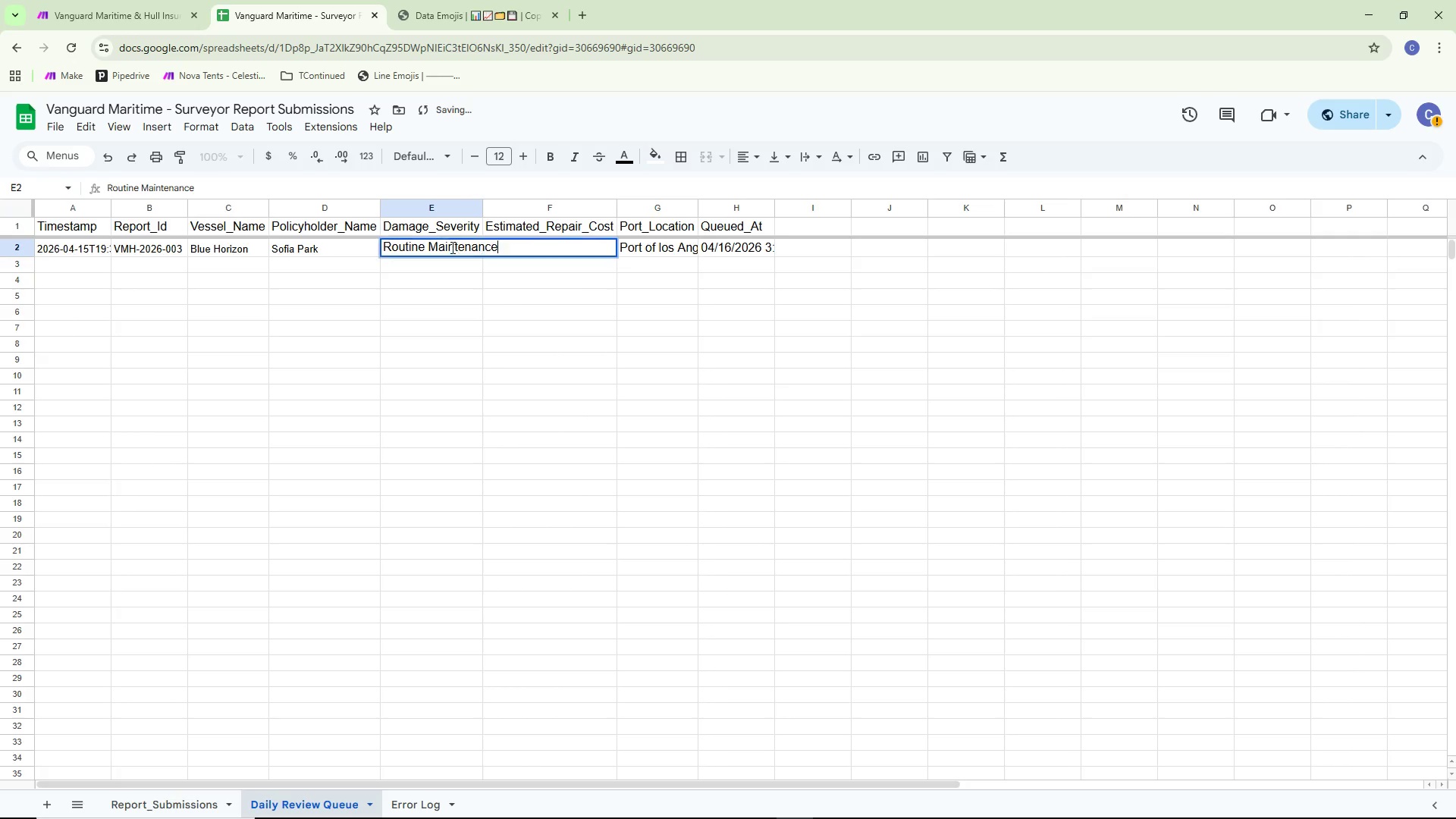 
key(Control+ControlLeft)
 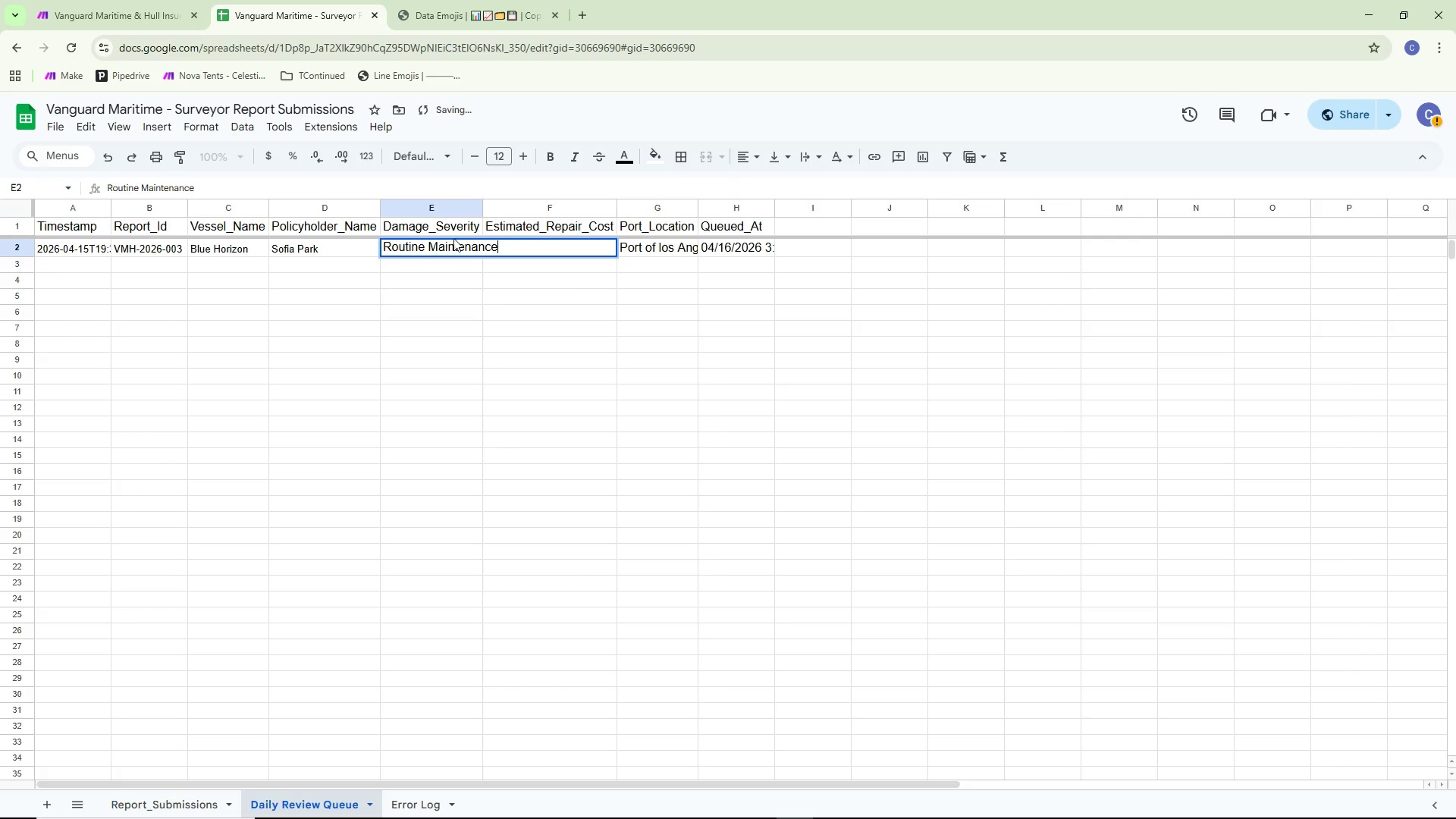 
key(Control+A)
 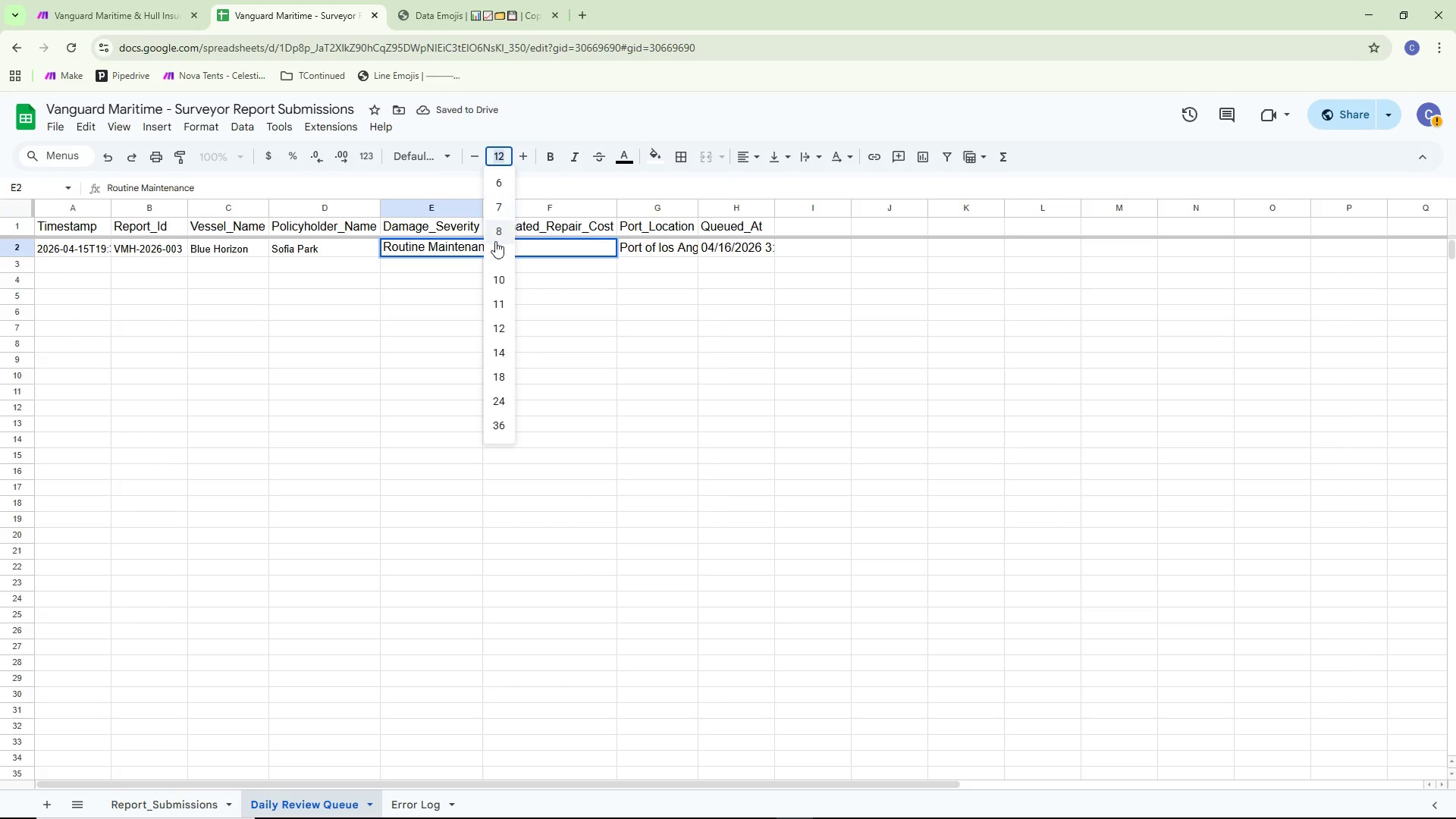 
left_click([499, 281])
 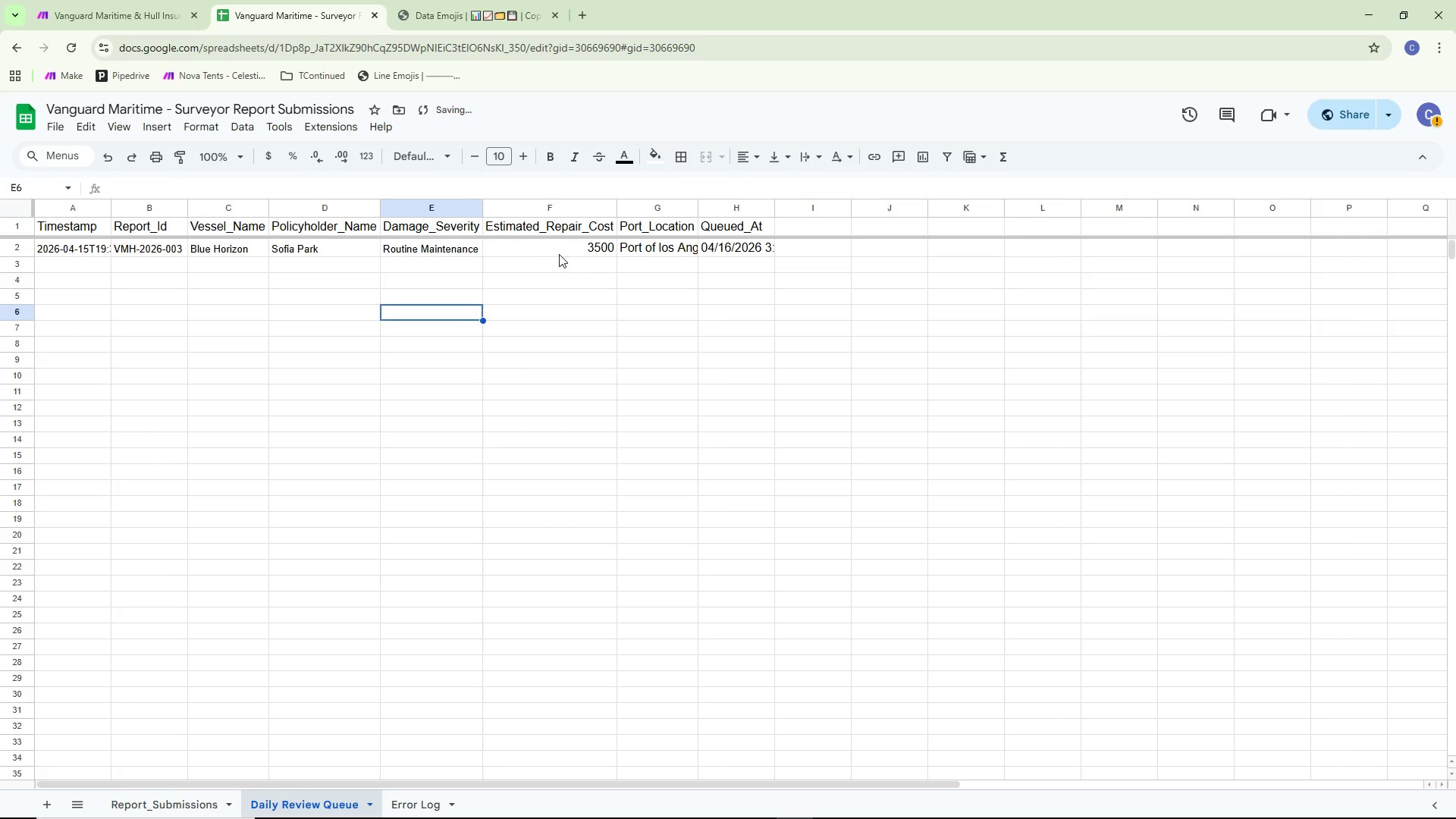 
double_click([560, 253])
 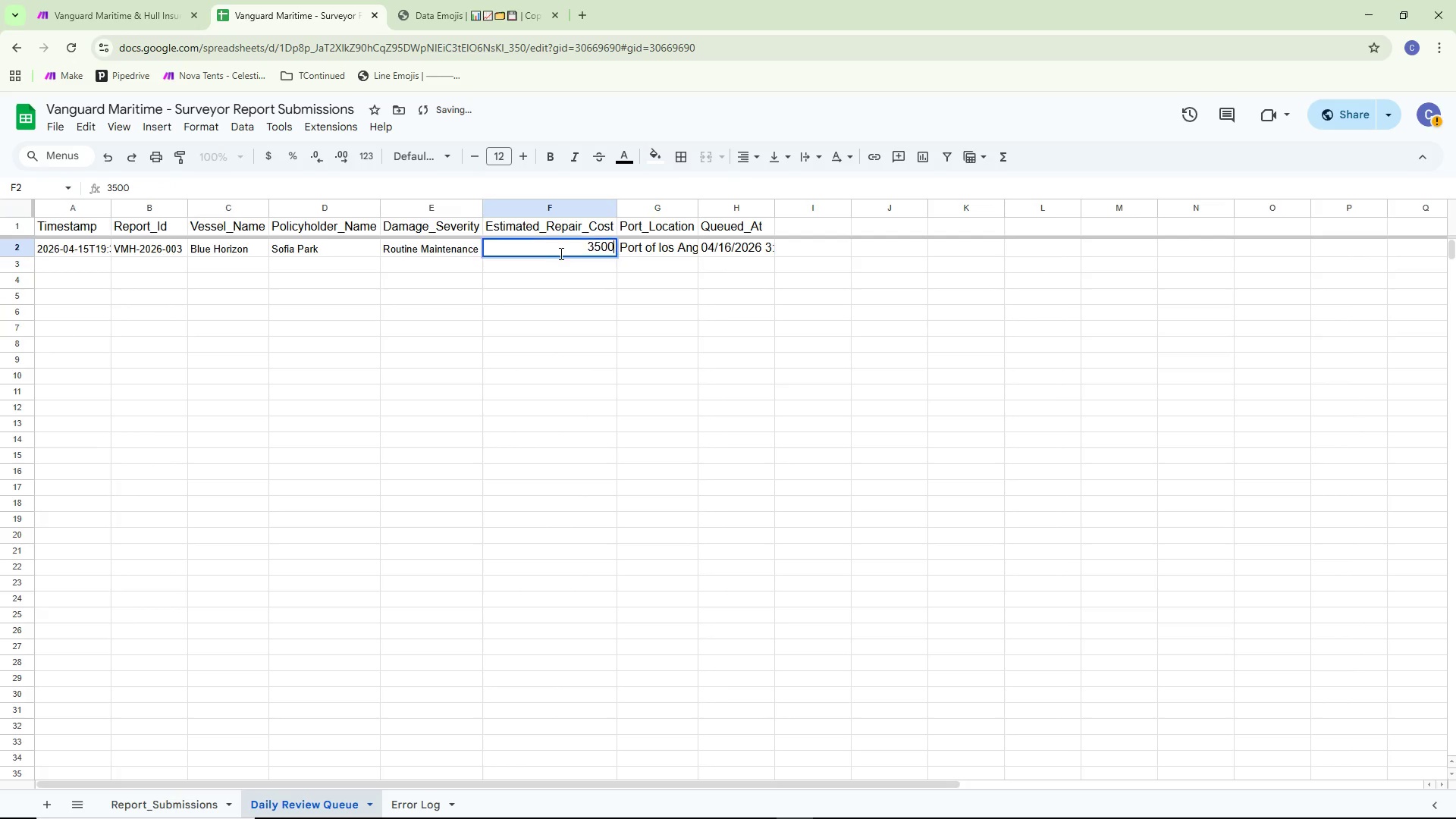 
key(Control+ControlLeft)
 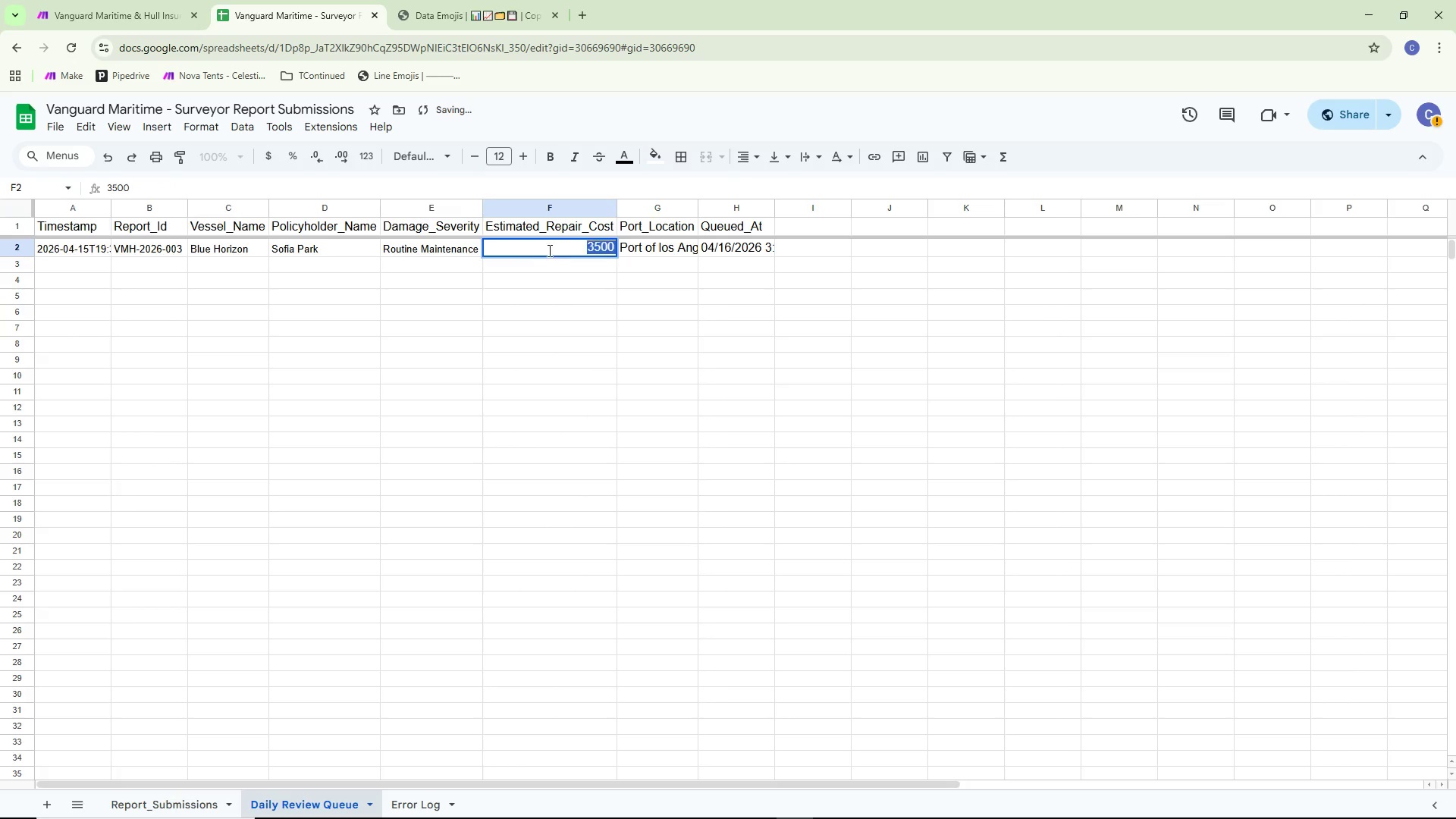 
key(Control+A)
 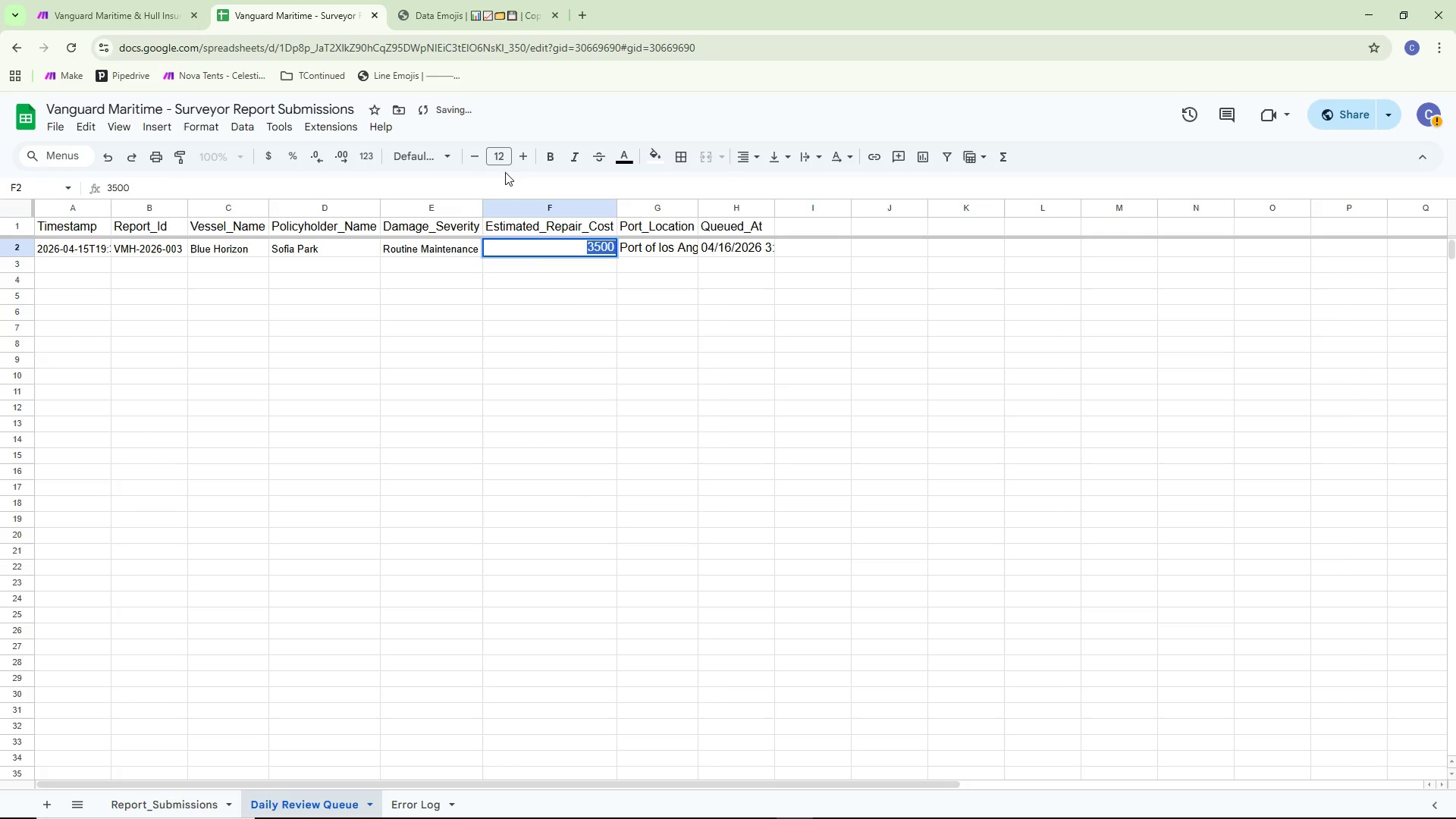 
left_click([498, 155])
 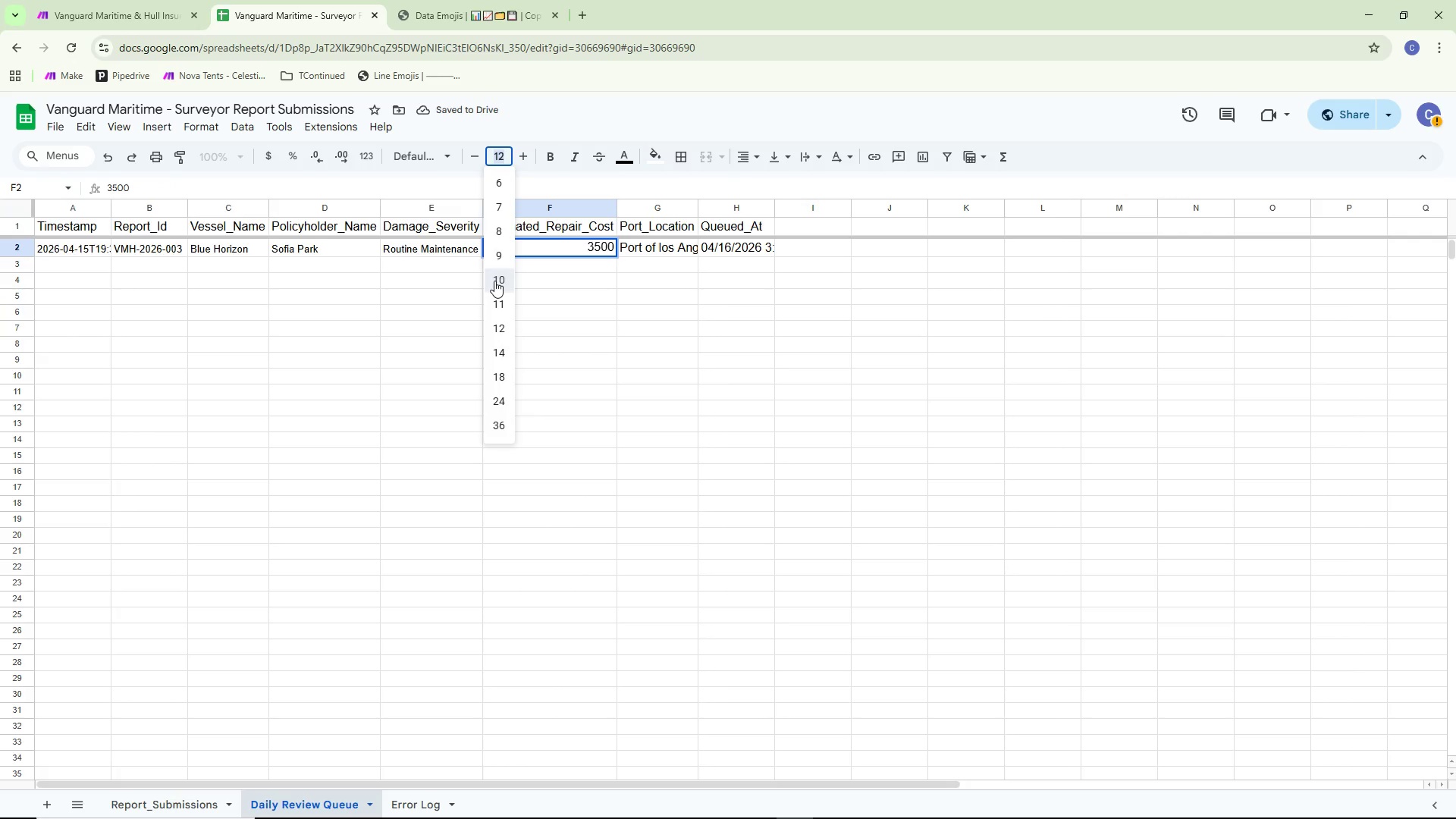 
double_click([435, 330])
 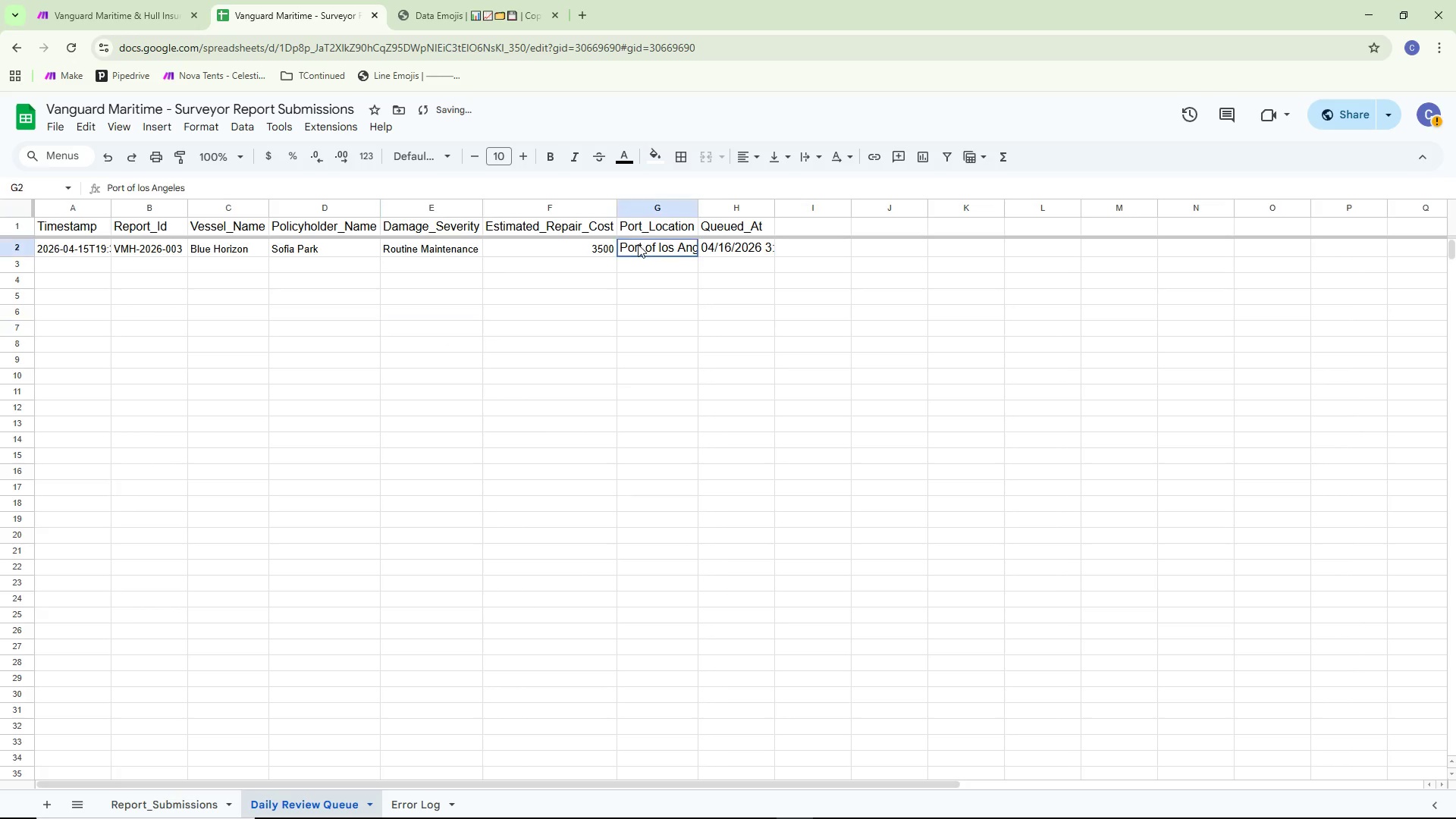 
double_click([638, 244])
 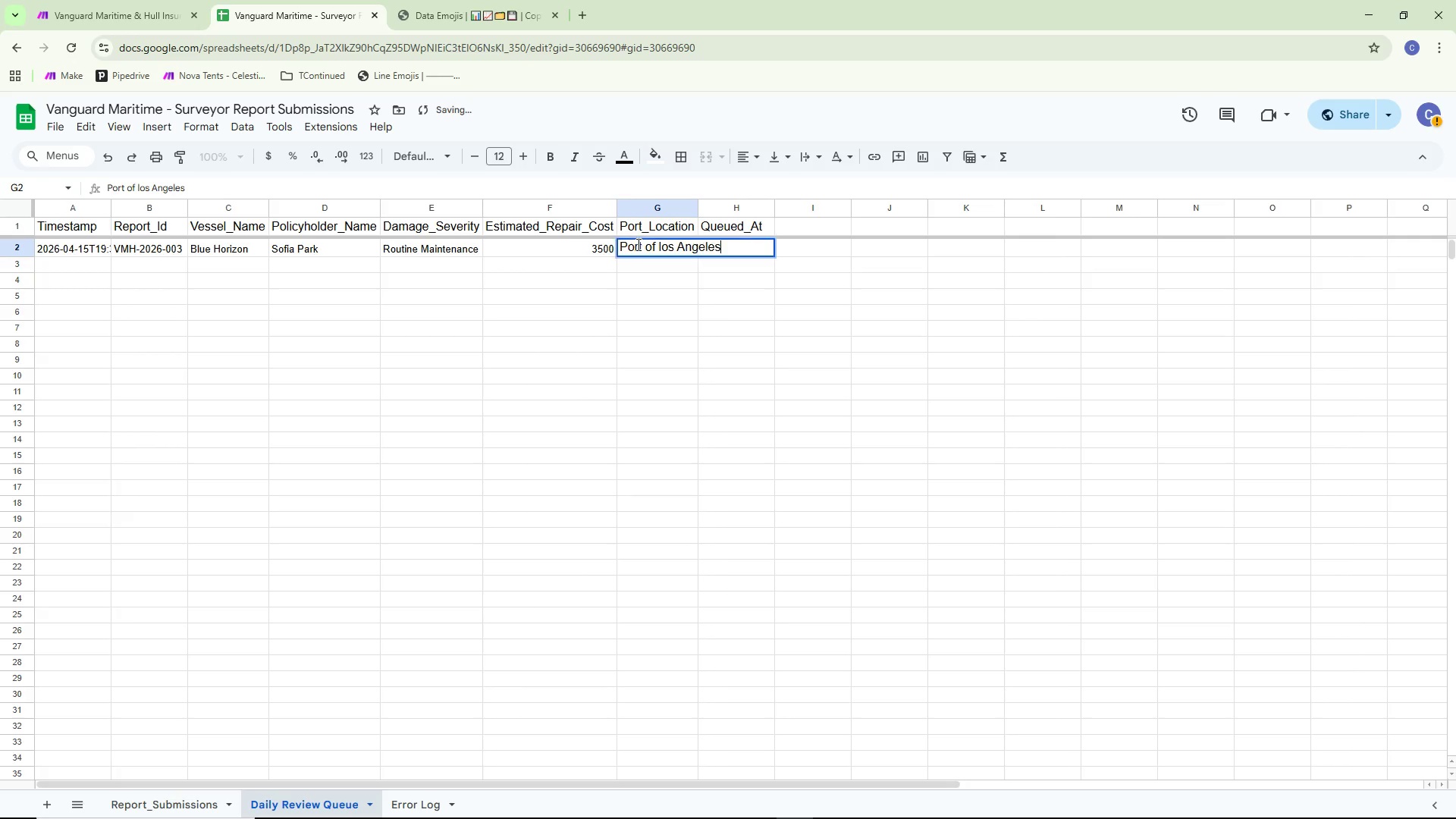 
key(Control+ControlLeft)
 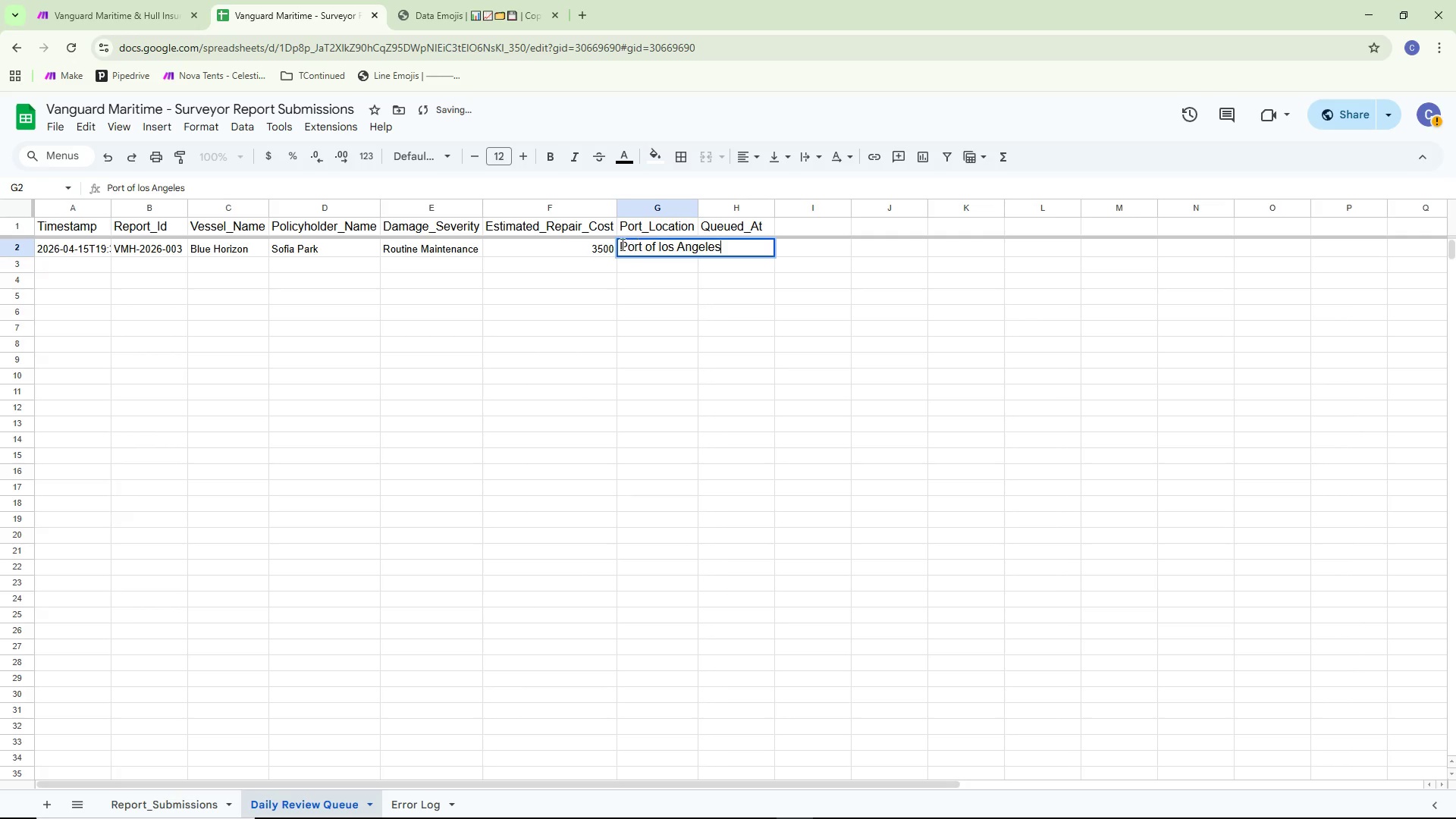 
key(Control+A)
 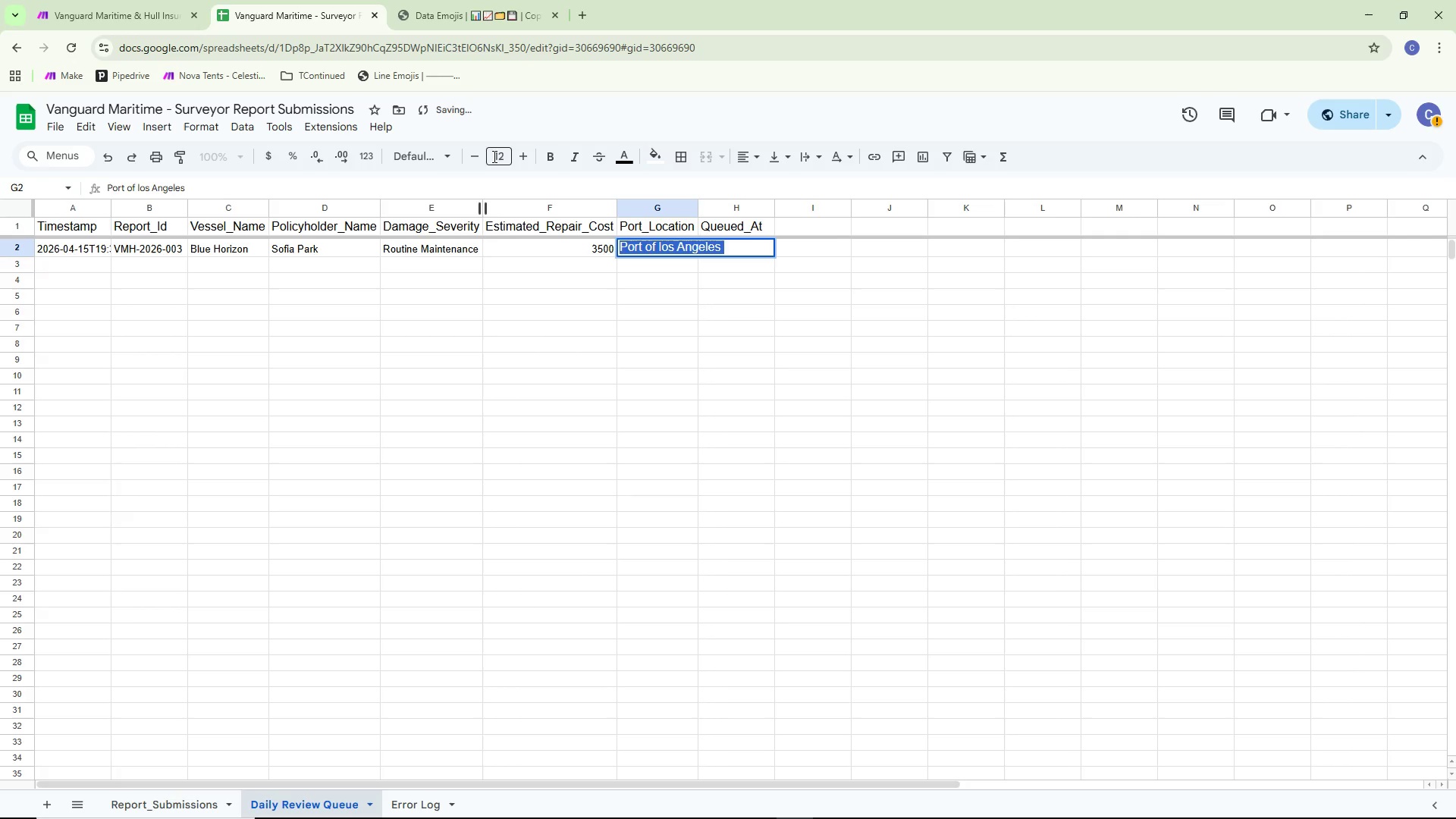 
left_click([495, 153])
 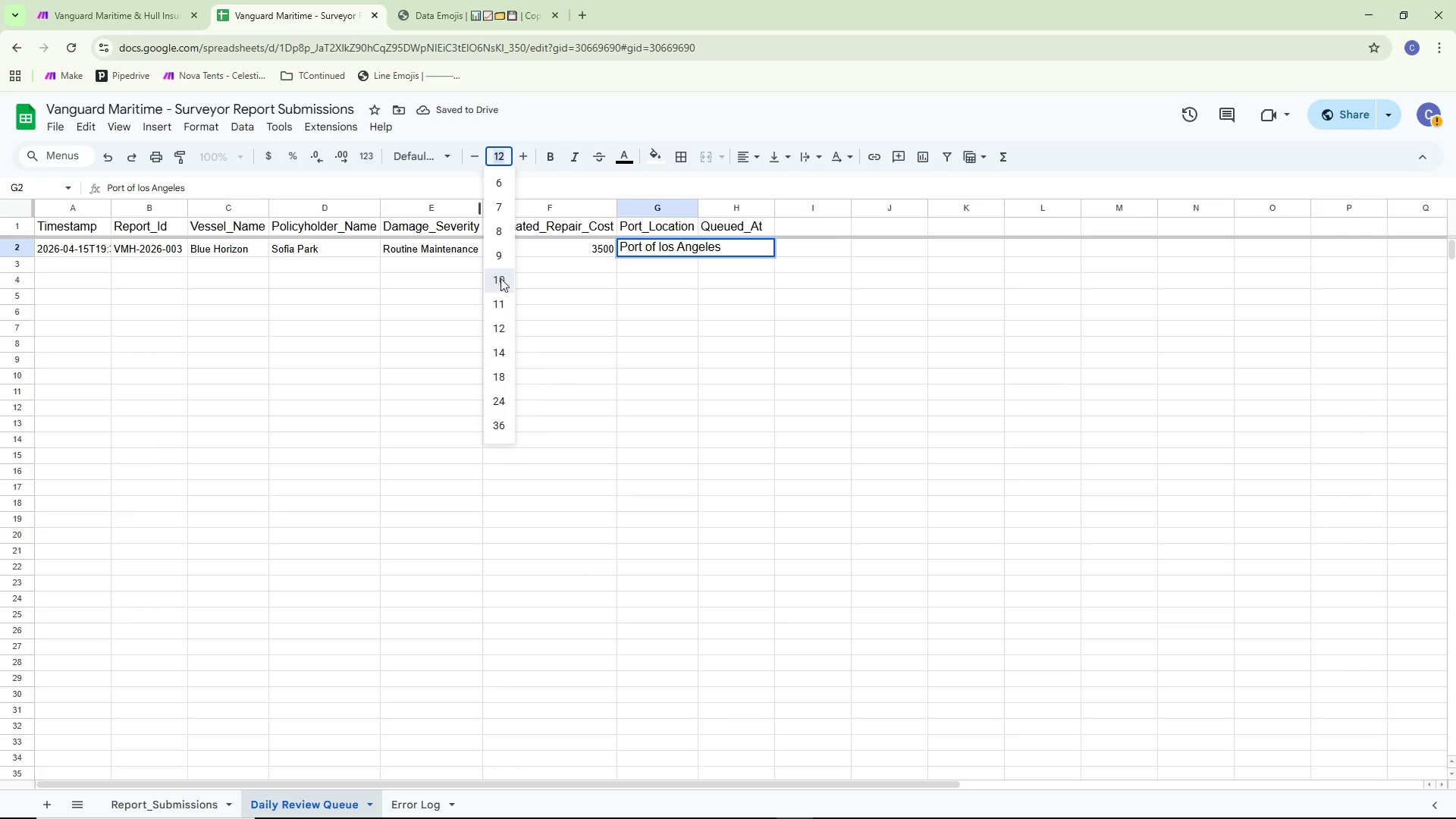 
double_click([610, 312])
 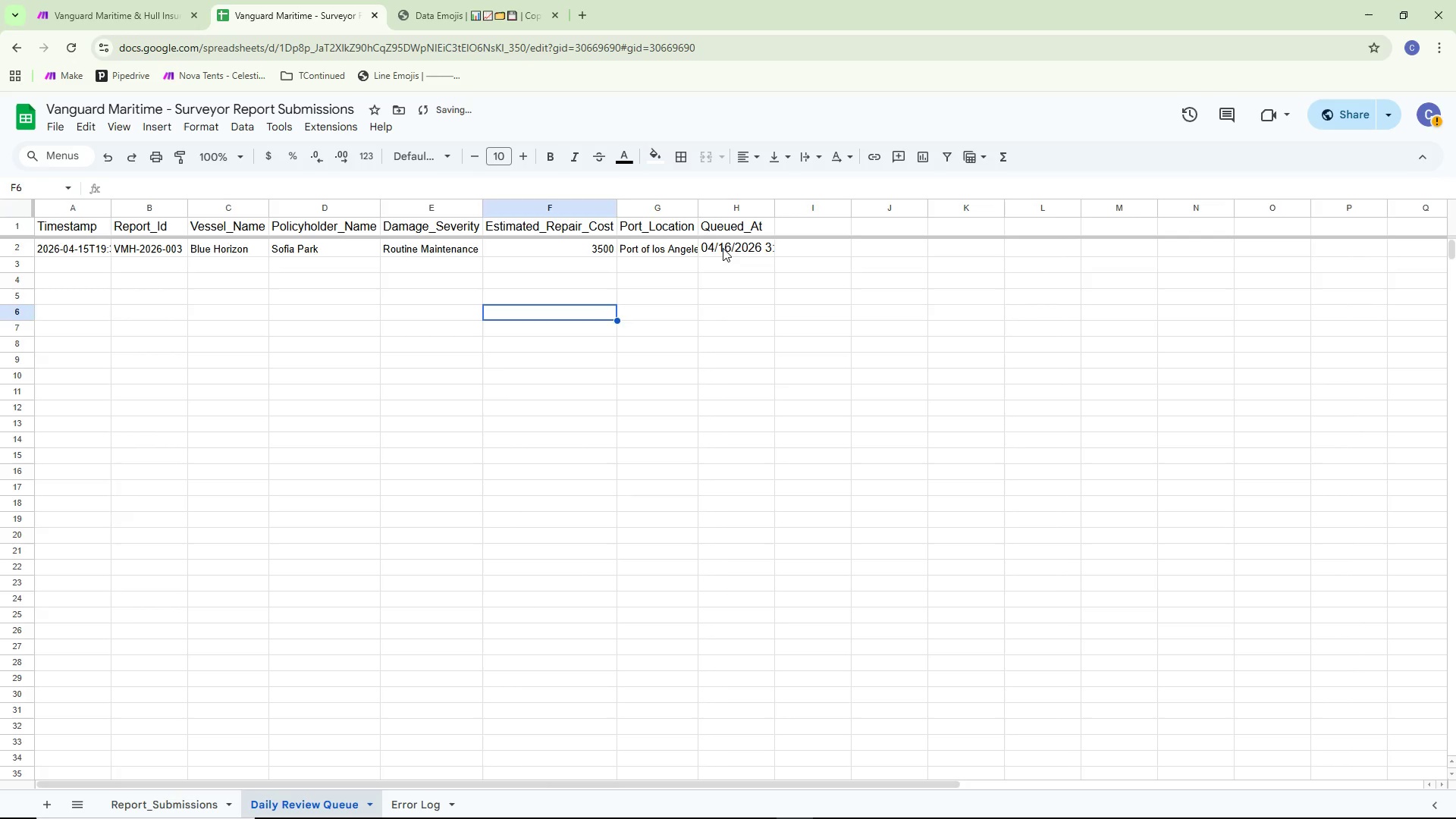 
double_click([723, 248])
 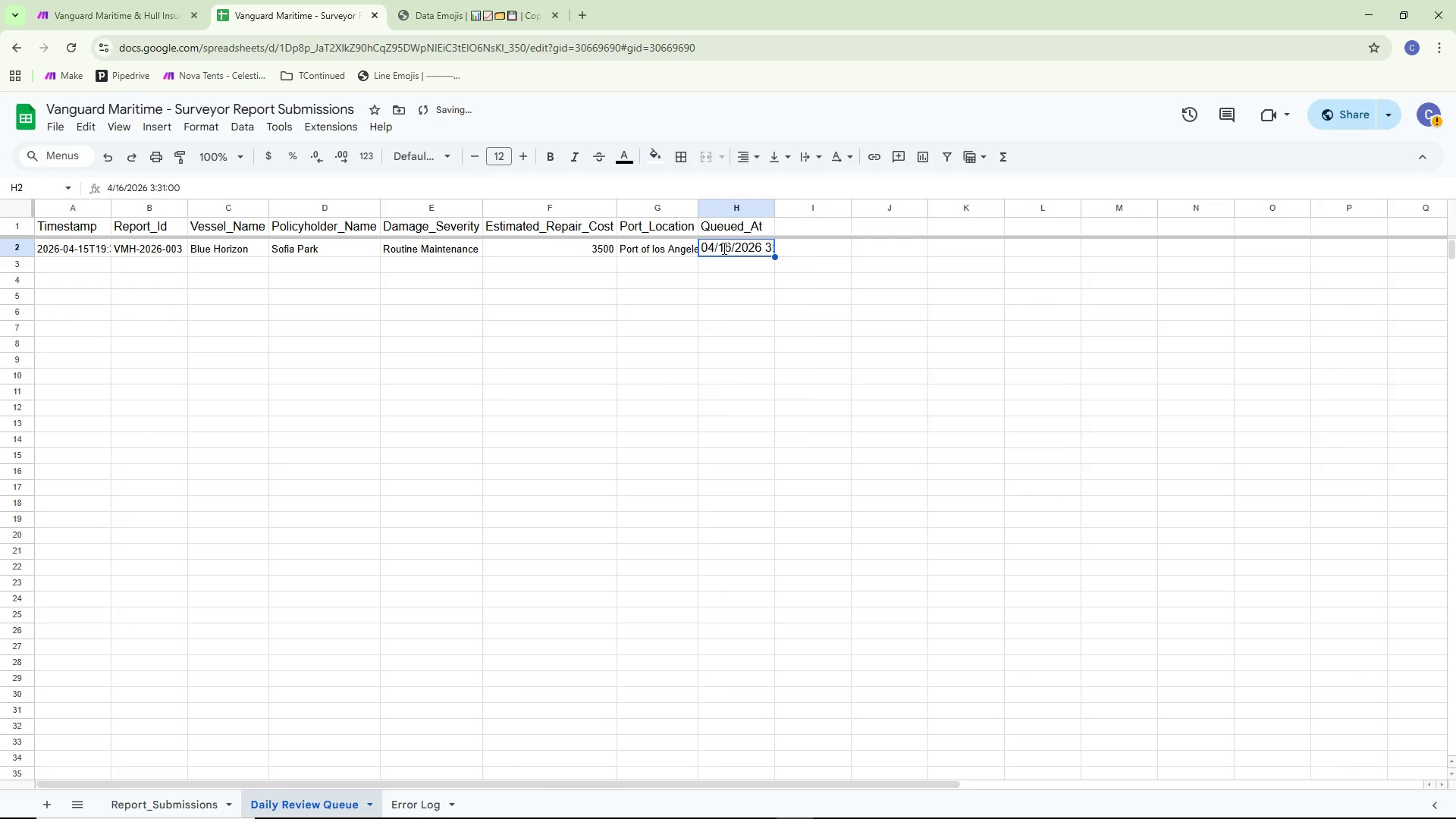 
key(Control+ControlLeft)
 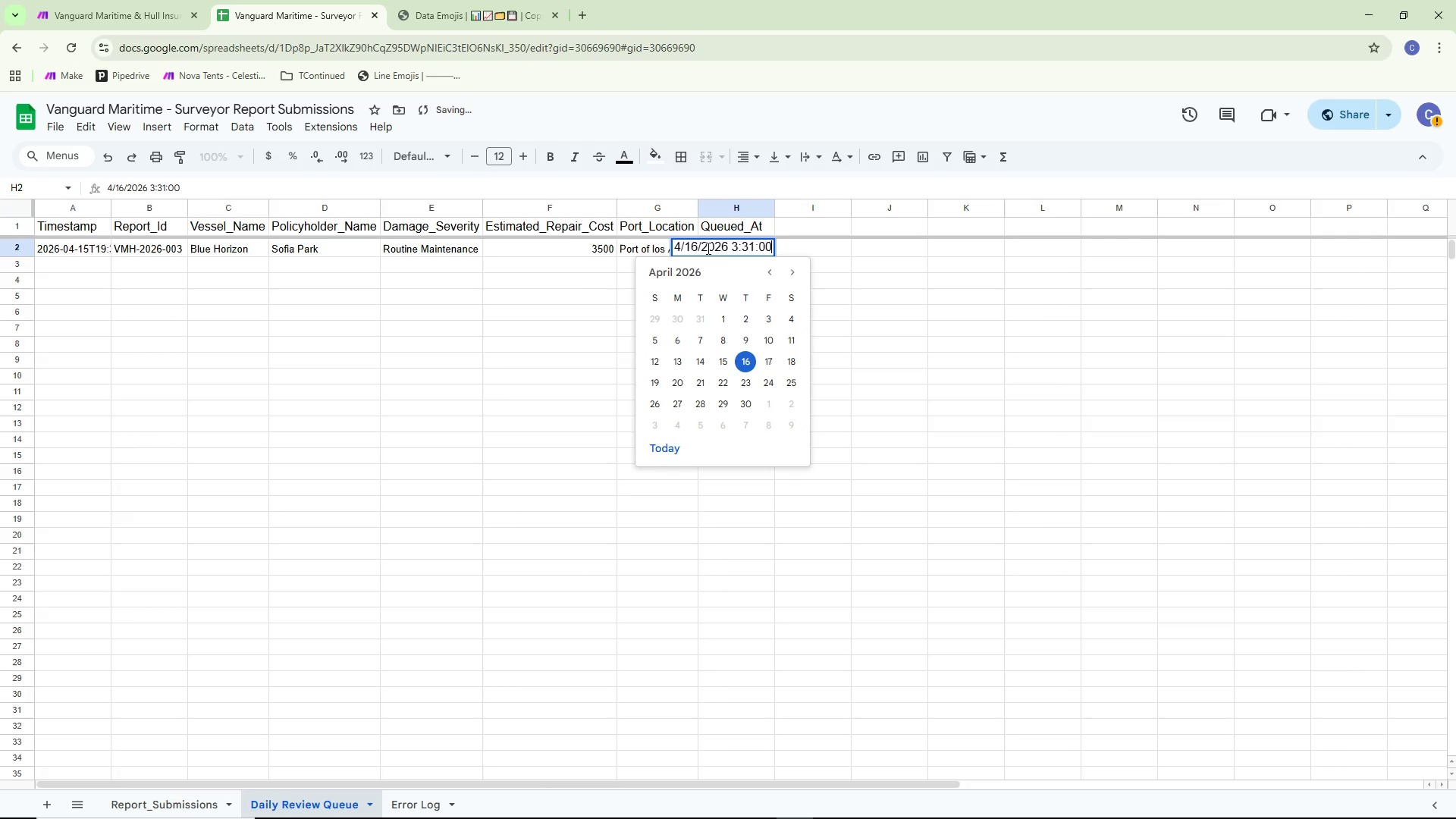 
key(Control+A)
 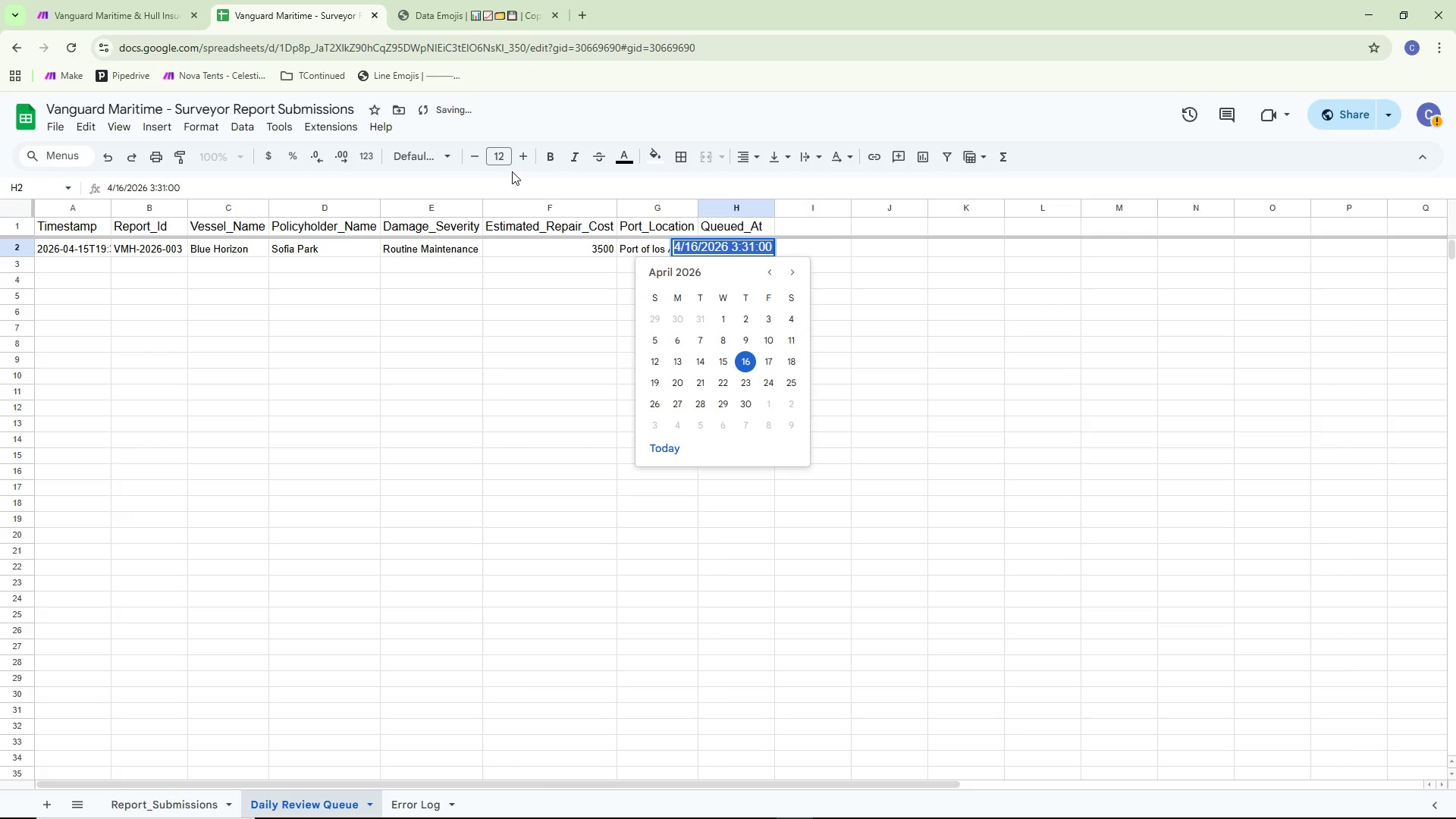 
left_click([505, 165])
 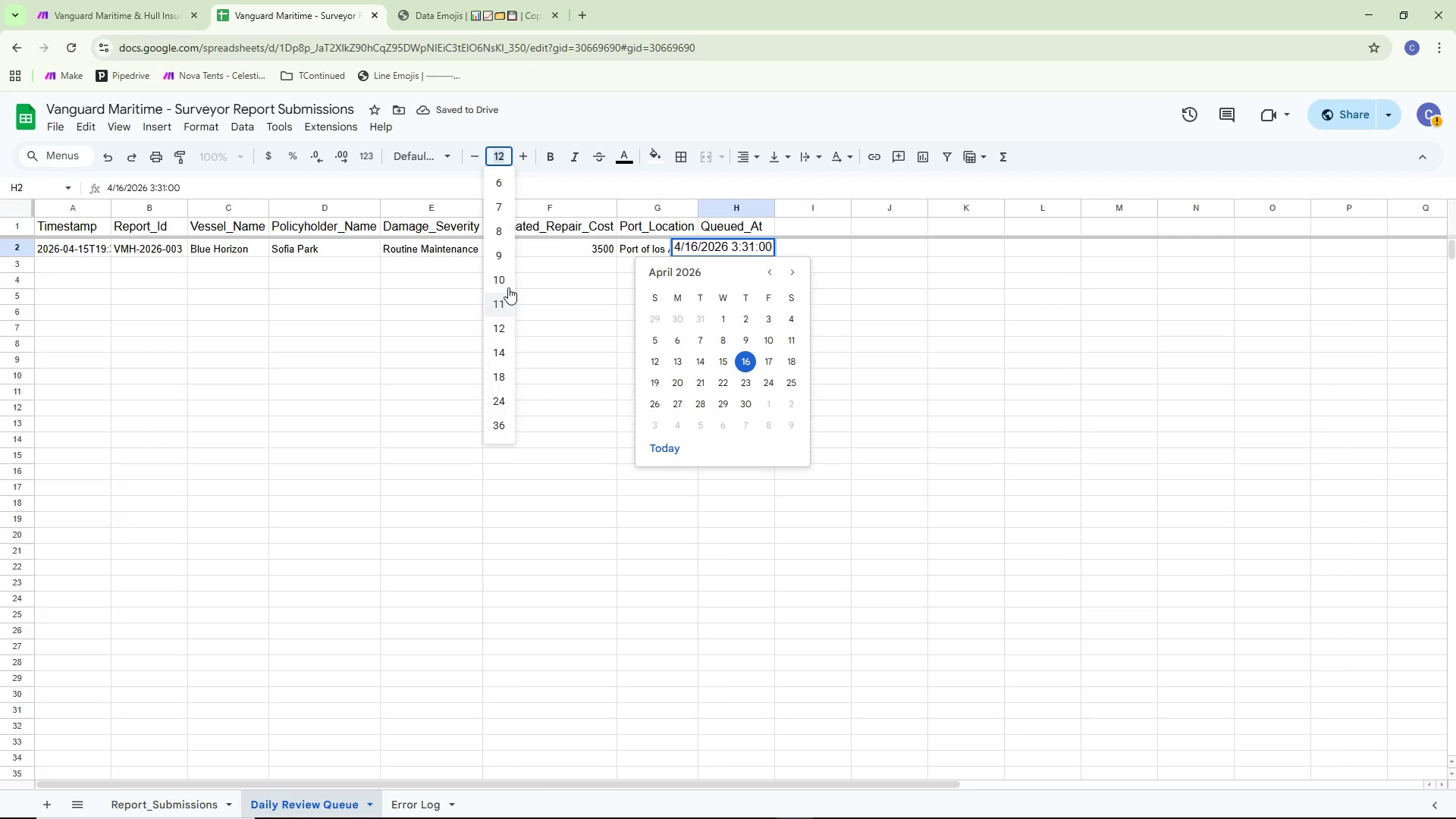 
left_click([508, 275])
 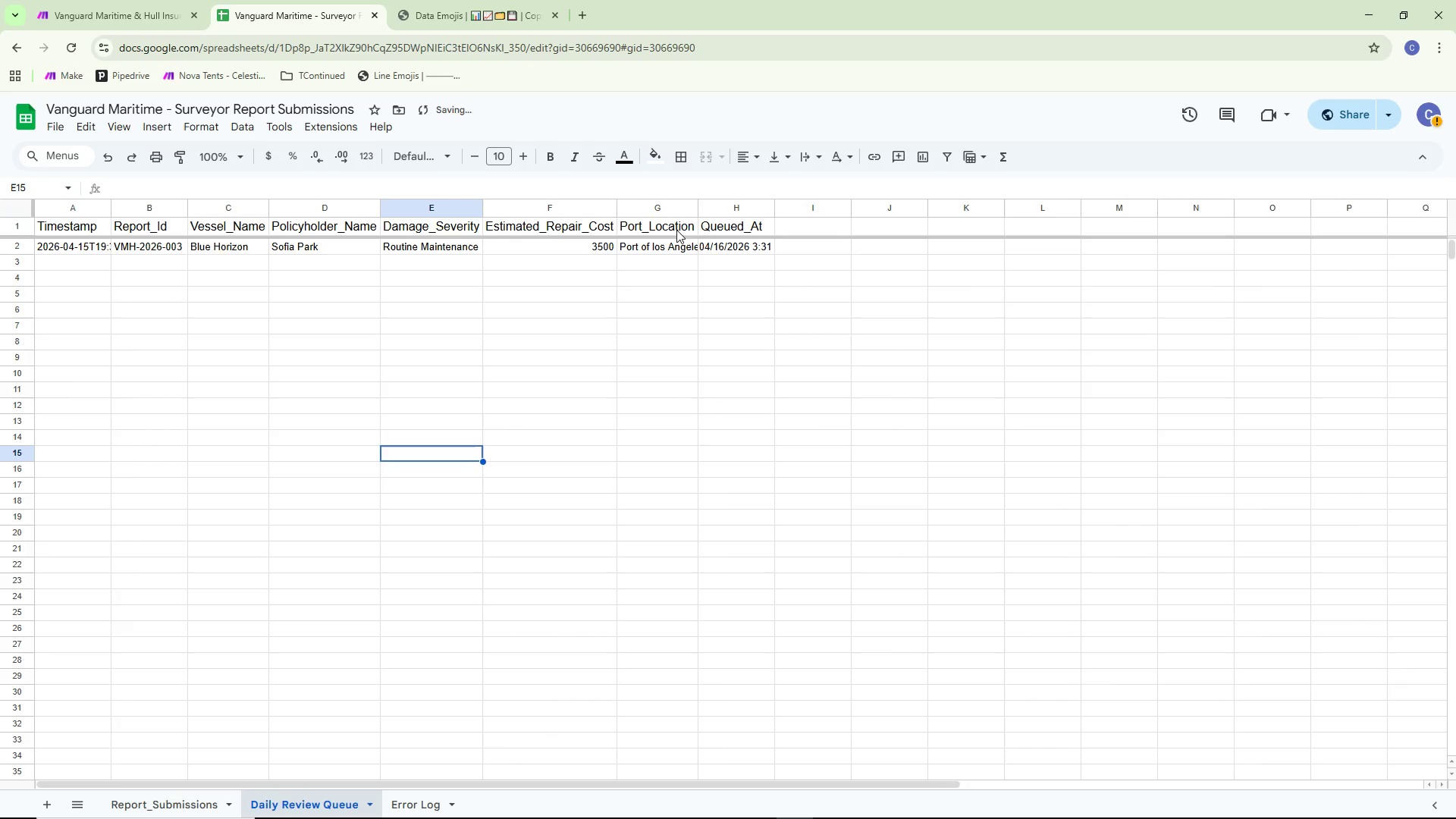 
left_click([699, 202])
 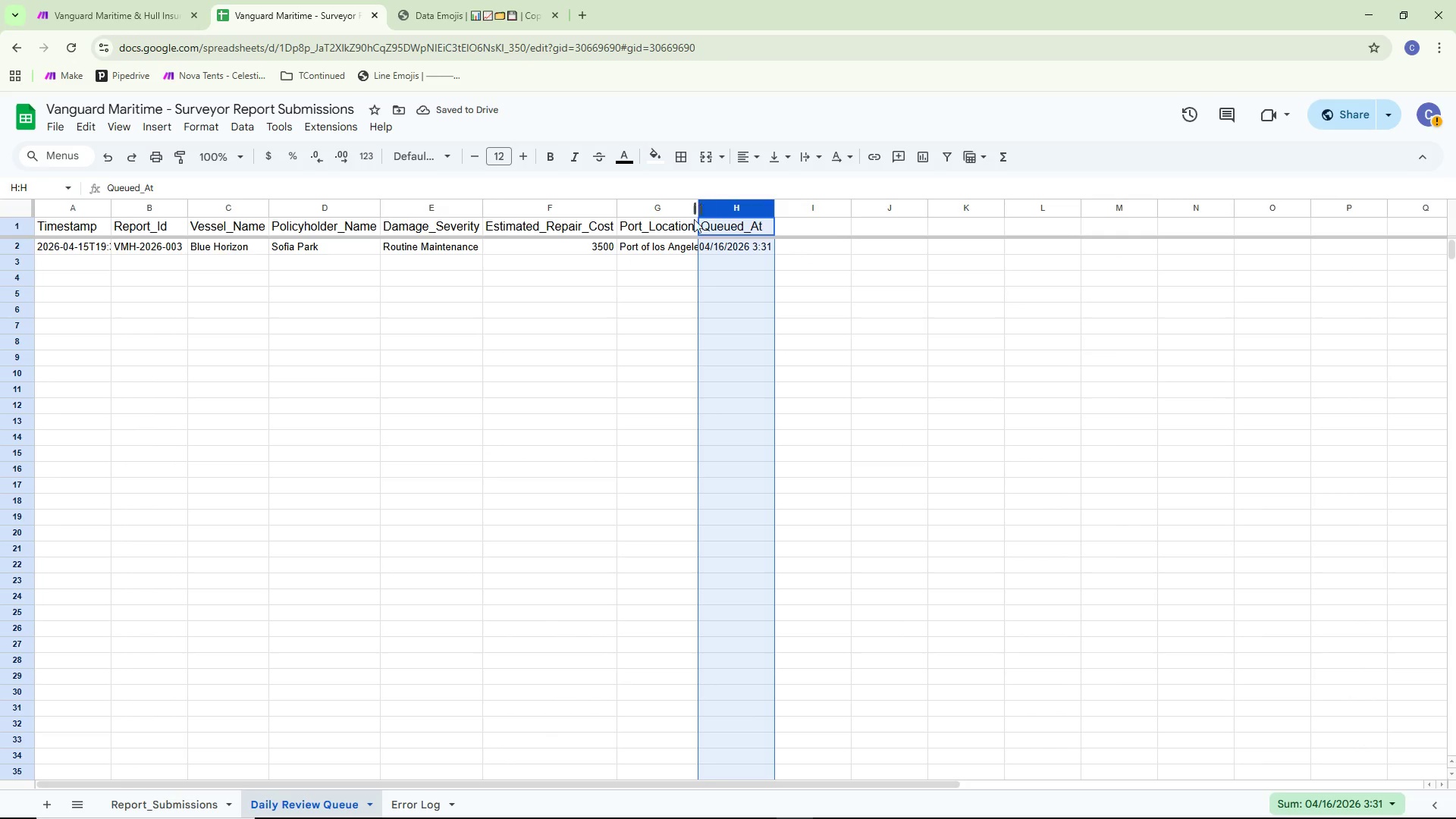 
left_click([667, 295])
 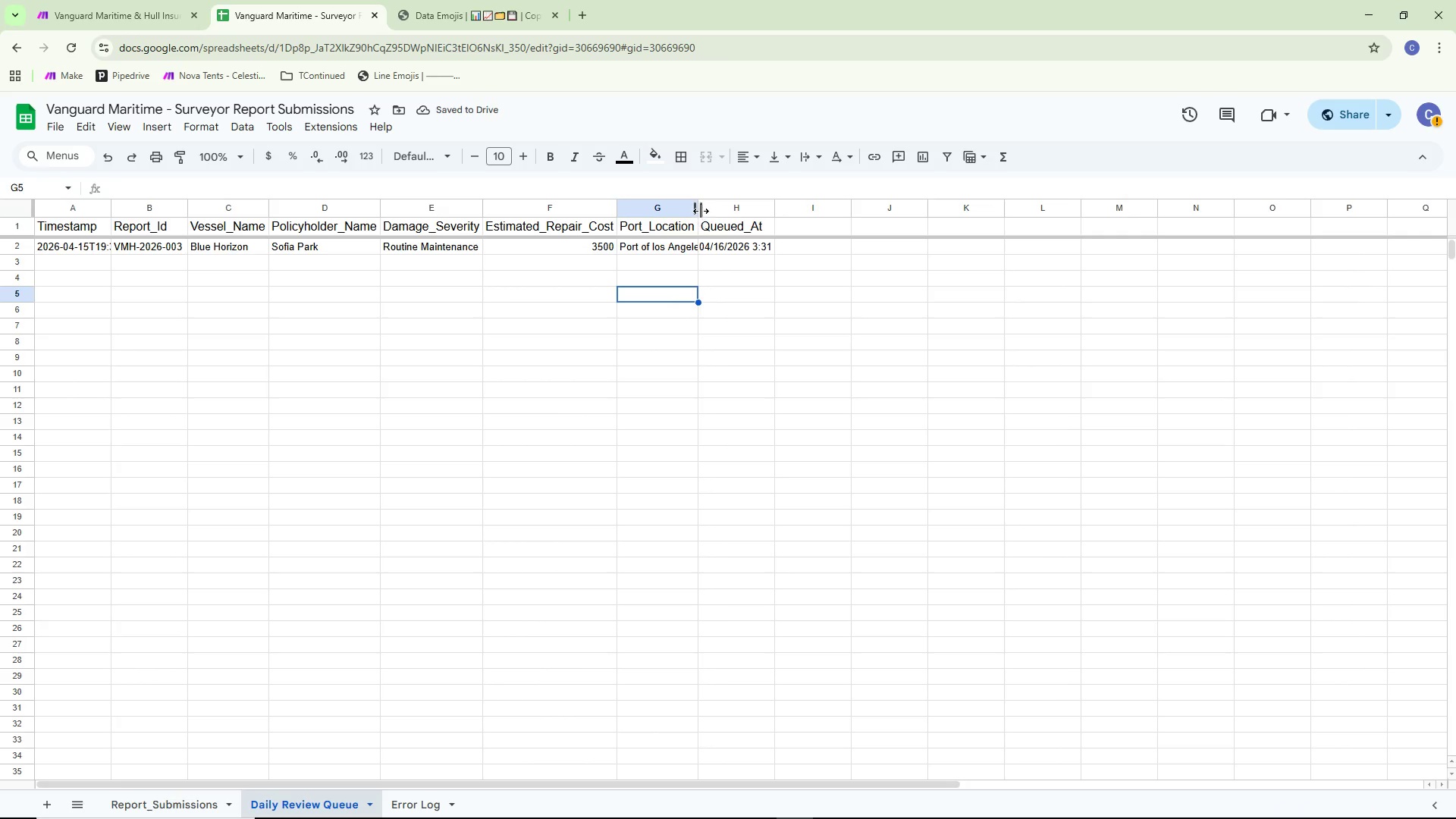 
double_click([701, 211])
 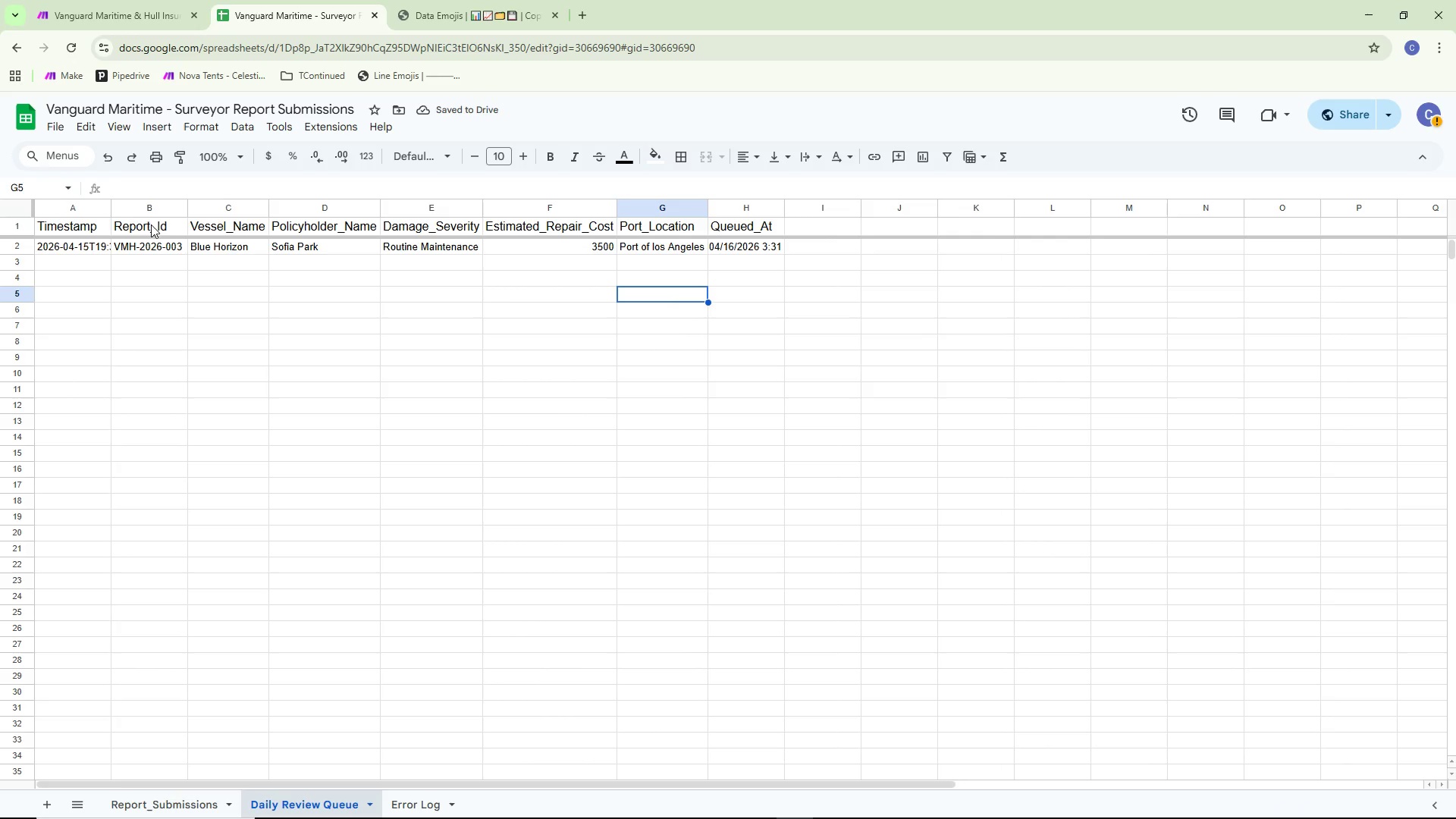 
wait(5.66)
 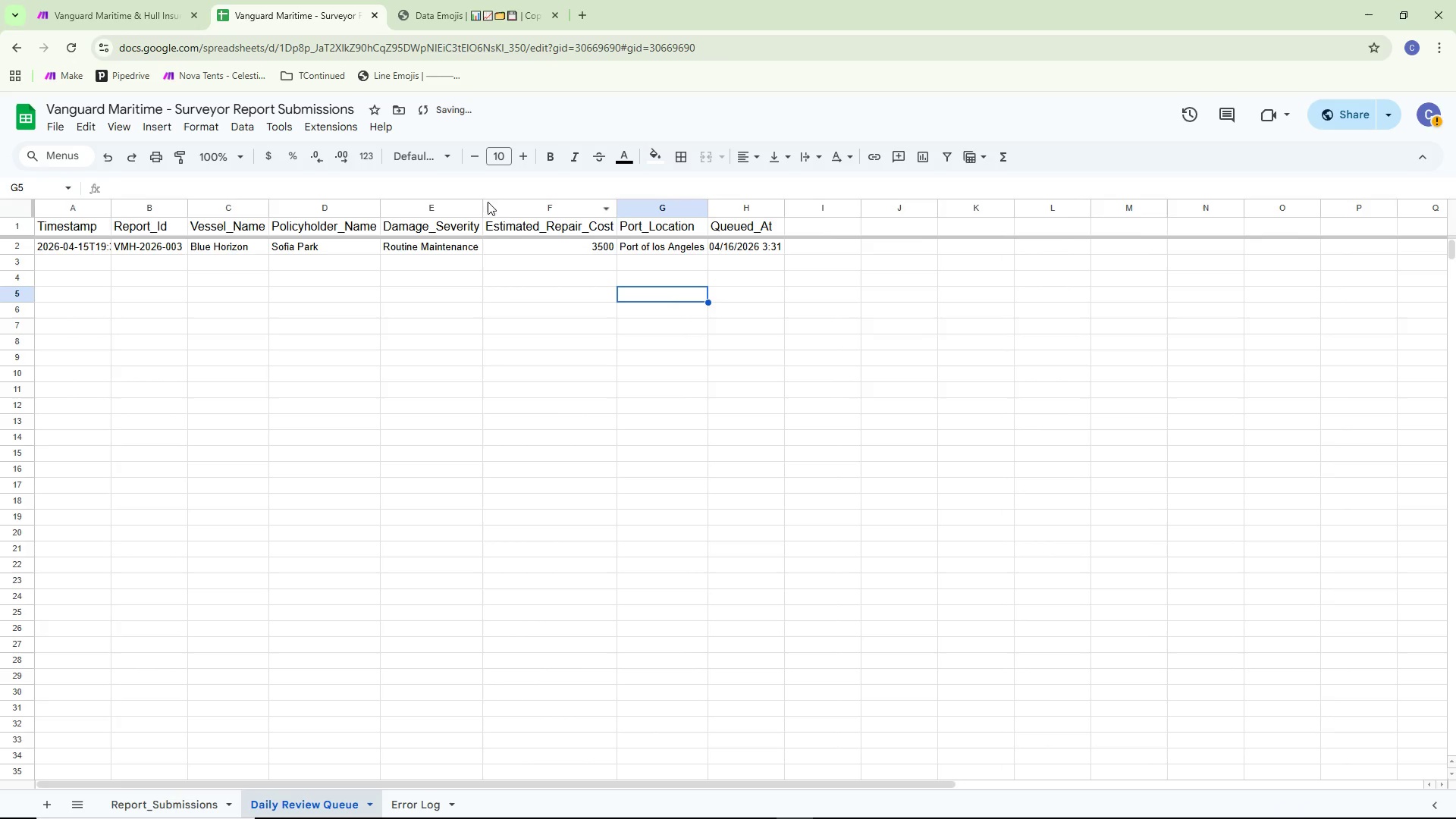 
double_click([115, 211])
 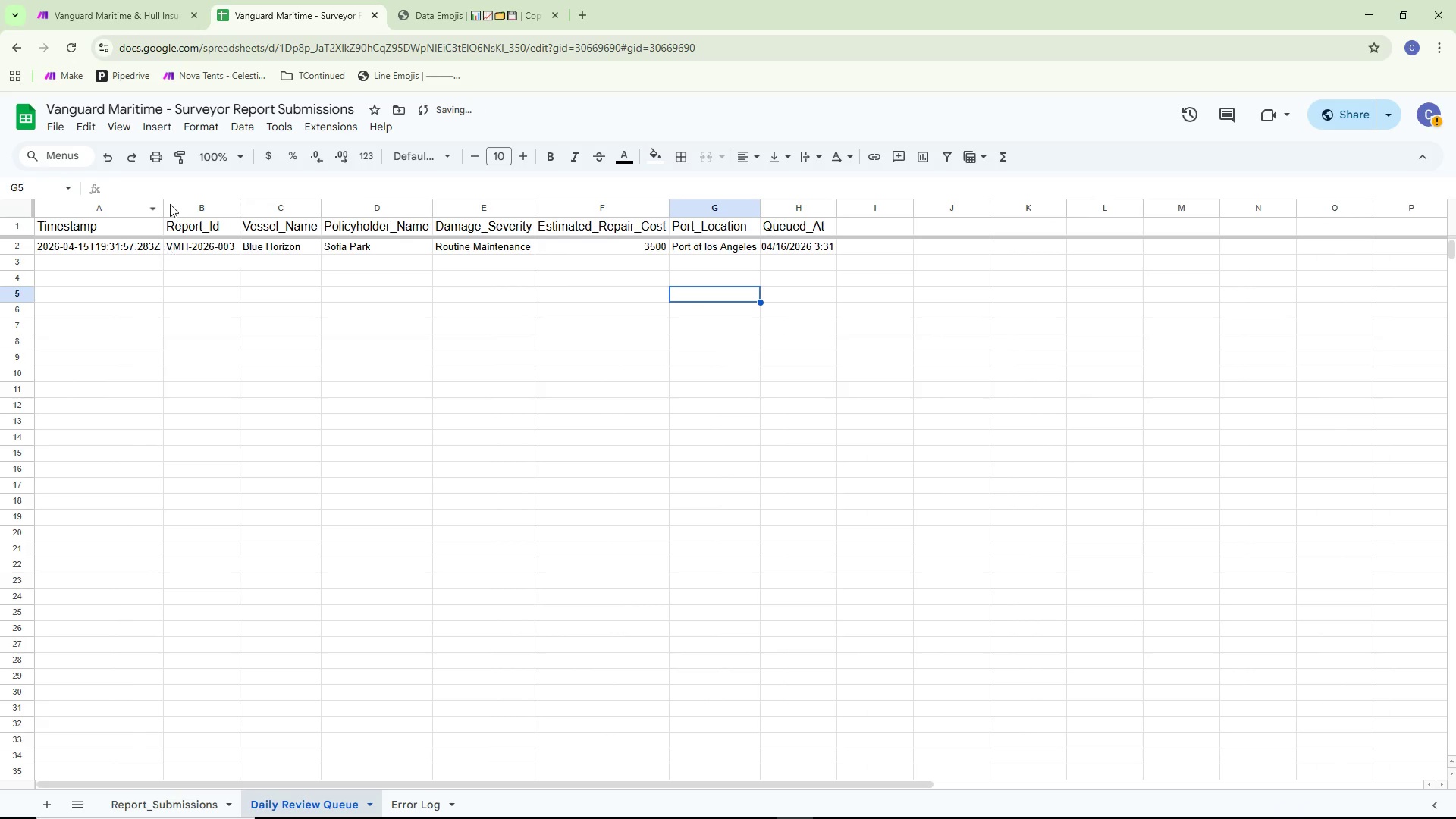 
left_click_drag(start_coordinate=[164, 203], to_coordinate=[115, 209])
 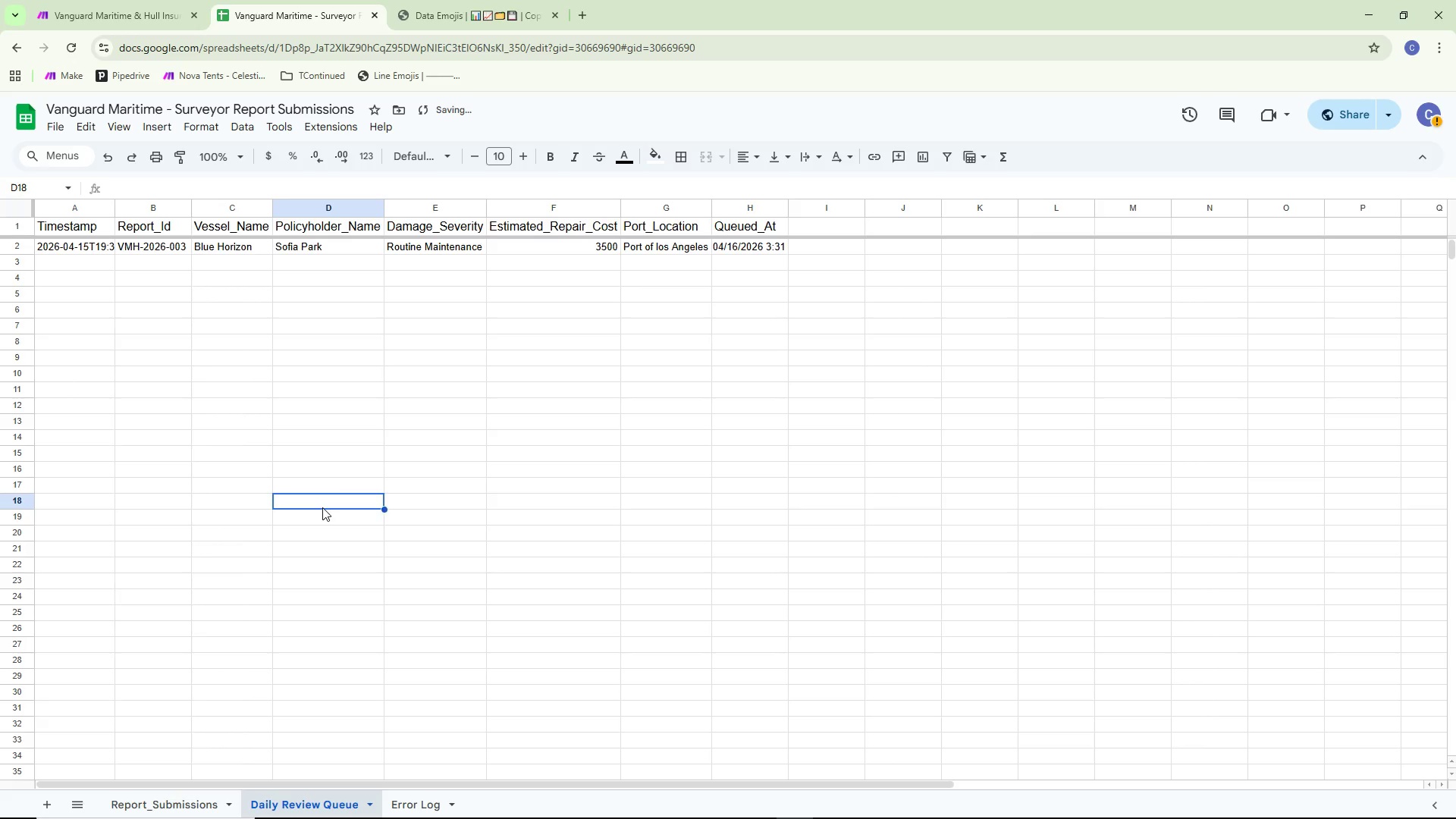 
double_click([726, 487])
 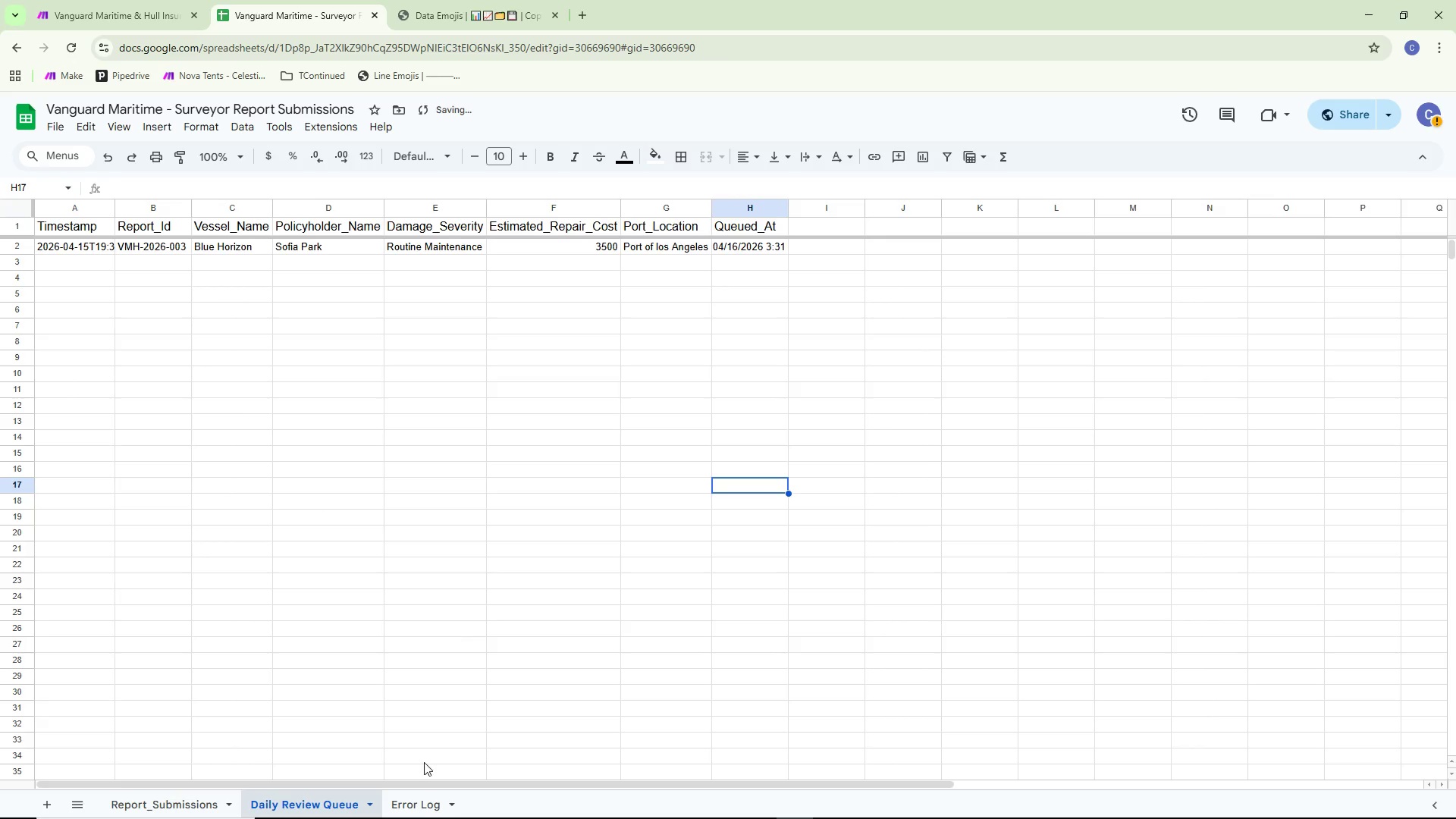 
left_click([411, 805])
 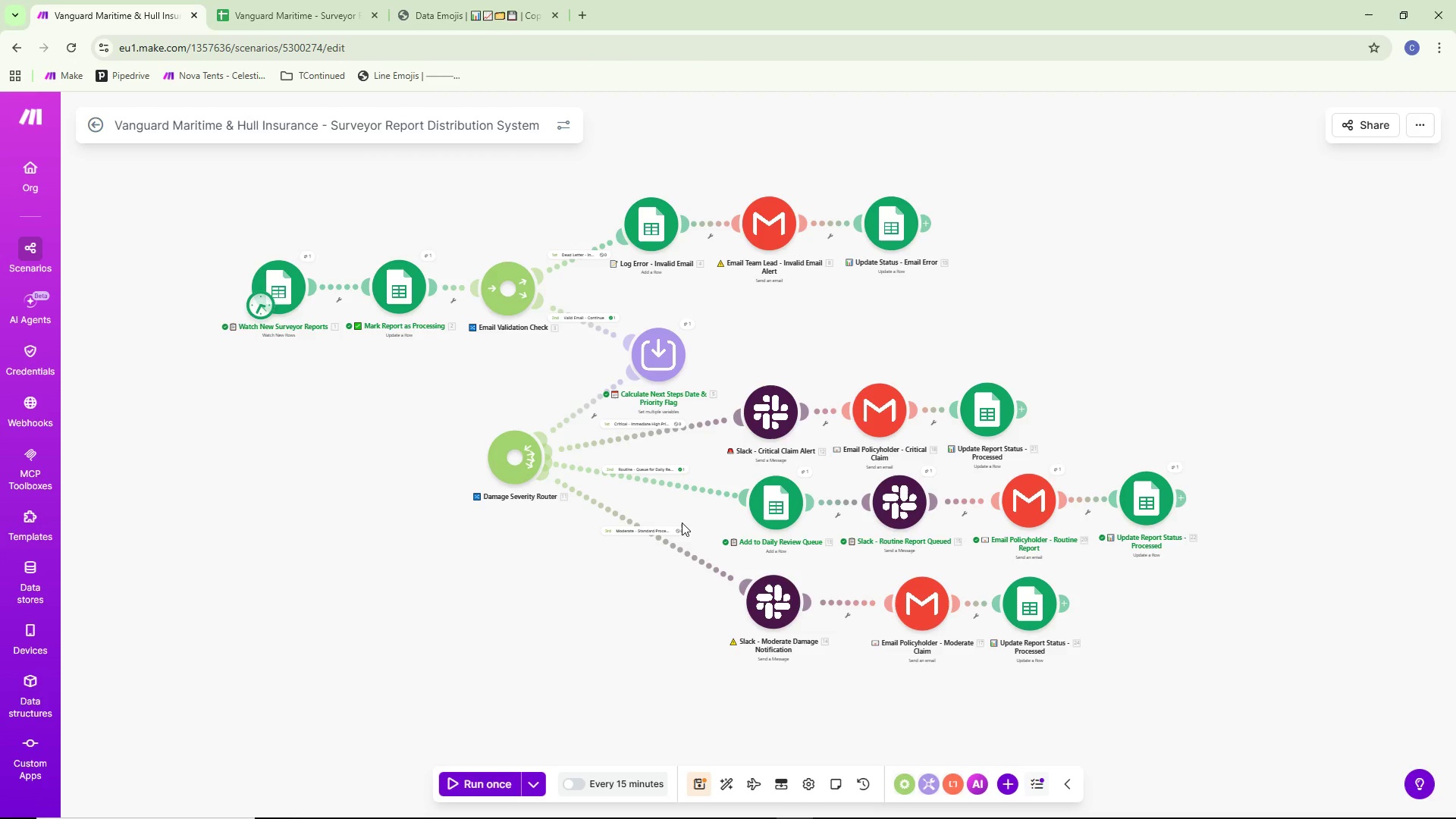 
wait(8.49)
 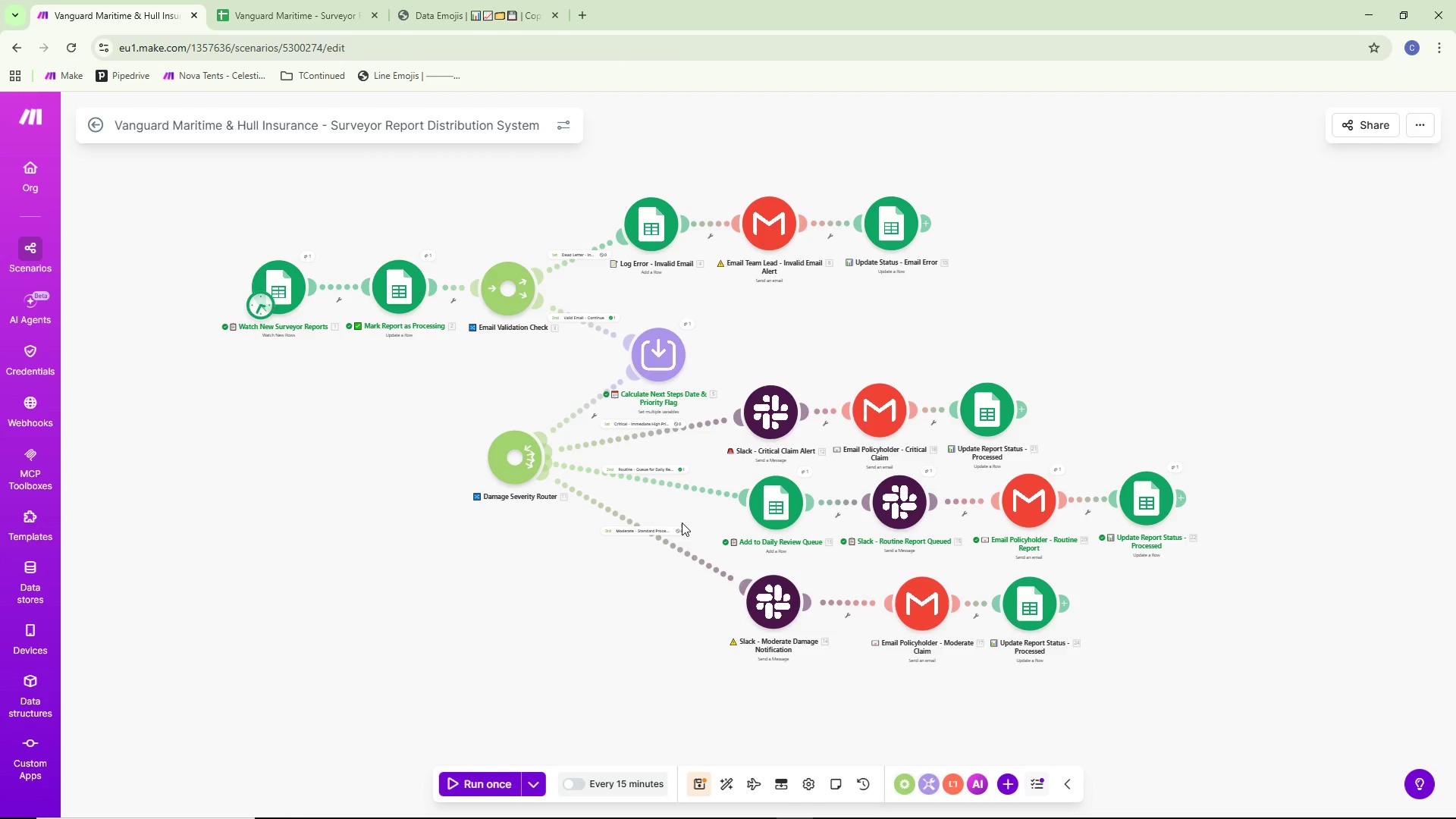 
left_click([347, 6])
 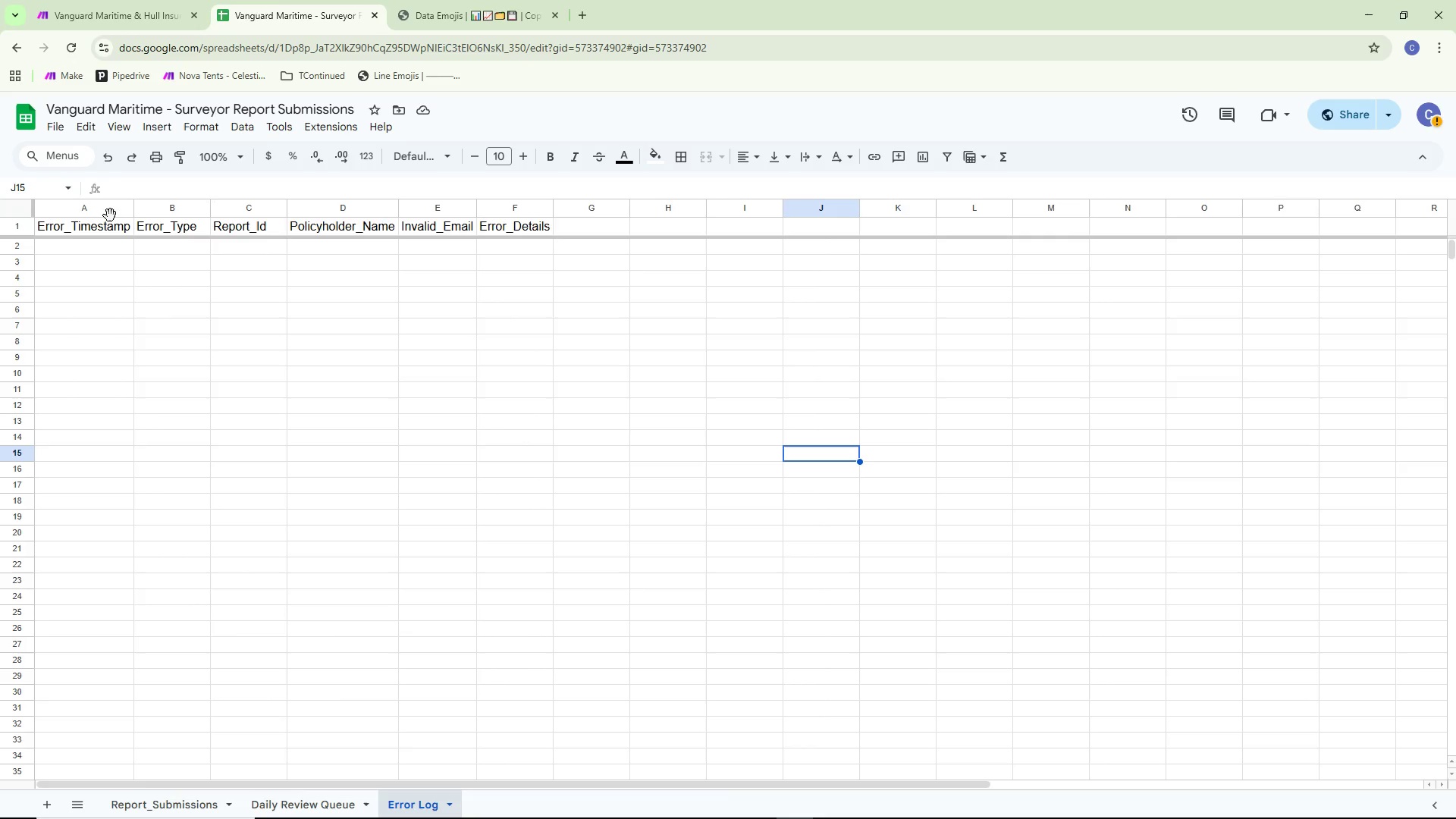 
left_click([121, 0])
 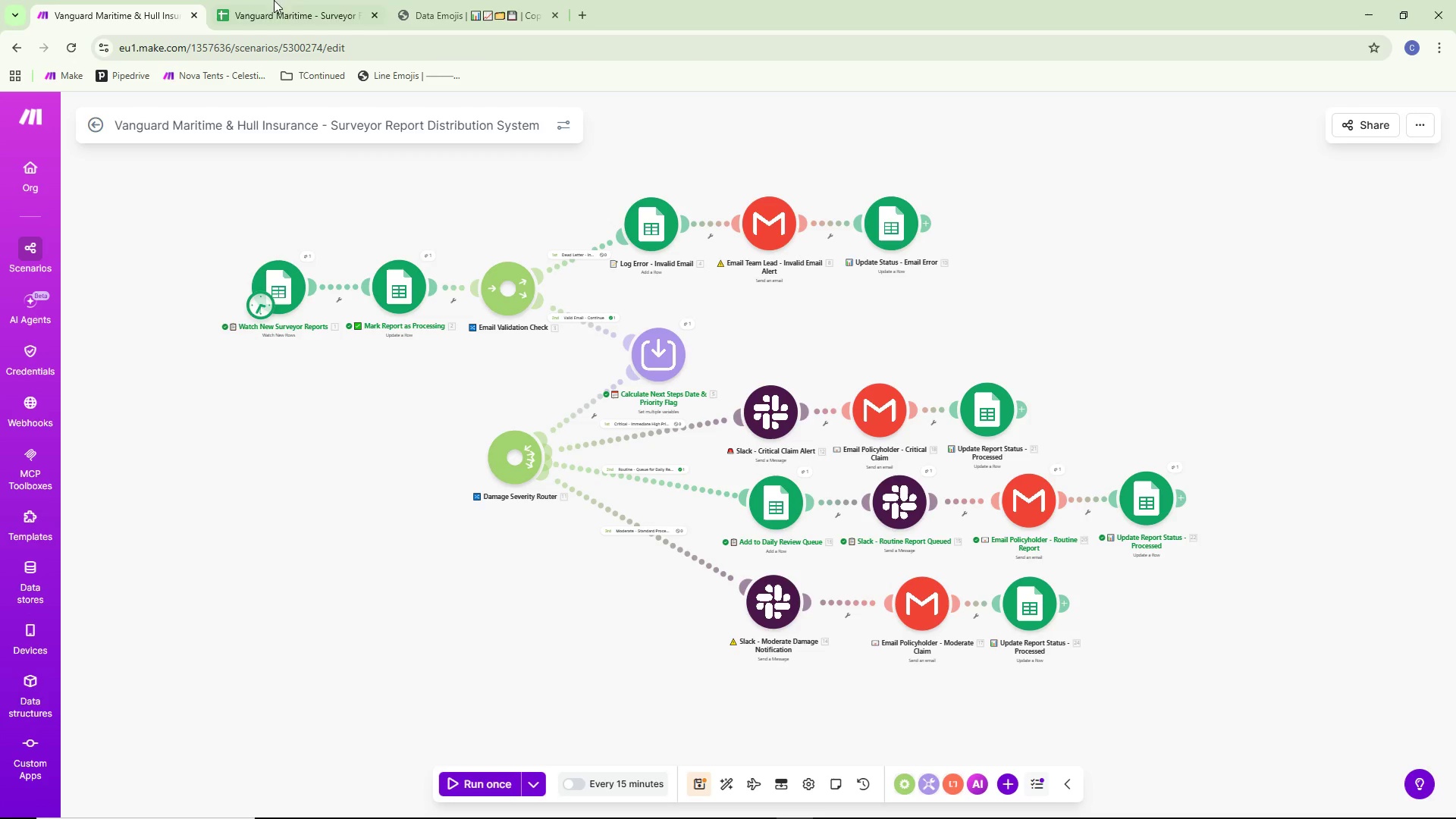 
left_click([253, 0])
 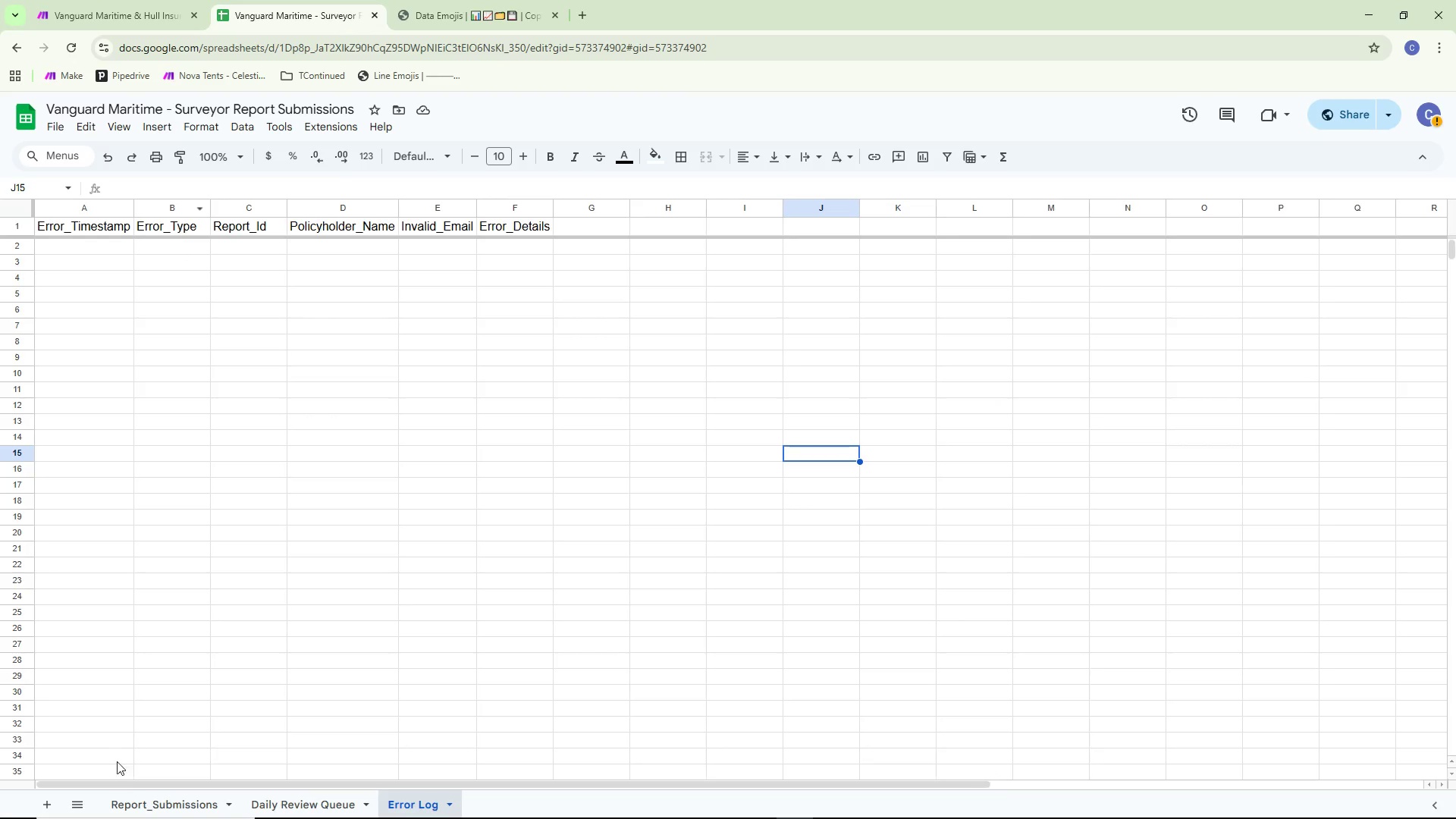 
left_click([130, 795])
 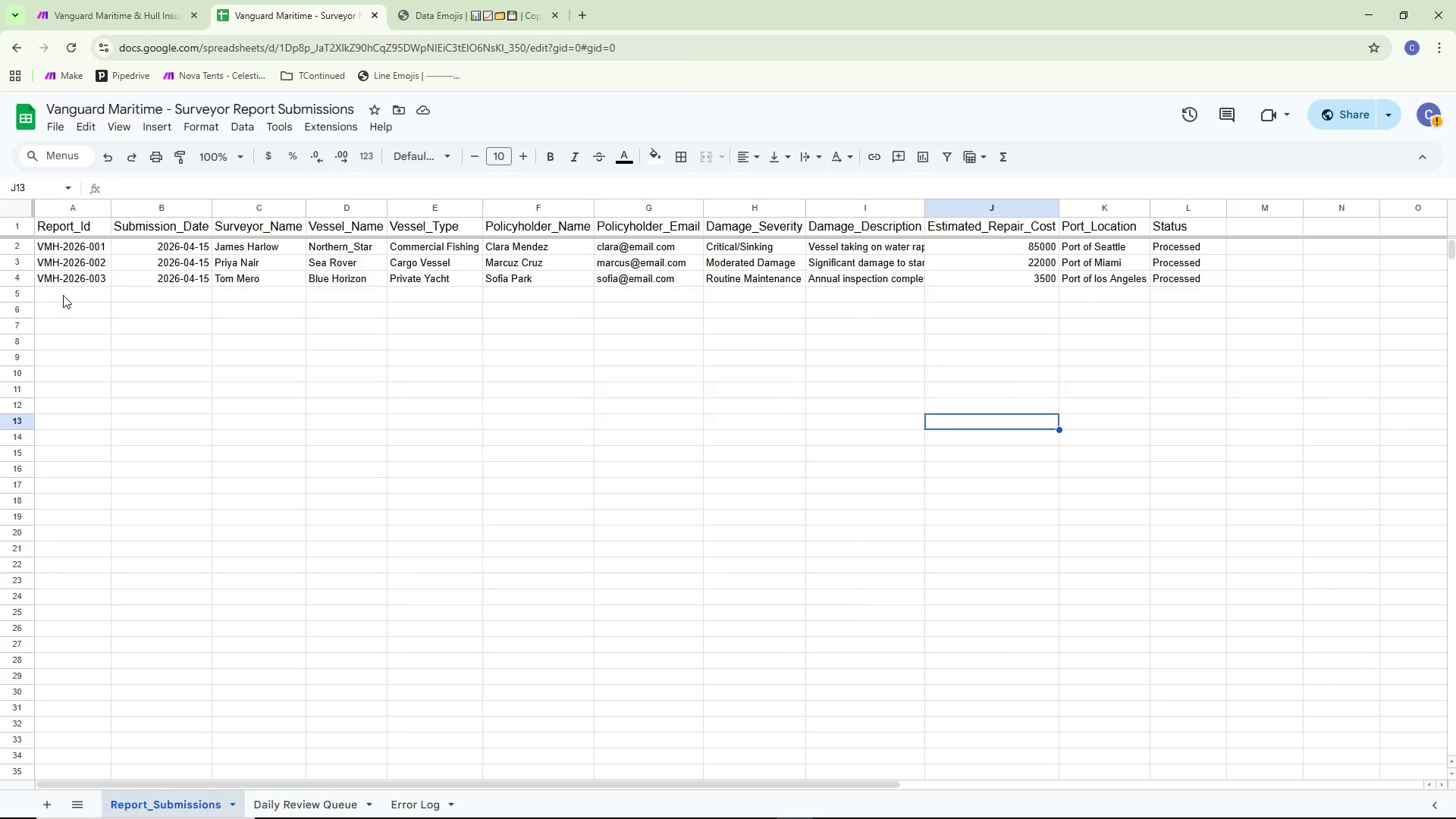 
double_click([63, 295])
 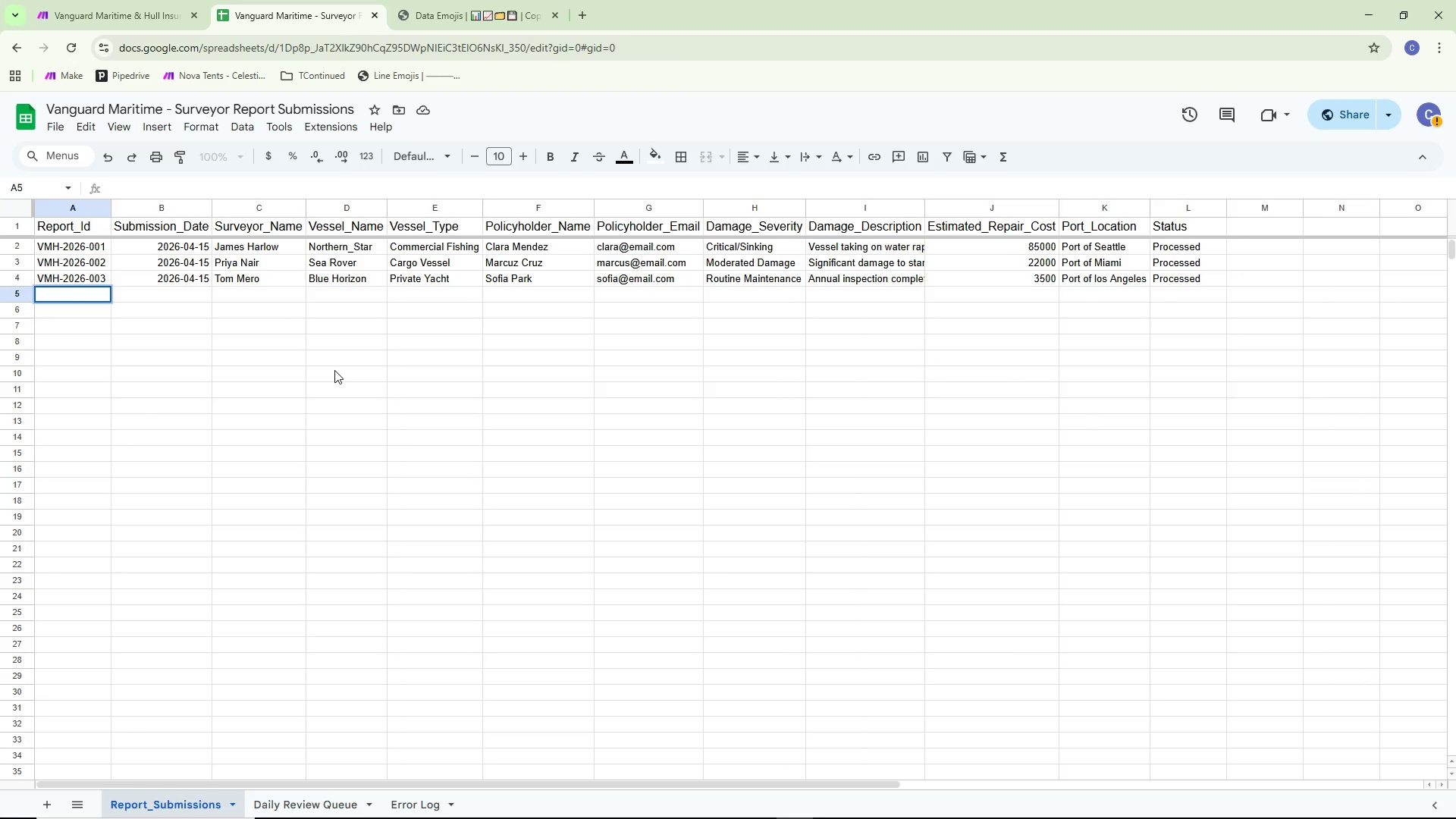 
type(VHM-2026-004)
 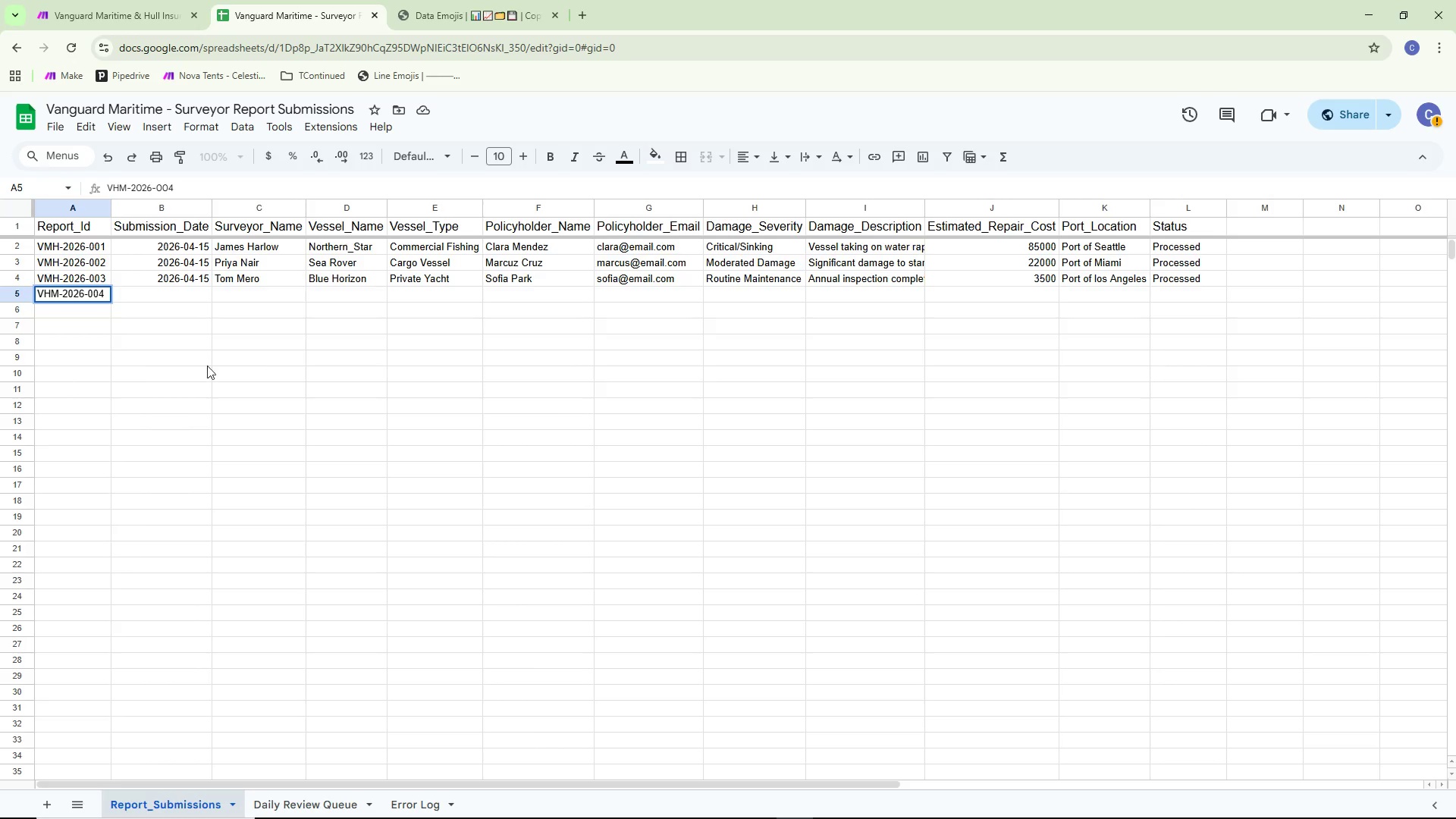 
left_click([196, 368])
 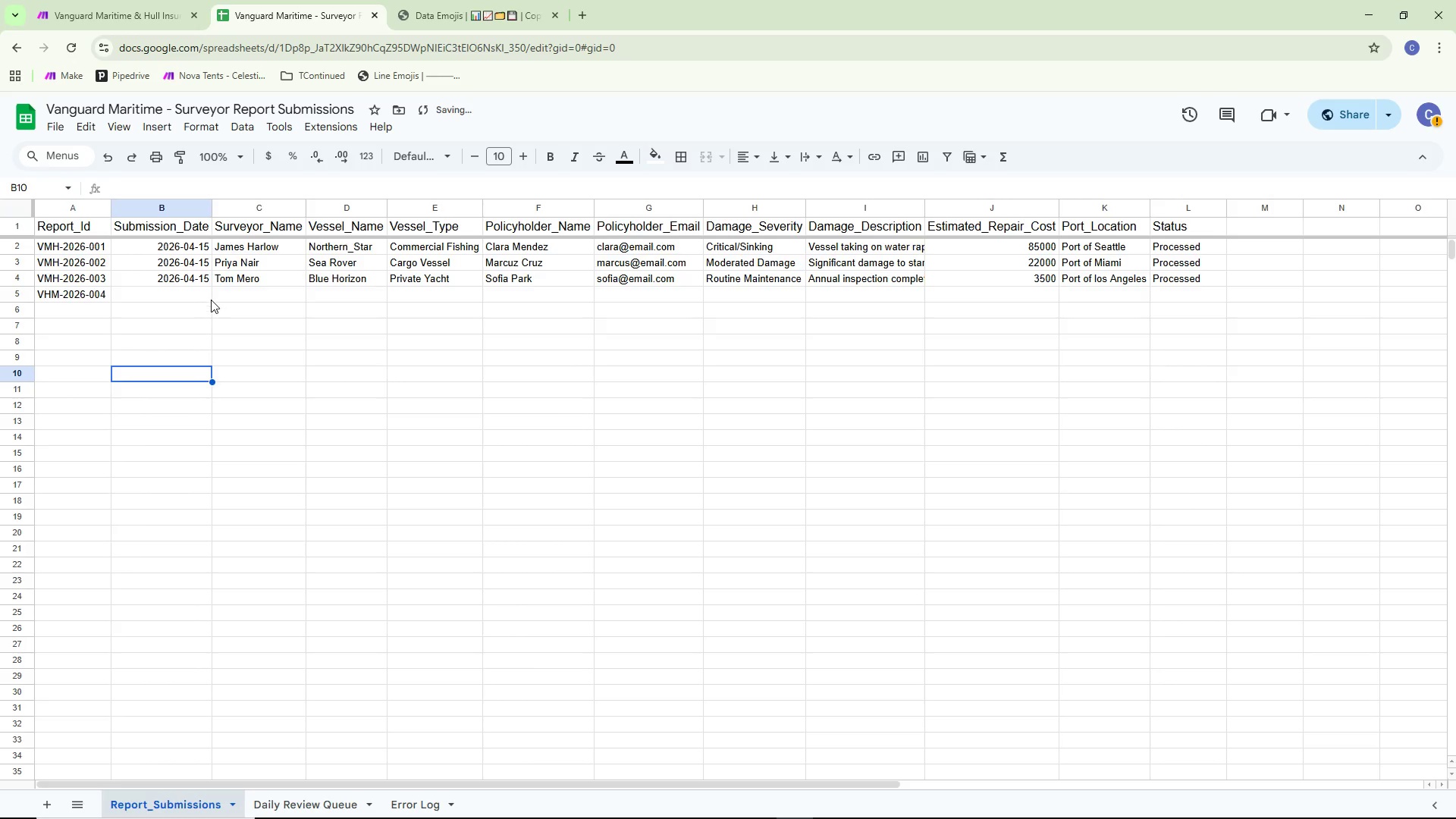 
left_click_drag(start_coordinate=[201, 297], to_coordinate=[196, 297])
 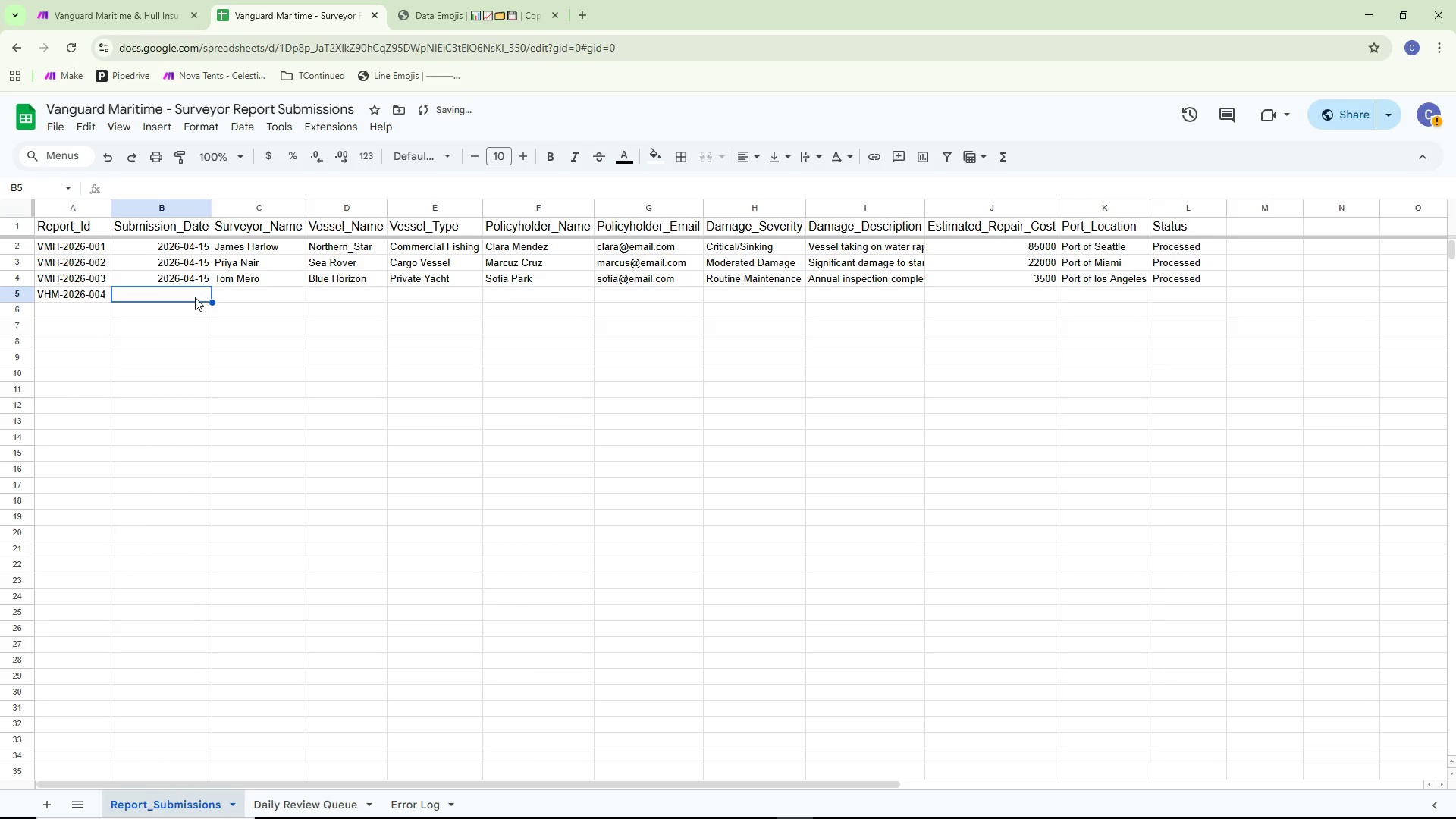 
double_click([195, 297])
 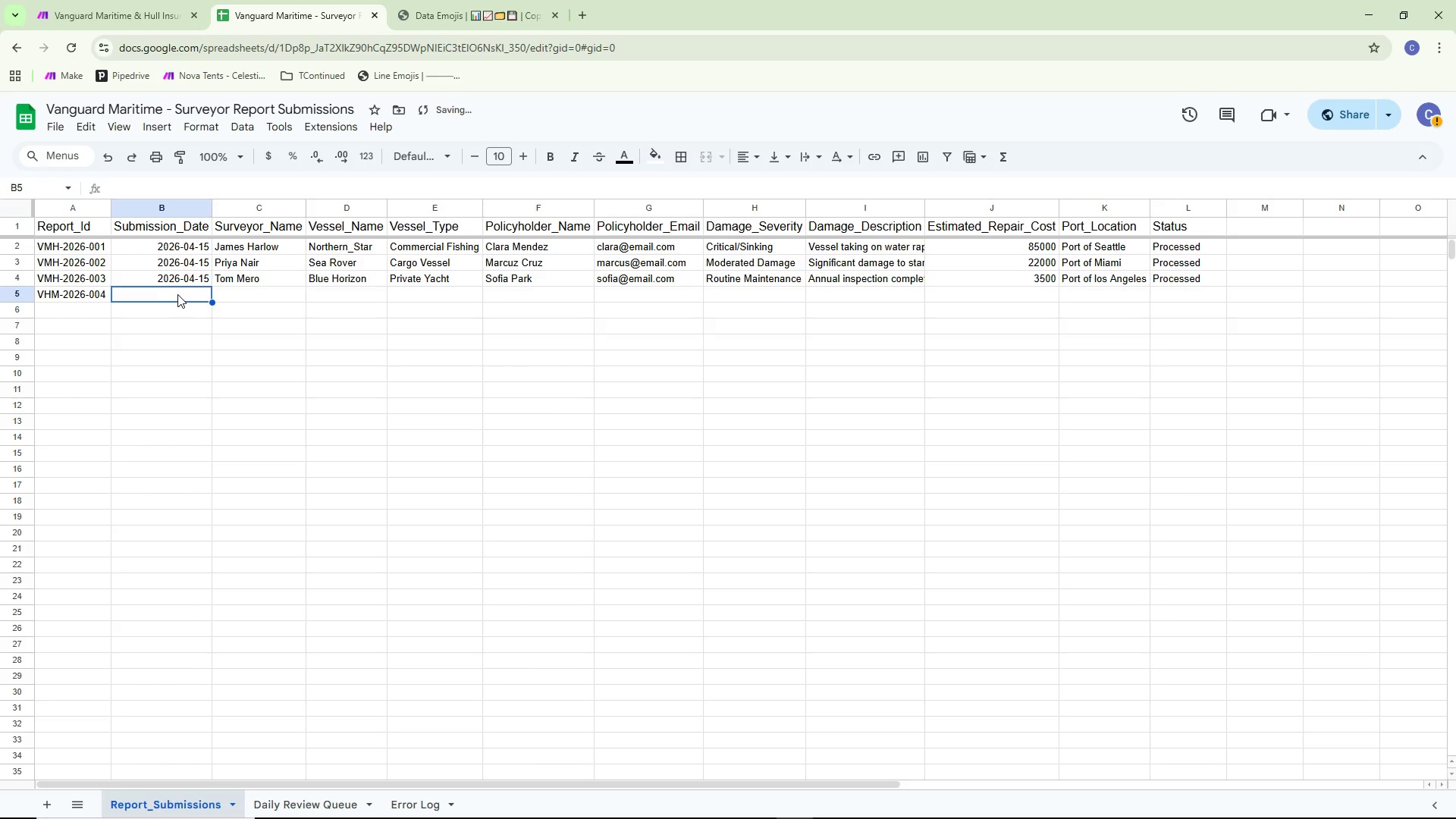 
double_click([177, 294])
 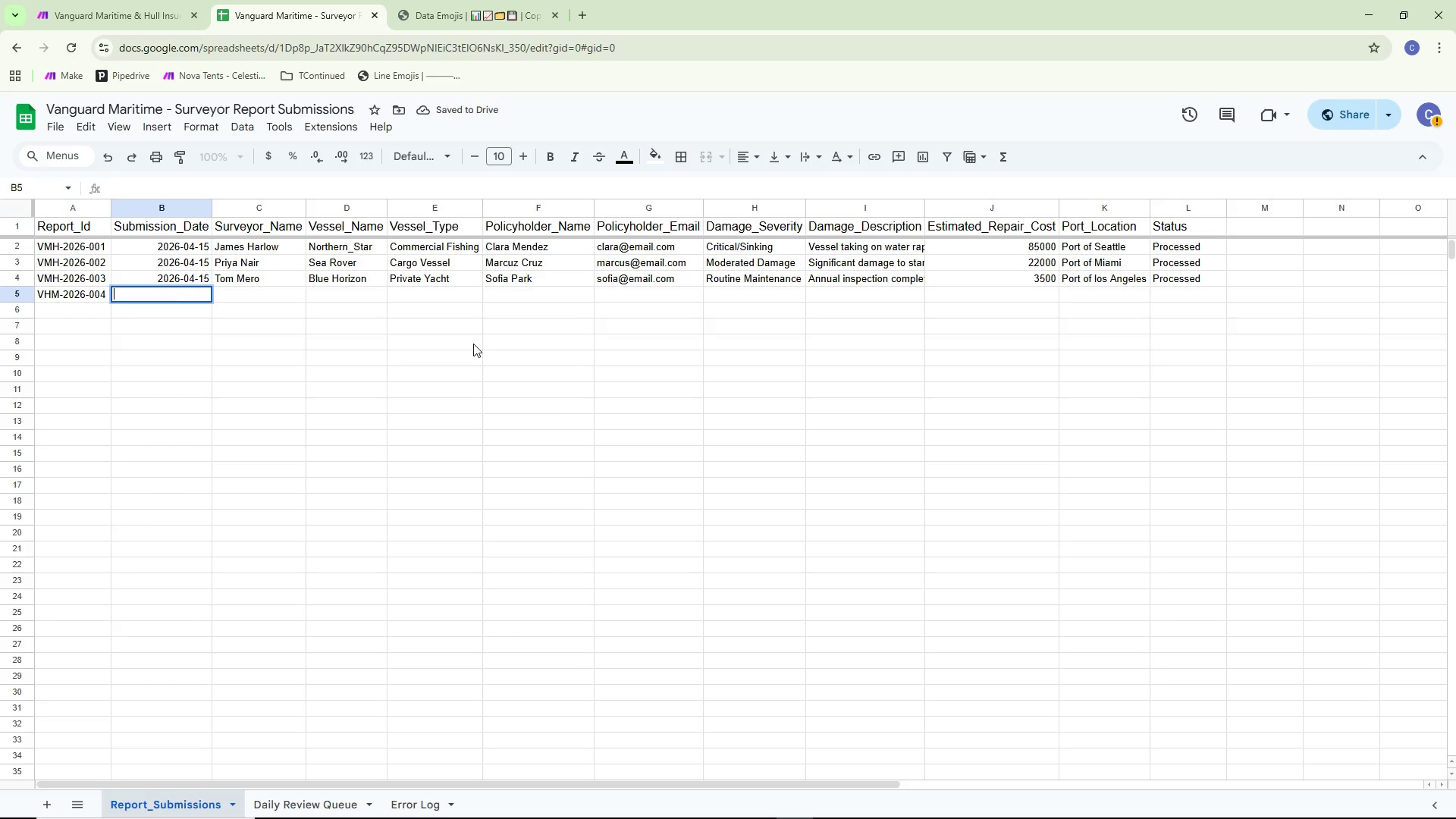 
type(2026-04-15)
 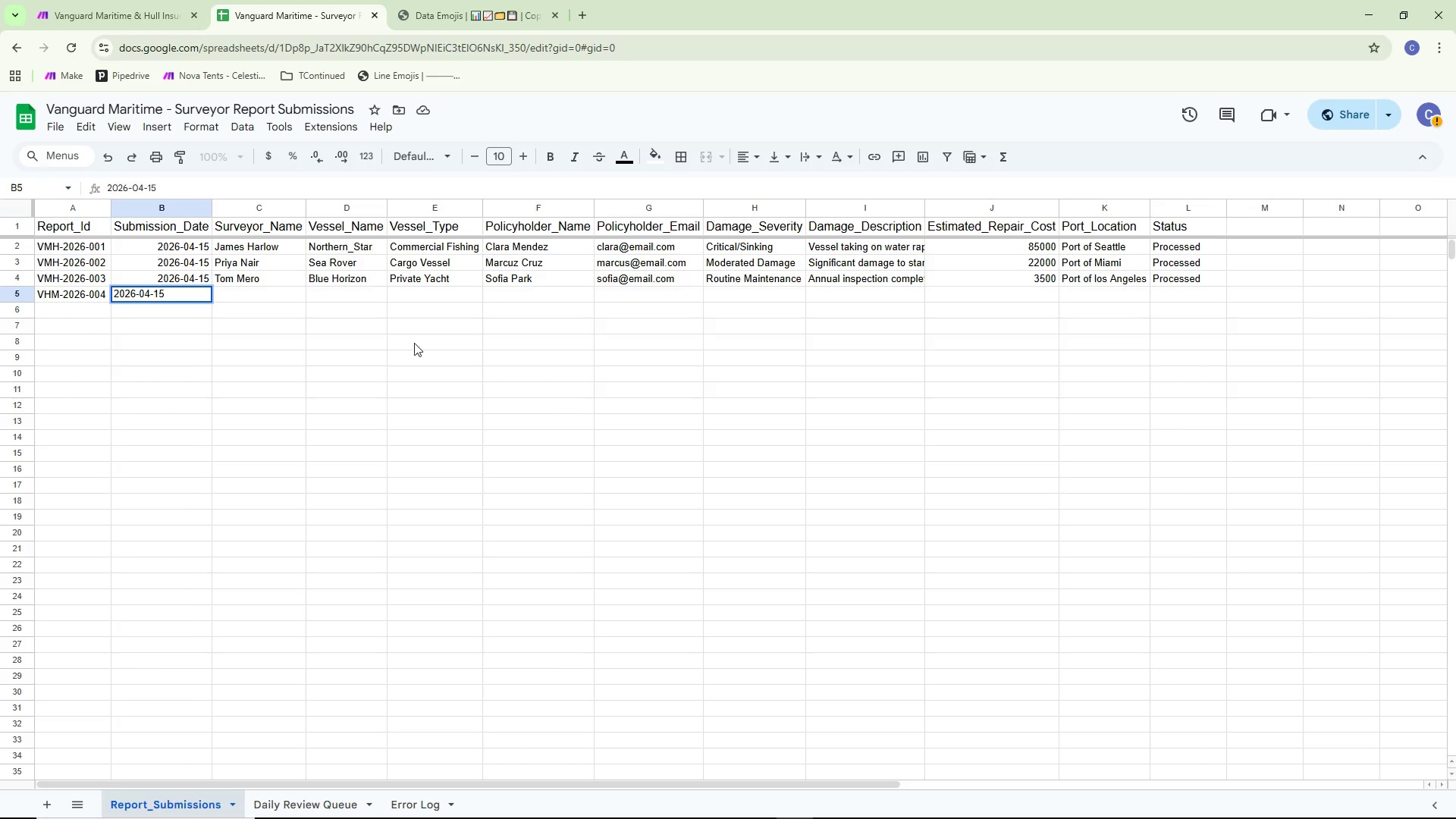 
left_click([355, 373])
 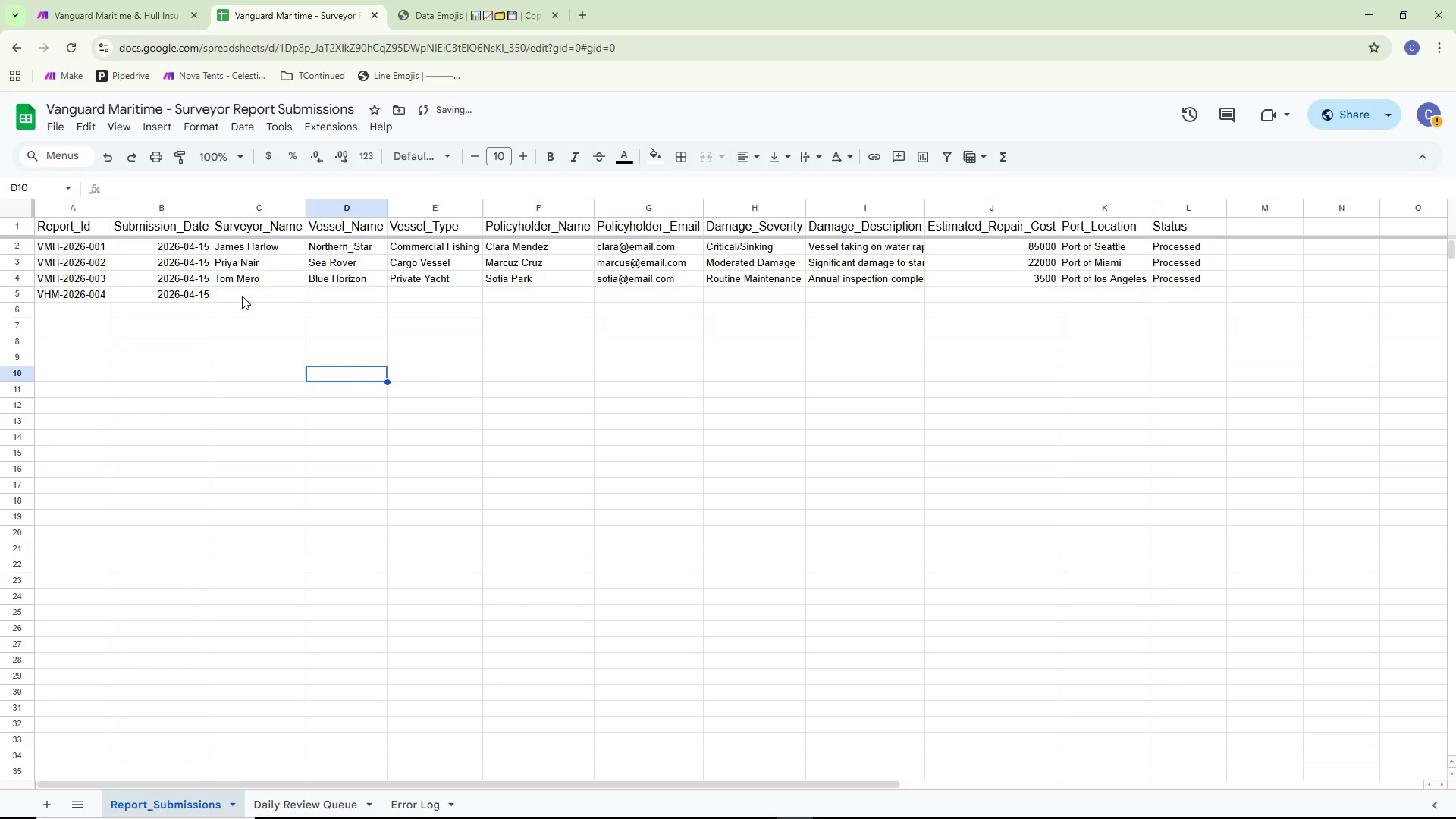 
left_click([245, 293])
 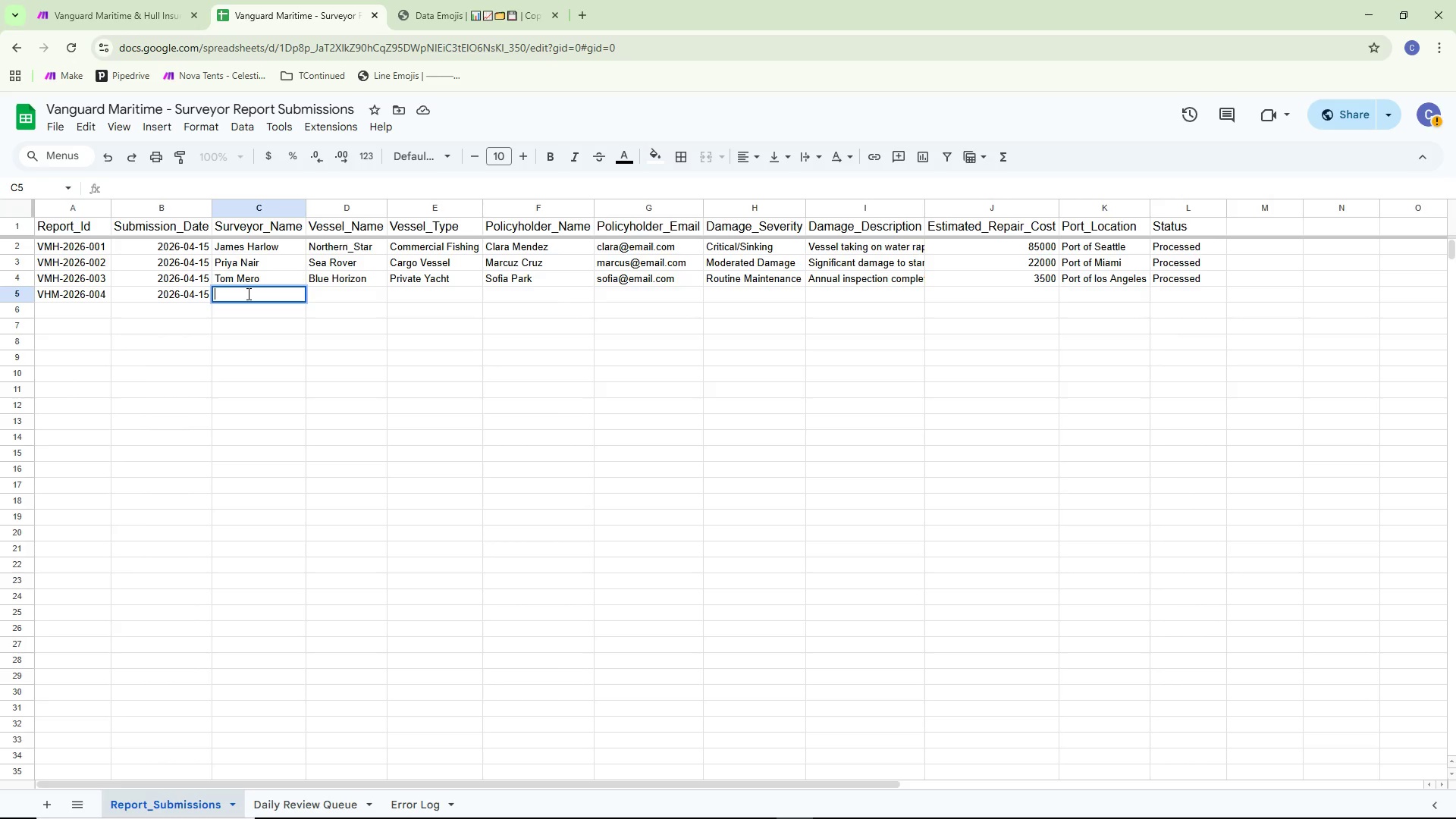 
wait(7.58)
 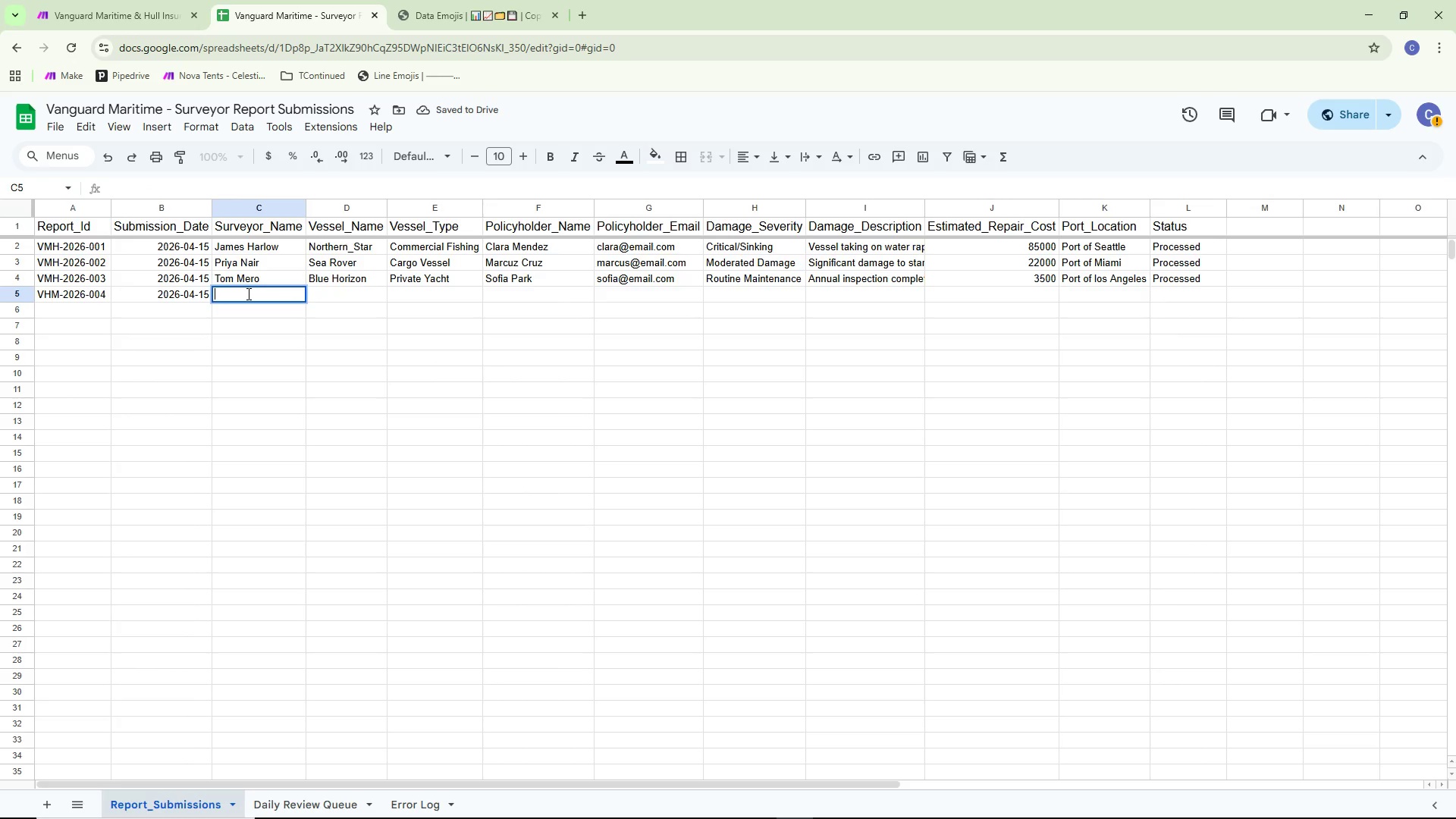 
type(Marcus Chen)
 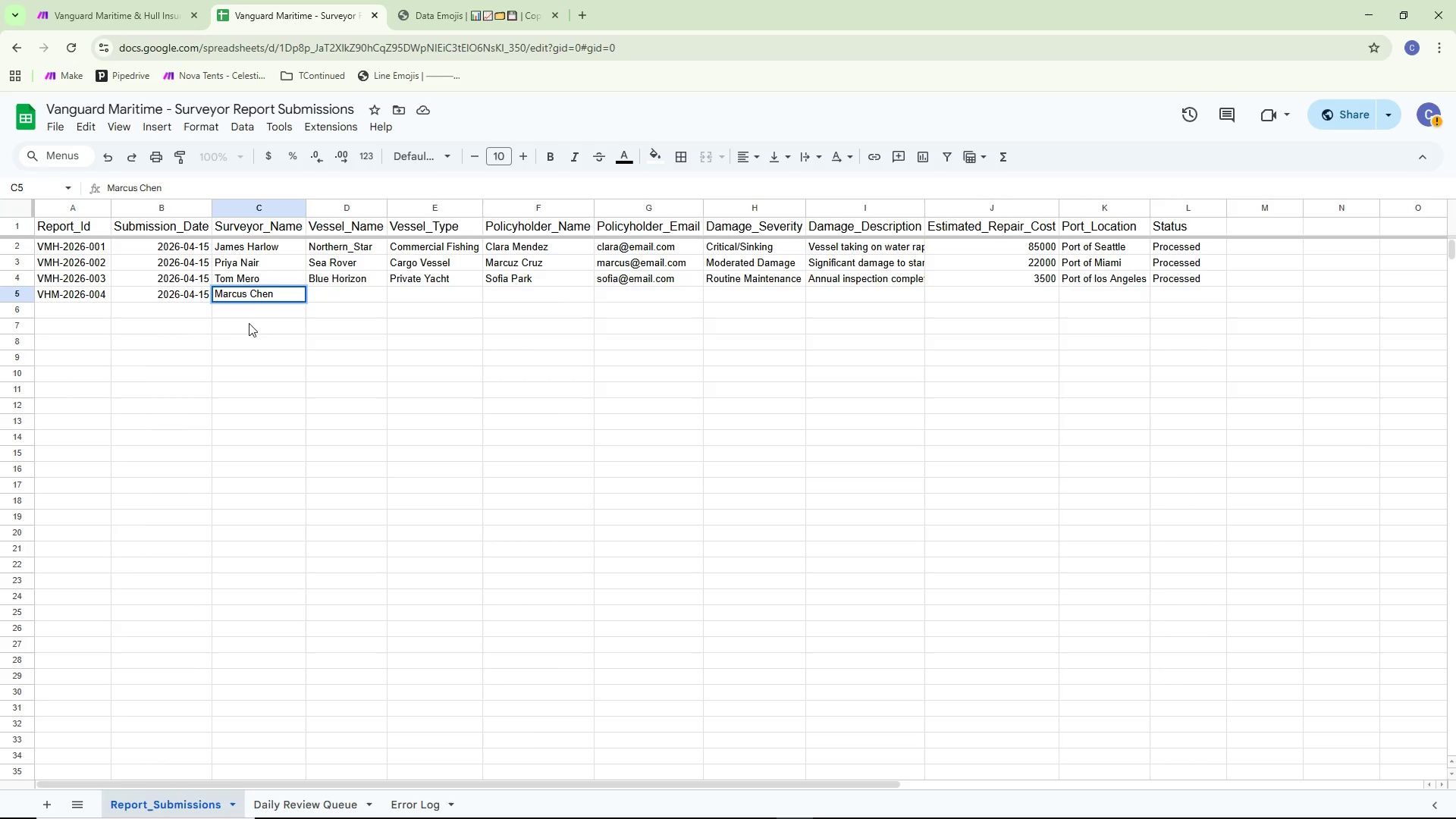 
left_click_drag(start_coordinate=[256, 337], to_coordinate=[260, 337])
 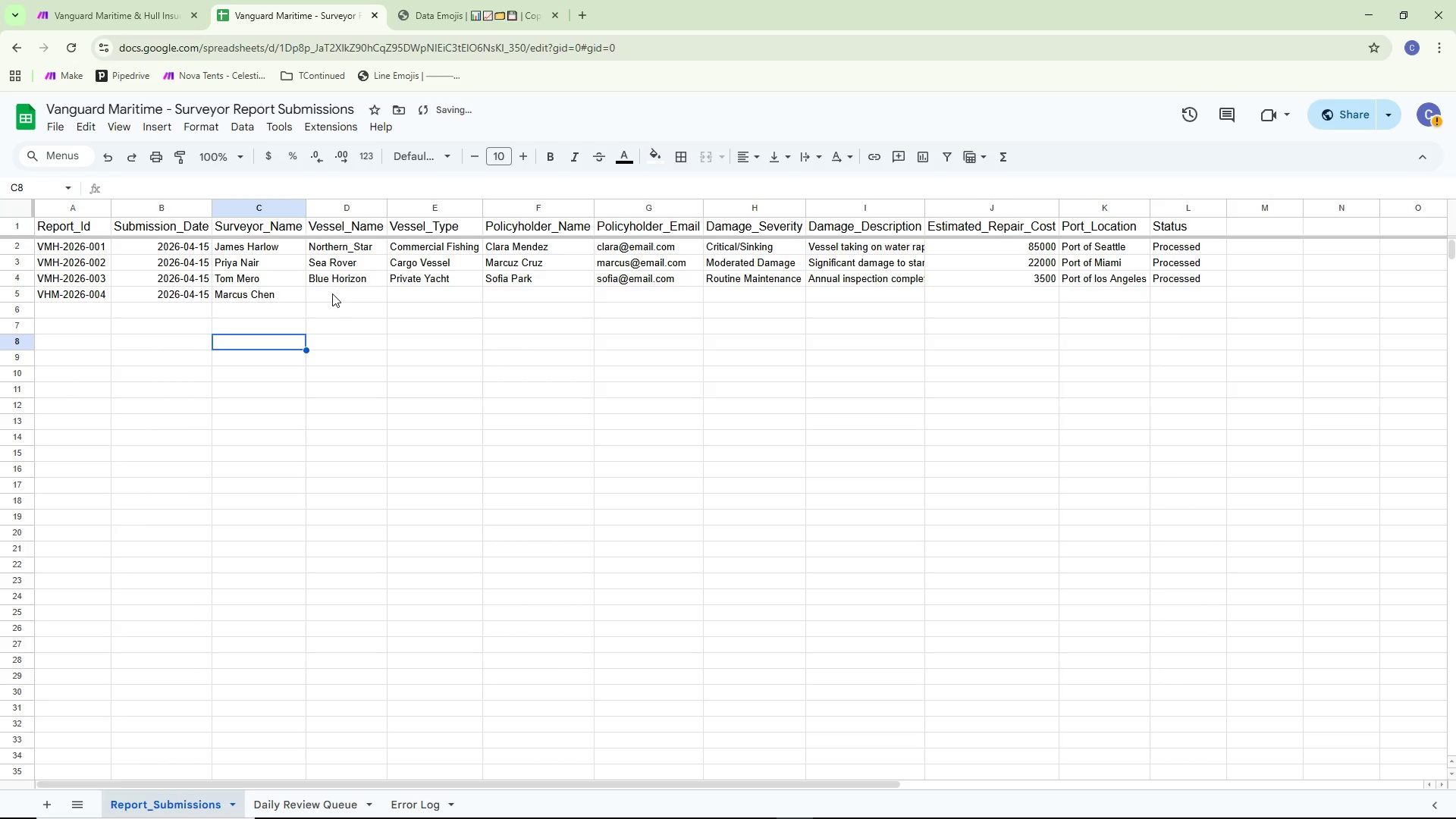 
double_click([331, 293])
 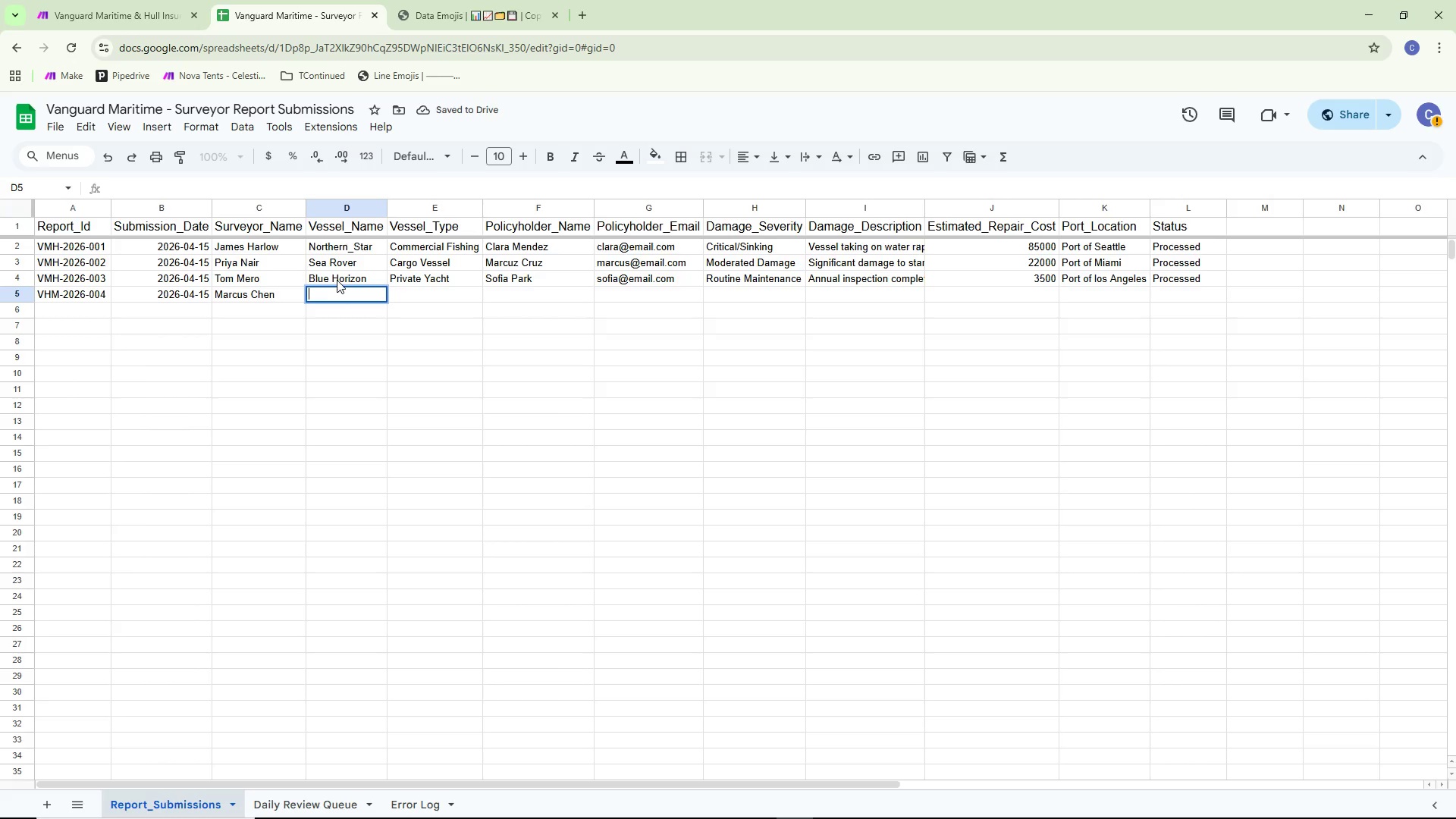 
hold_key(key=ShiftRight, duration=0.64)
 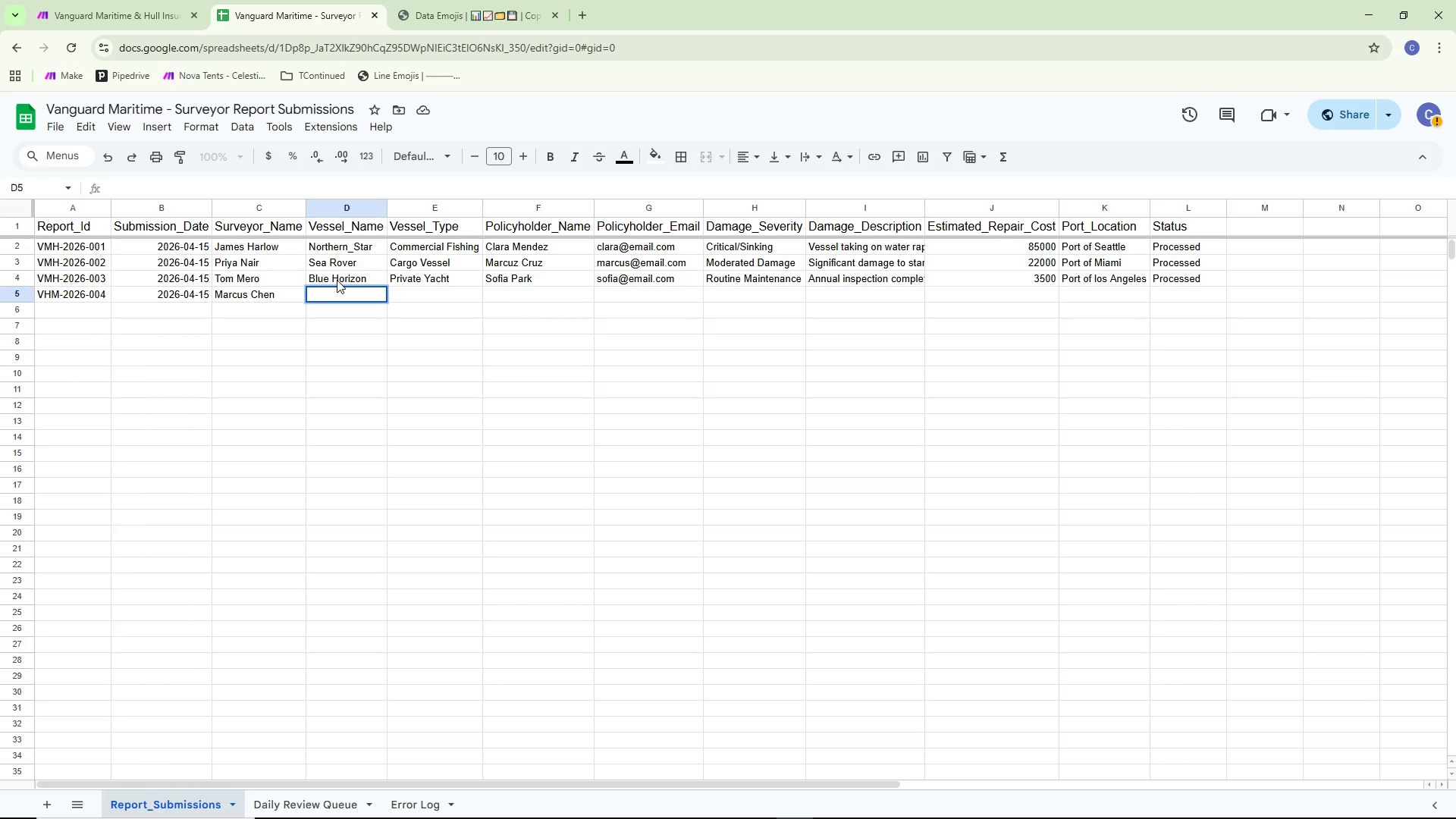 
type(Iron Tide)
 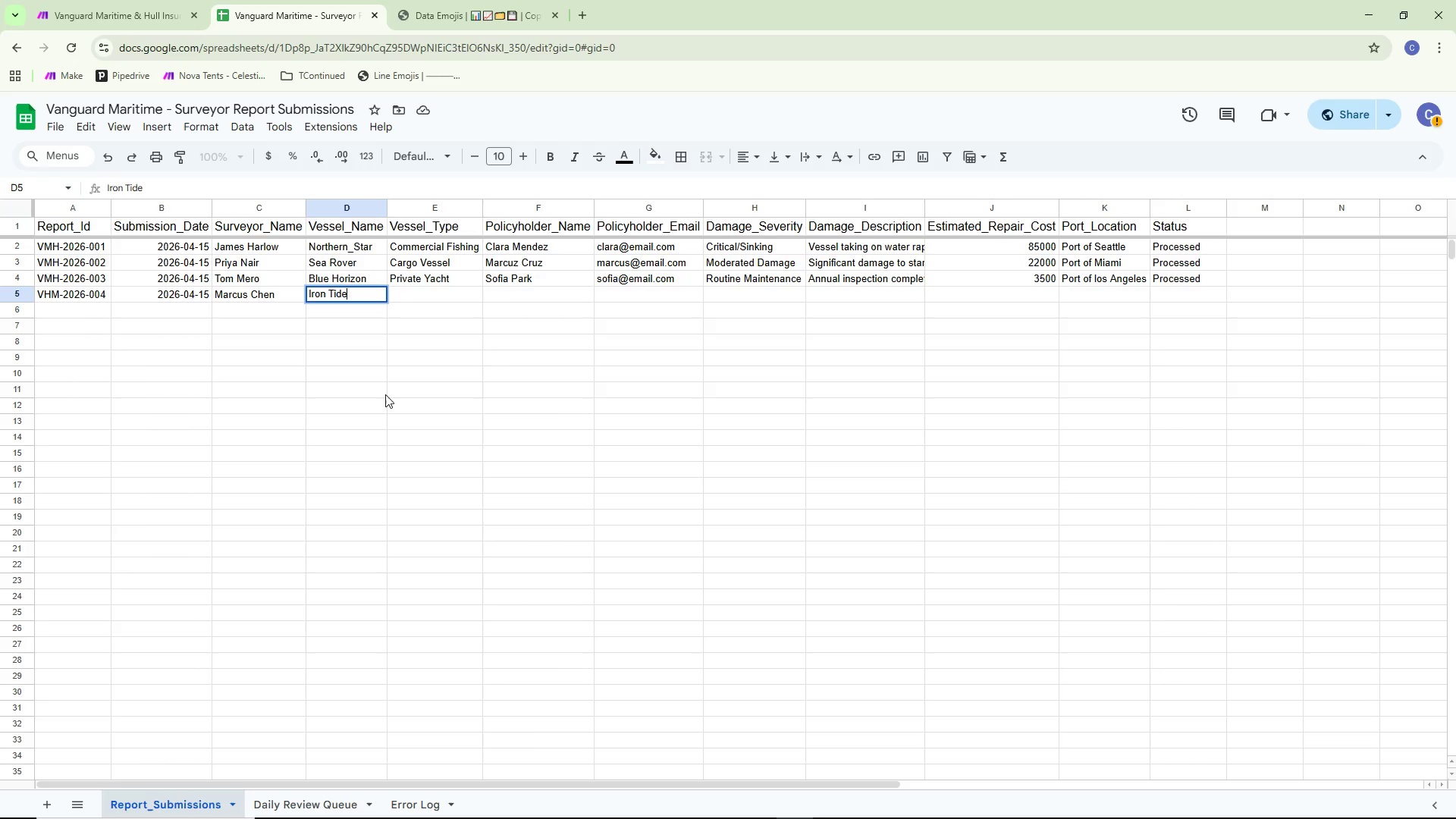 
left_click([385, 370])
 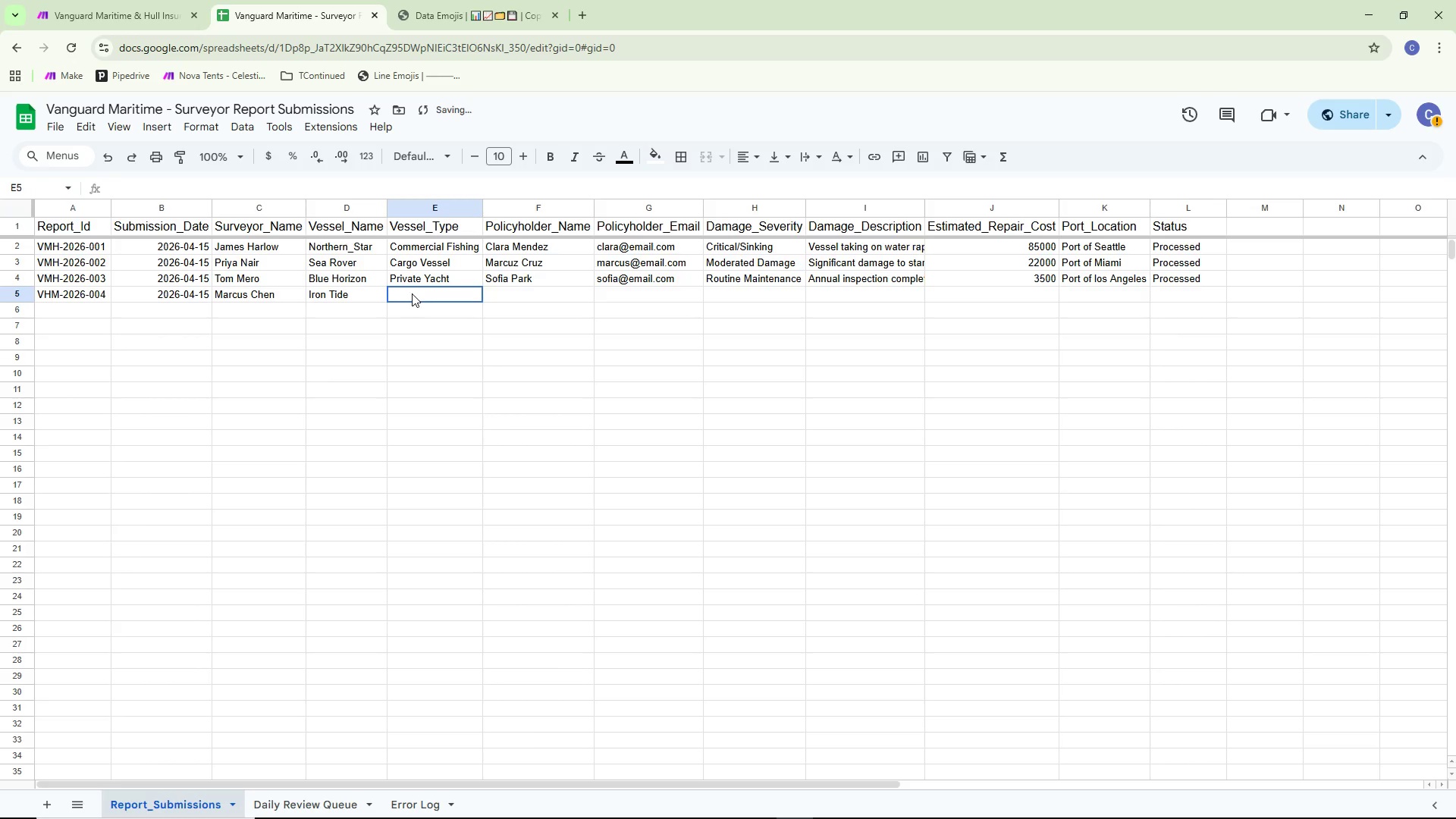 
double_click([412, 293])
 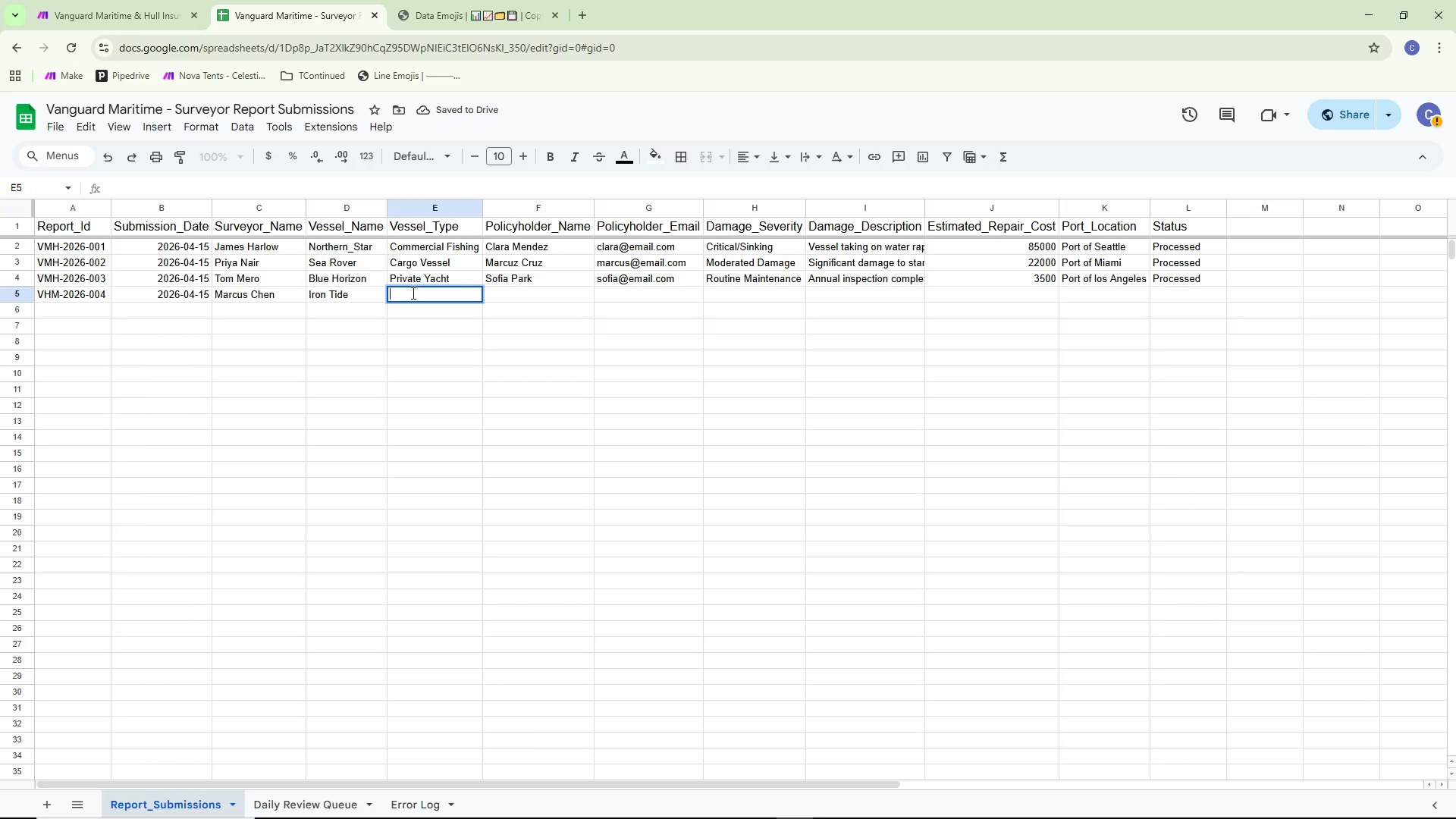 
type(Commercial)
 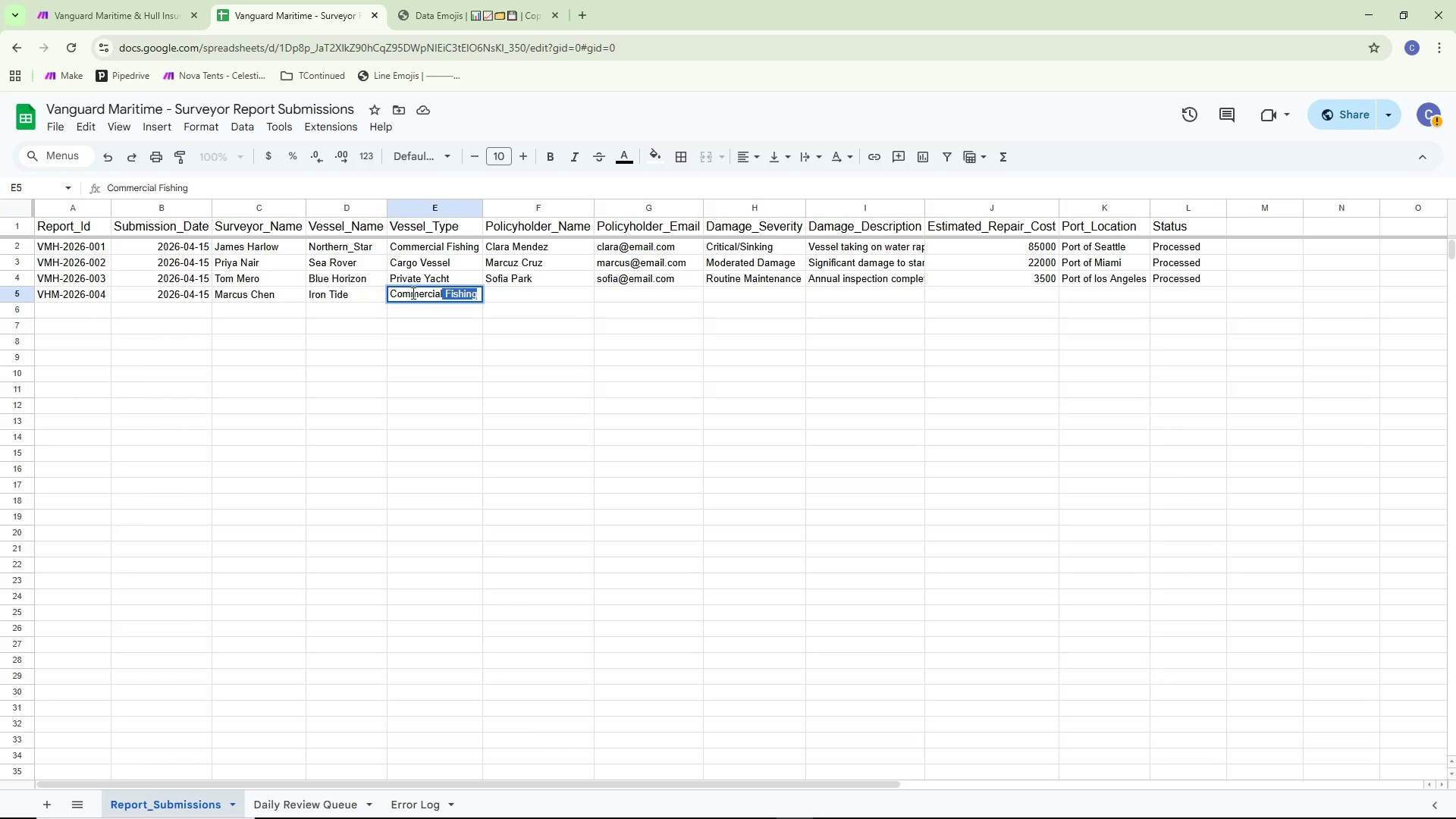 
key(Enter)
 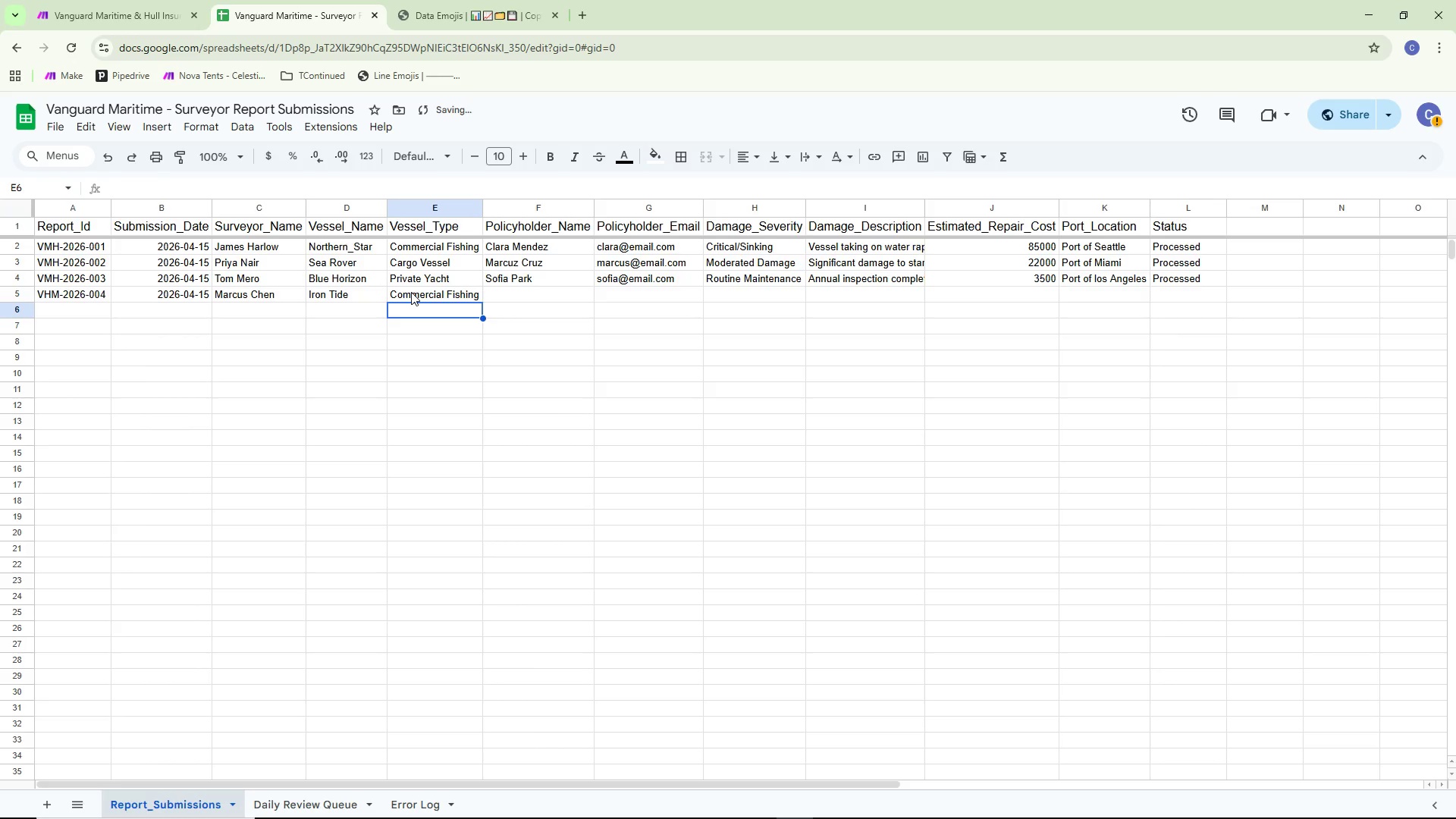 
key(ArrowRight)
 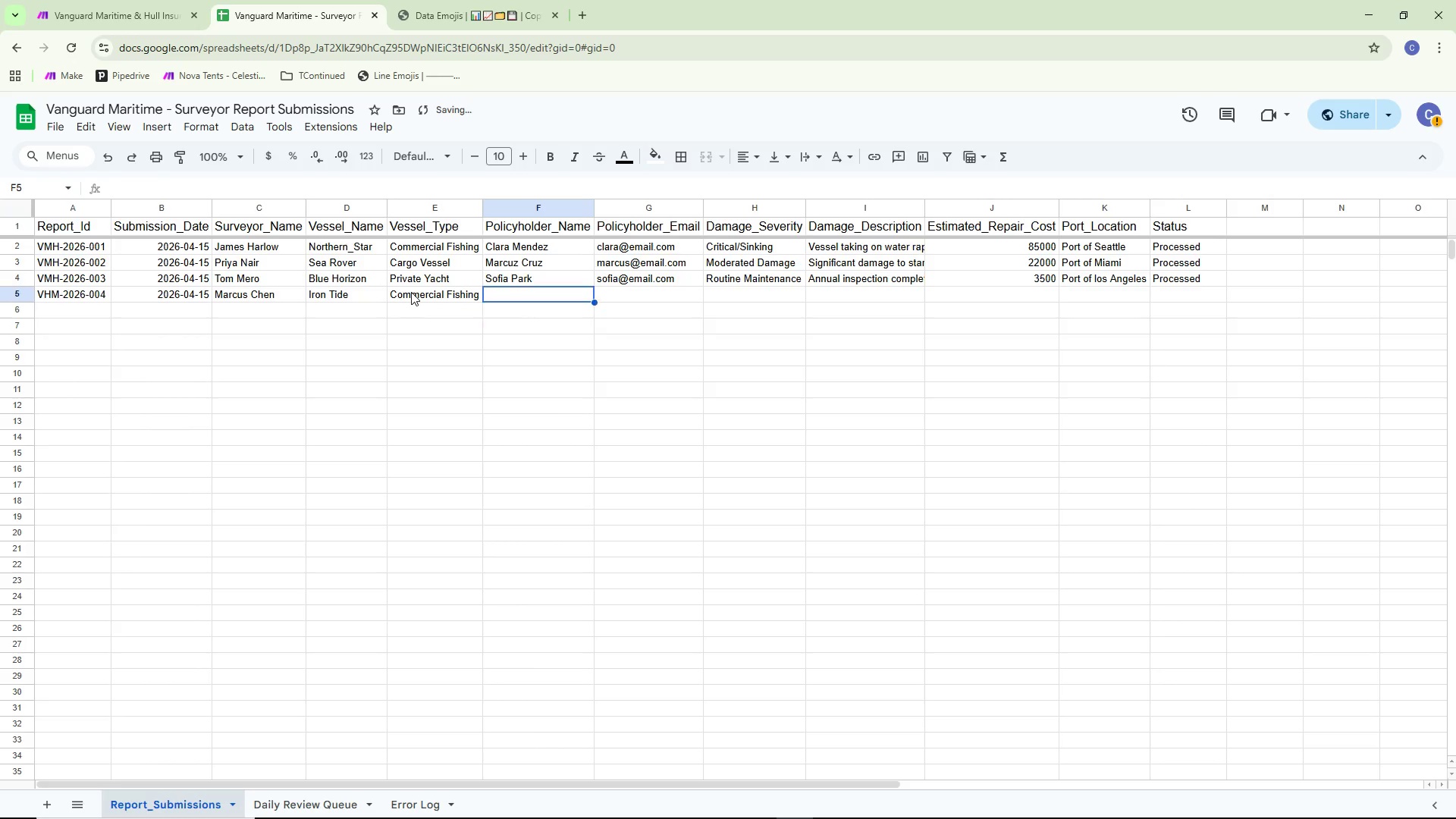 
key(ArrowUp)
 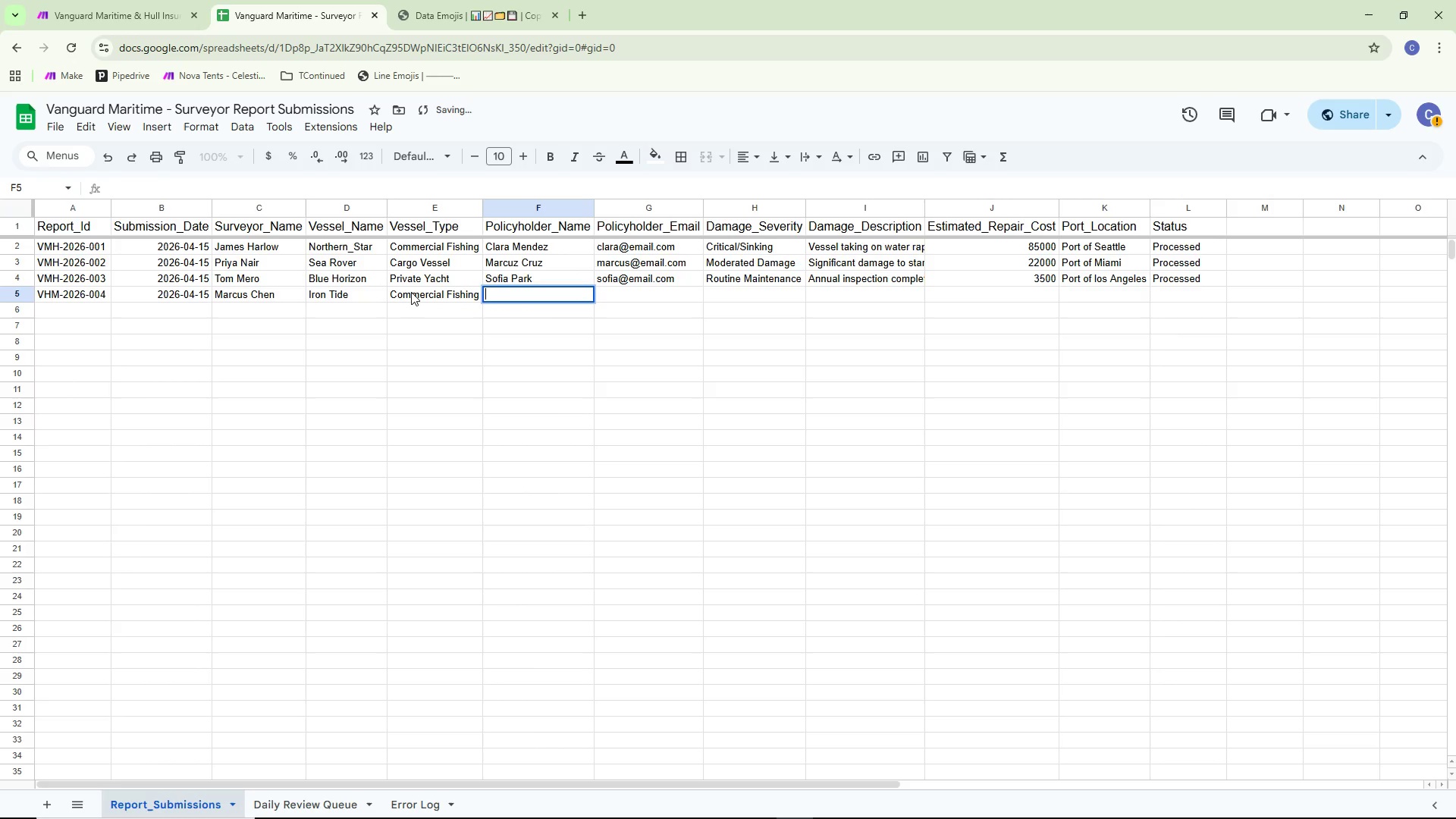 
key(Enter)
 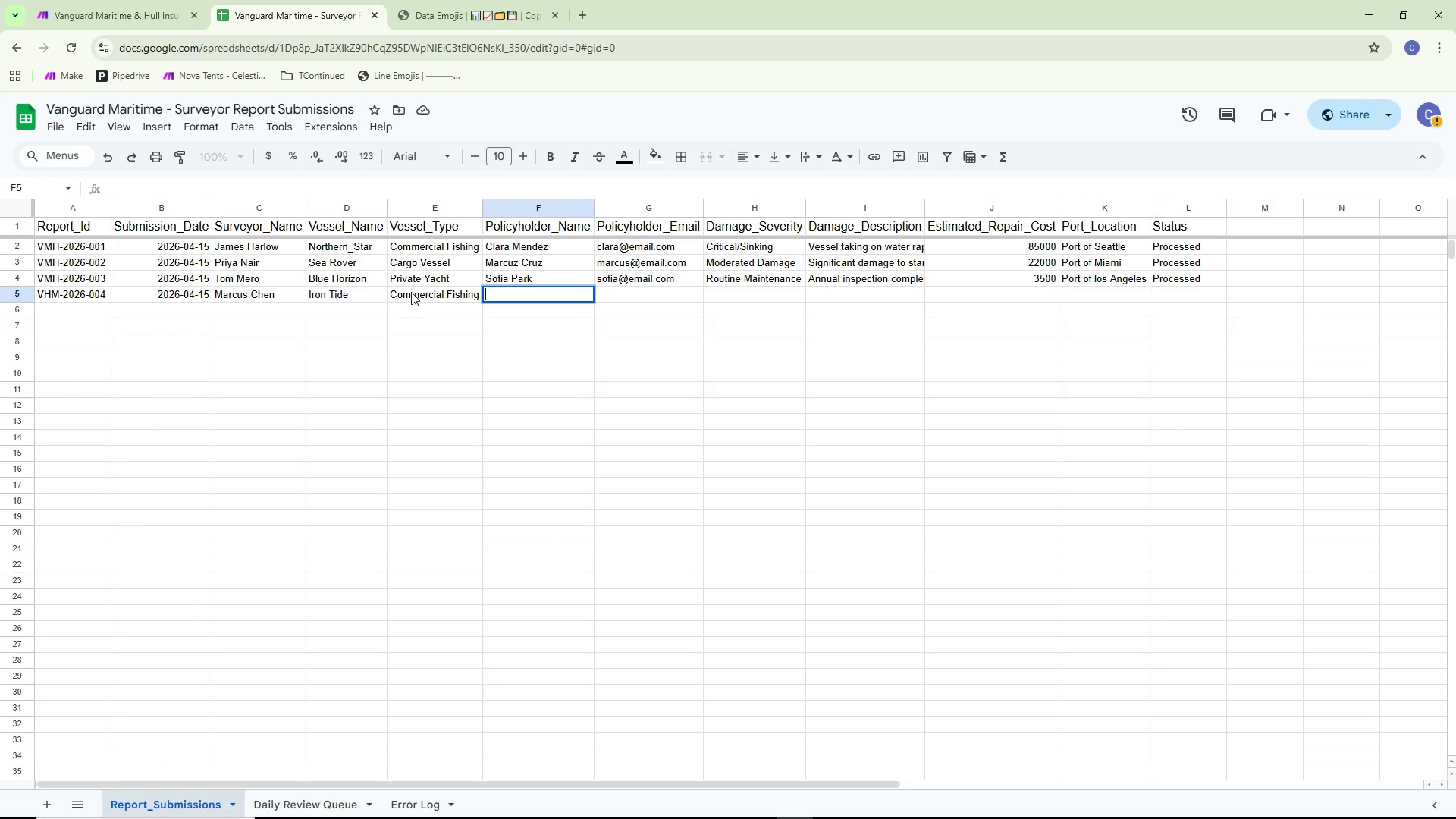 
wait(15.69)
 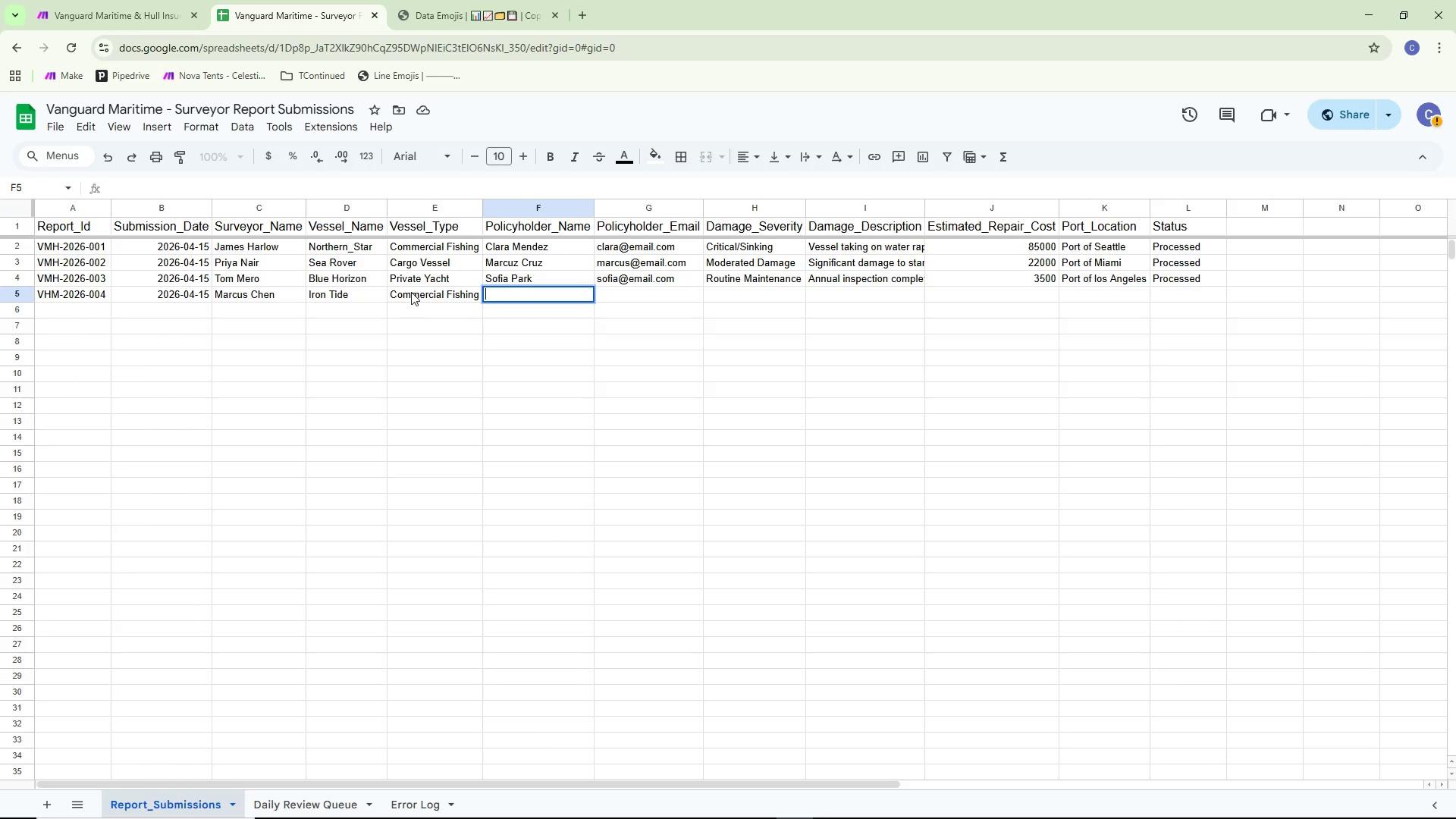 
type(Jade Okafor)
 